 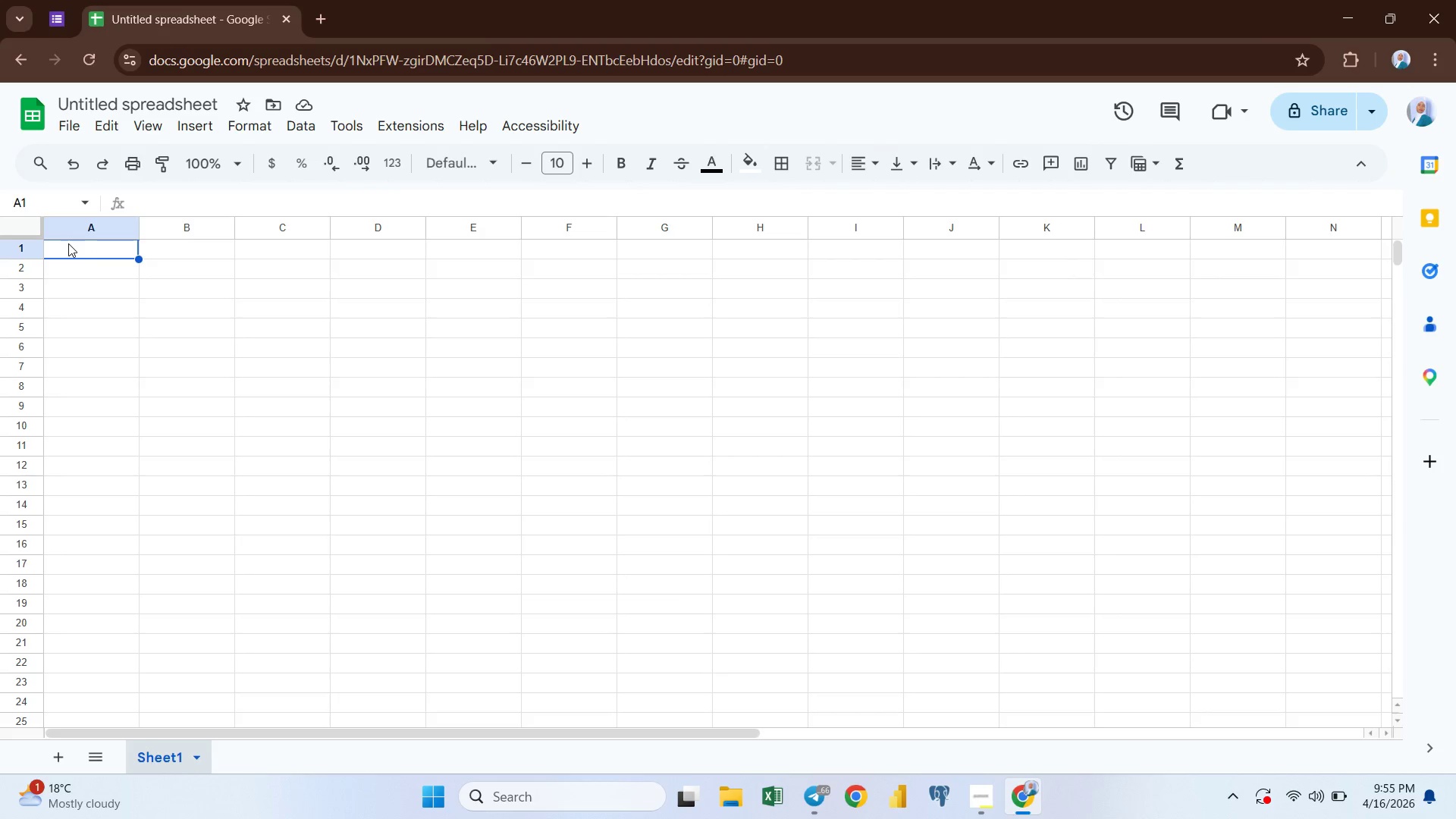 
double_click([133, 105])
 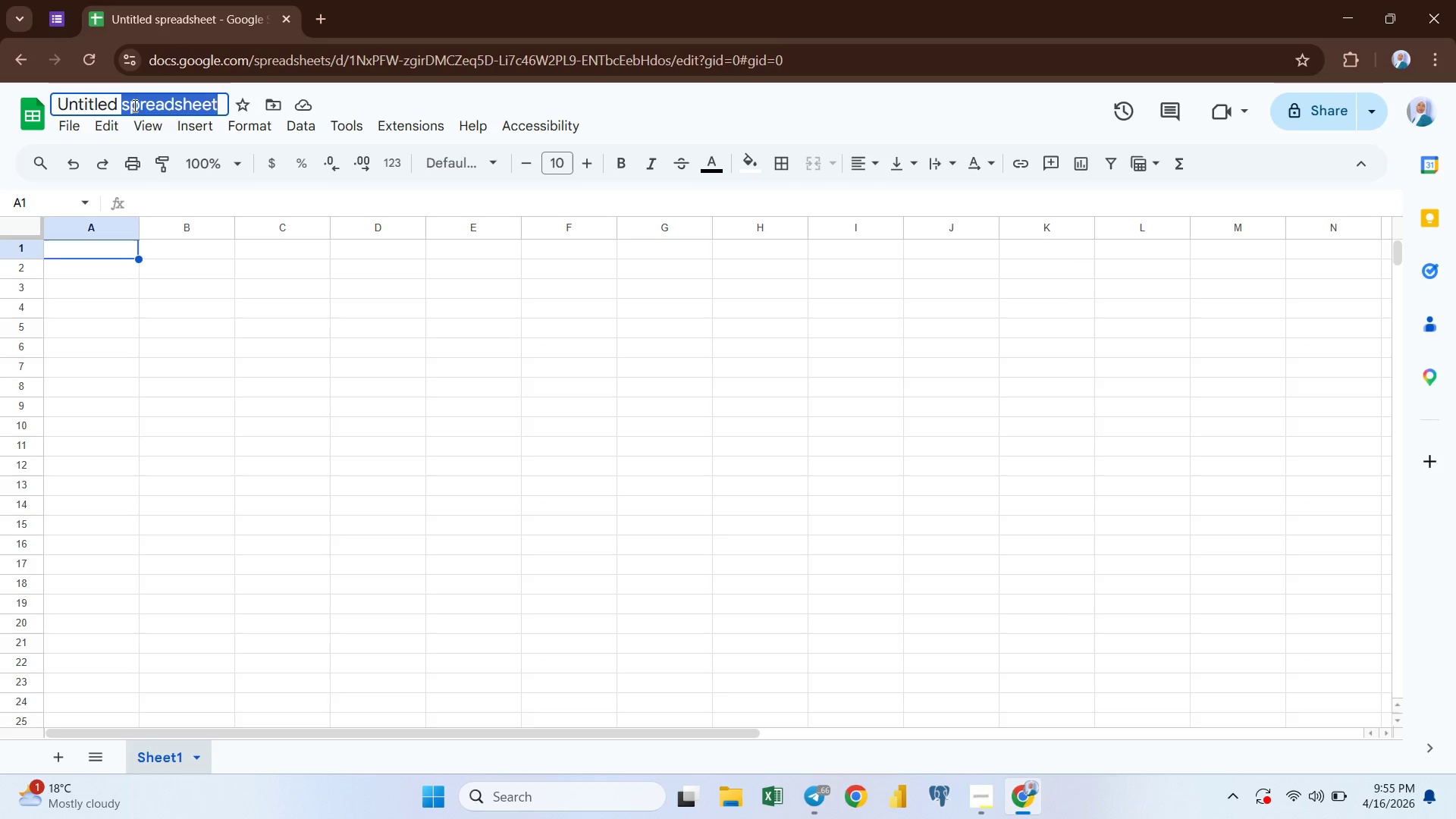 
triple_click([133, 105])
 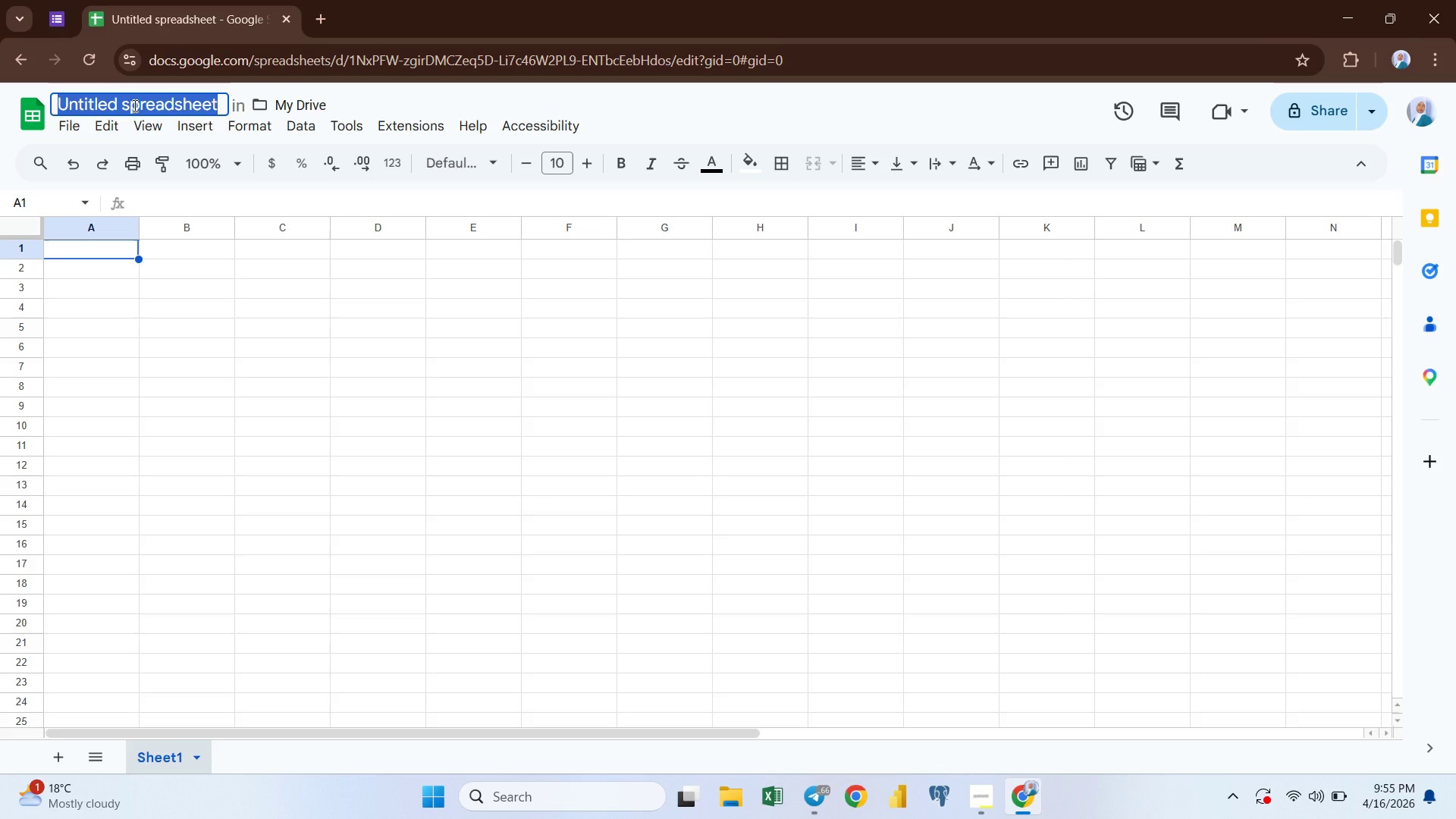 
key(Control+V)
 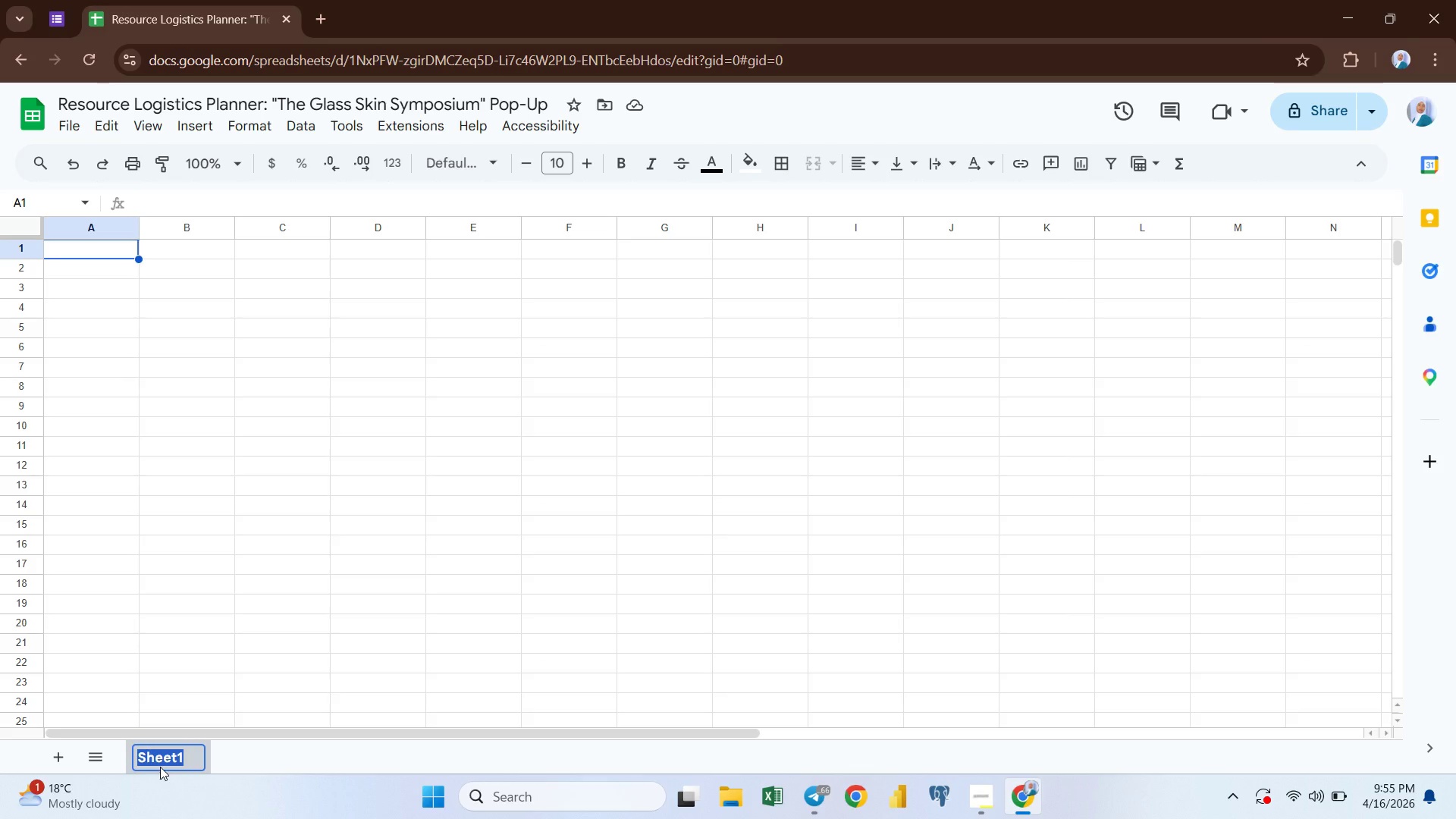 
wait(7.56)
 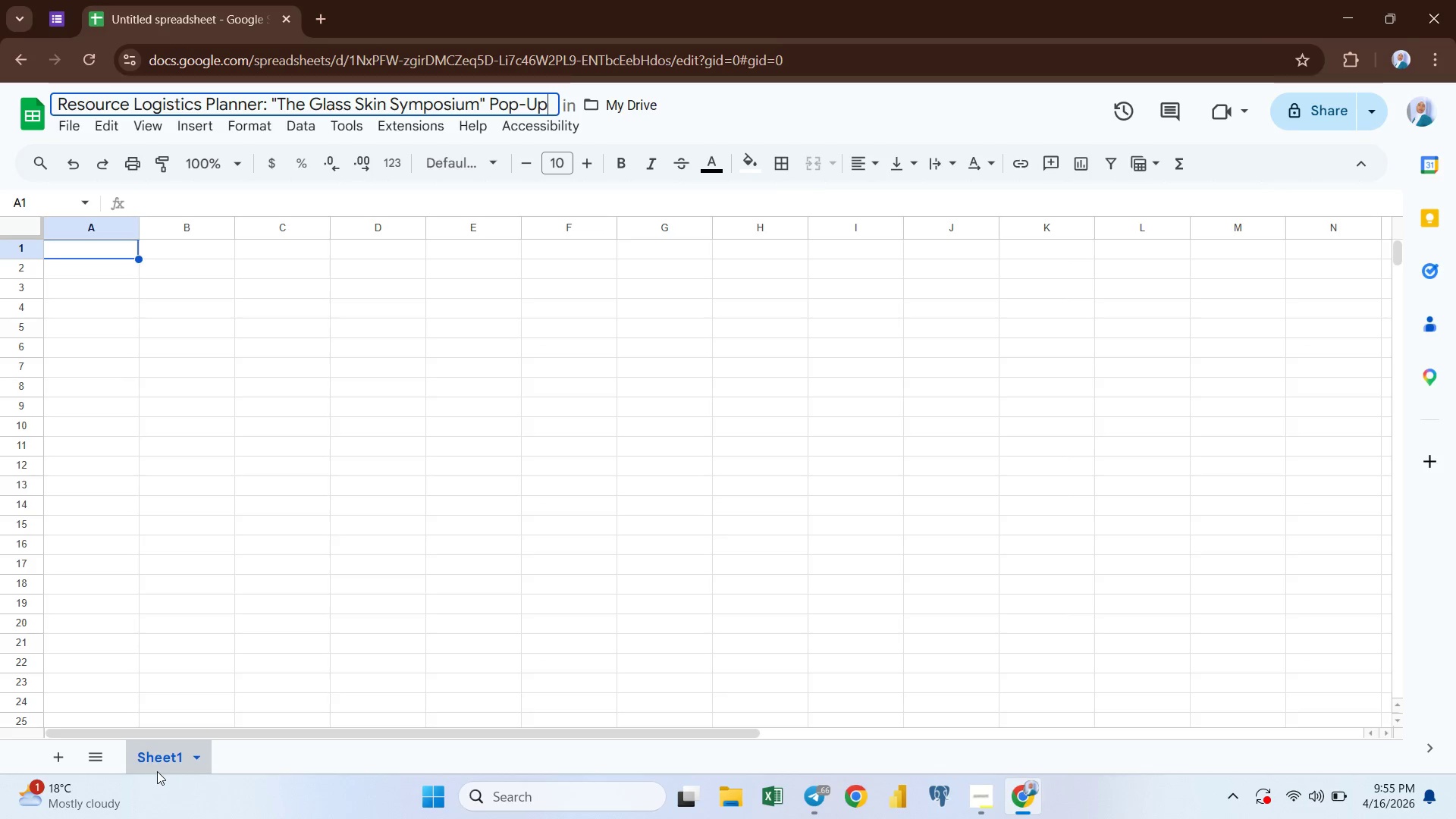 
type(Settings)
 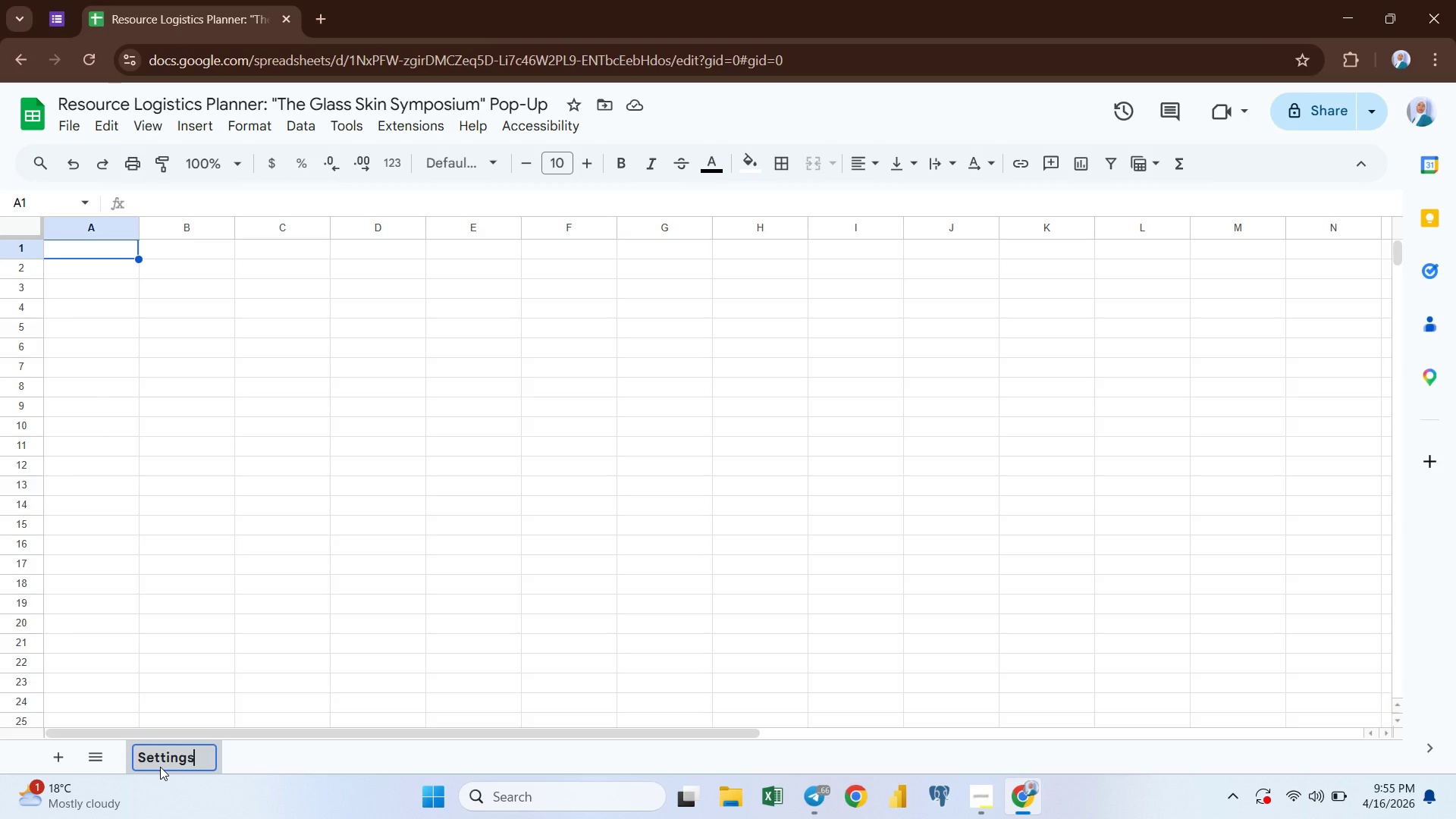 
key(Enter)
 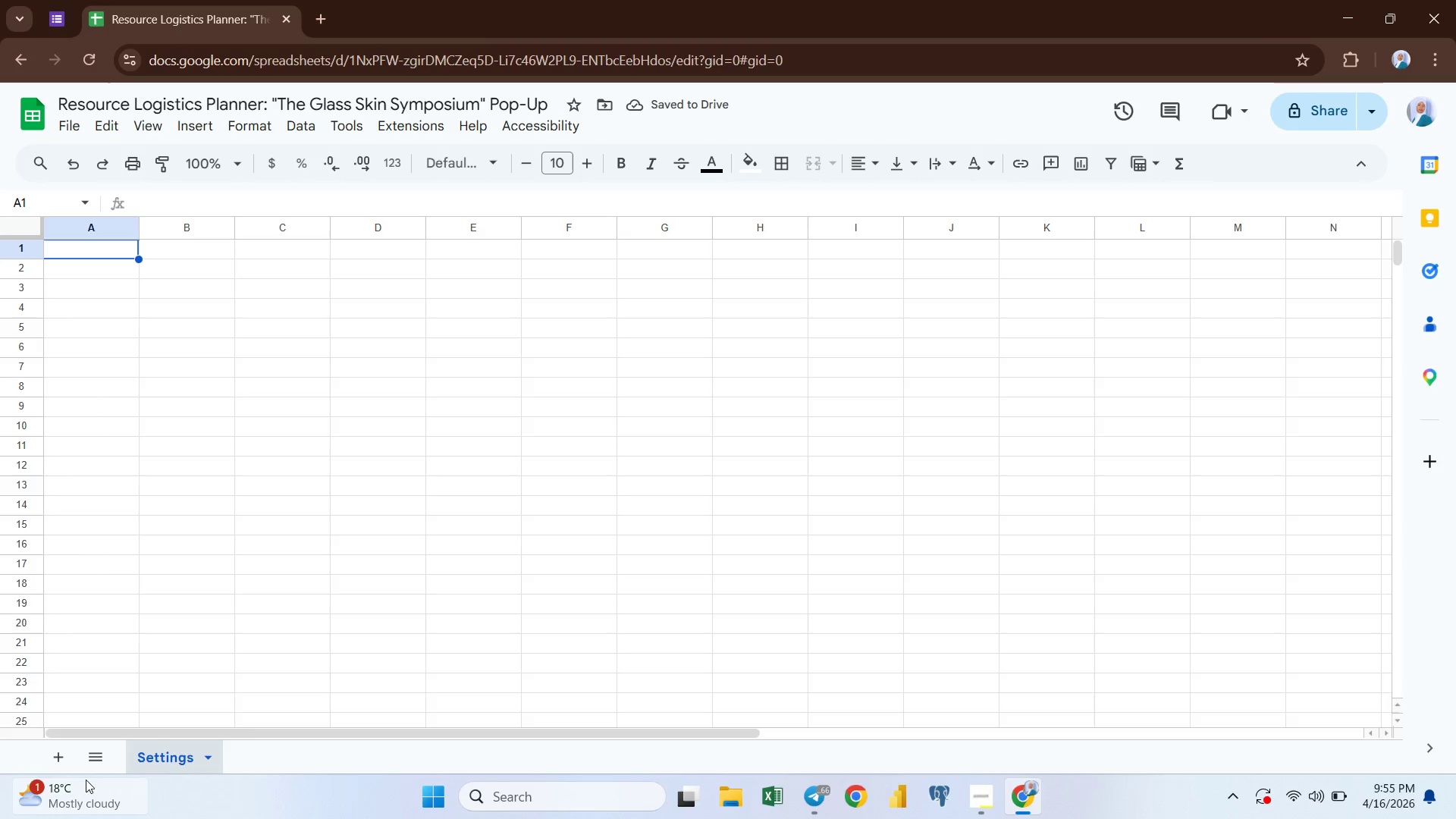 
wait(5.55)
 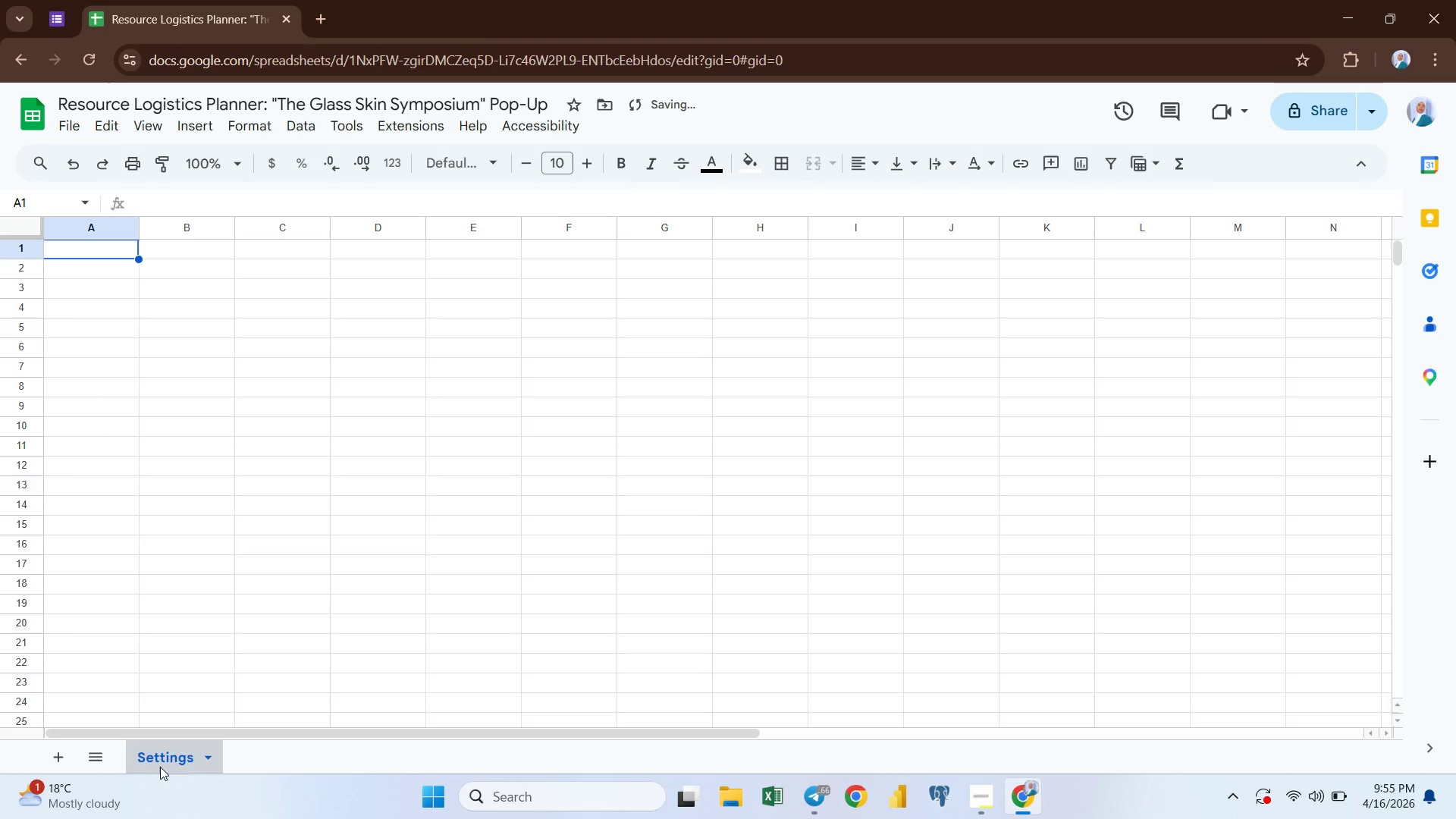 
left_click([93, 249])
 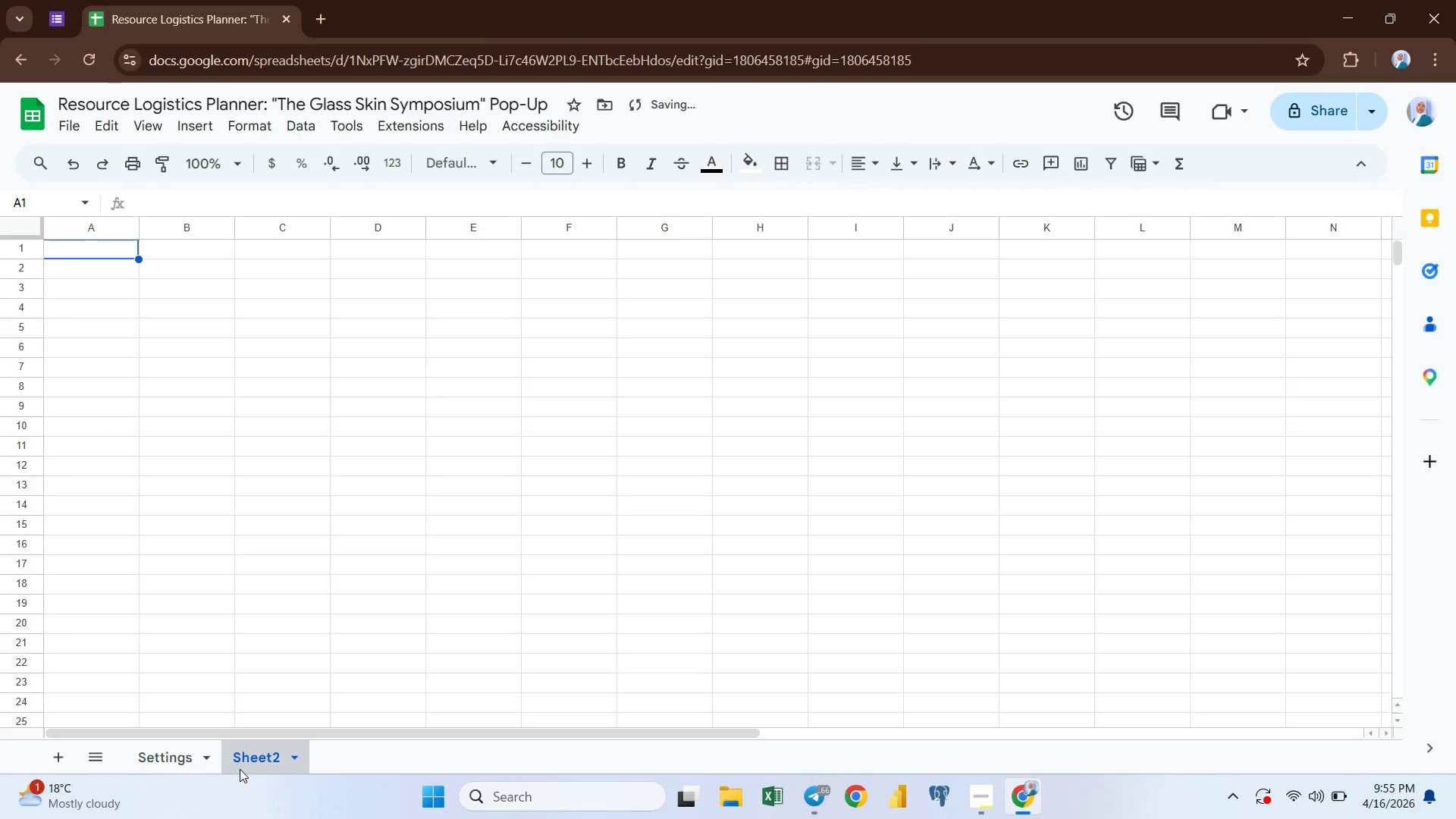 
wait(6.08)
 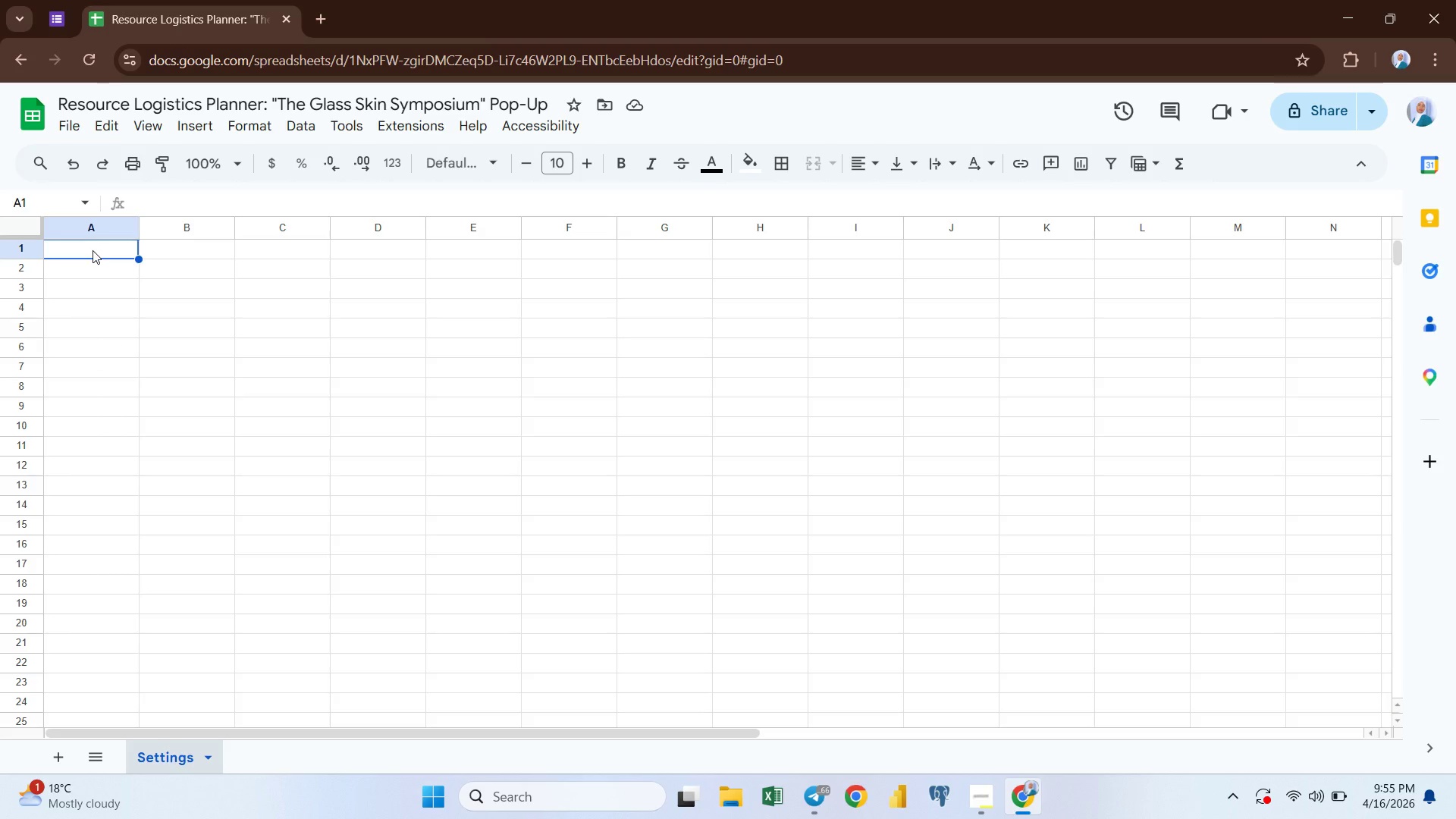 
type(Staff)
 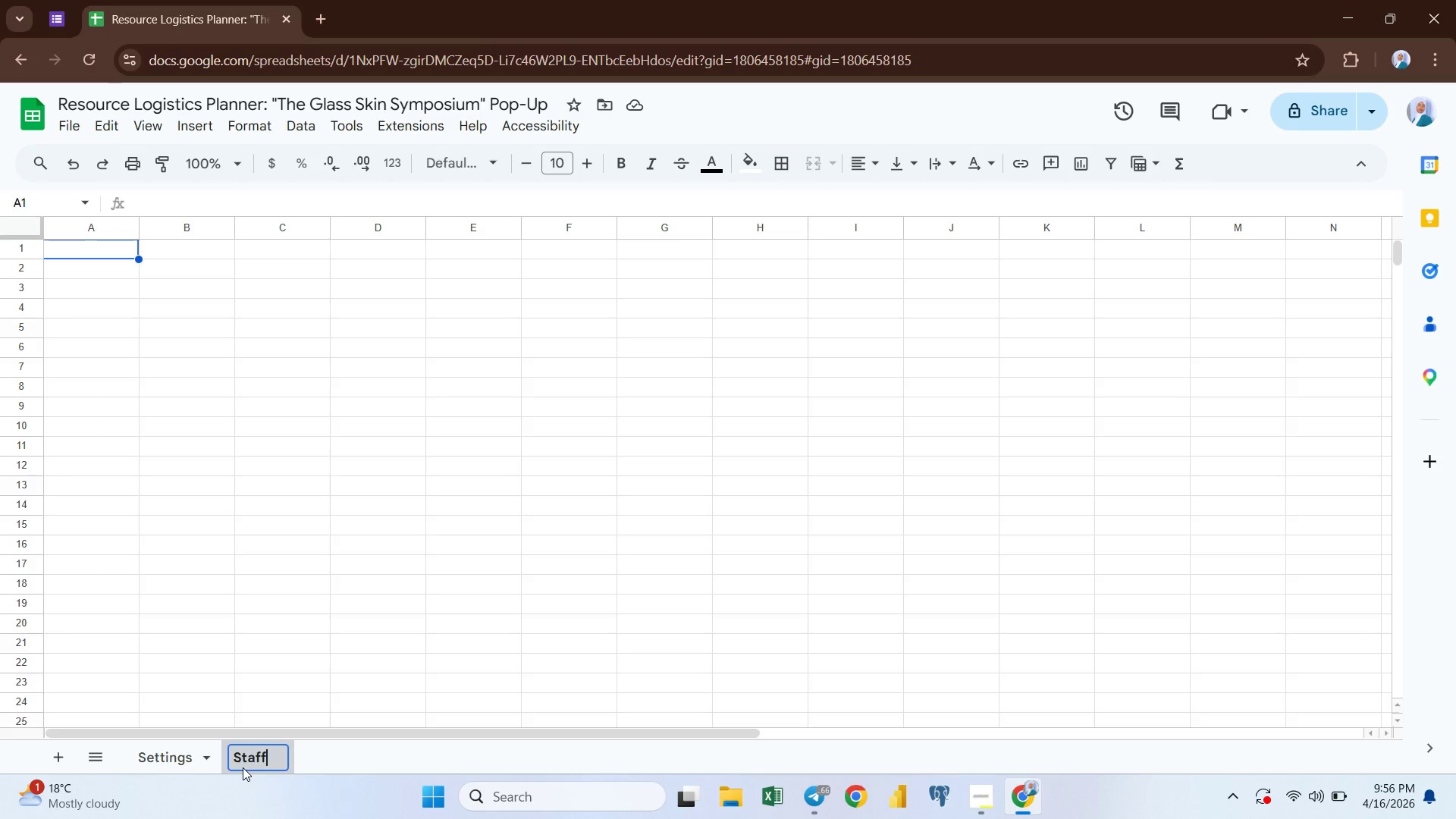 
key(Enter)
 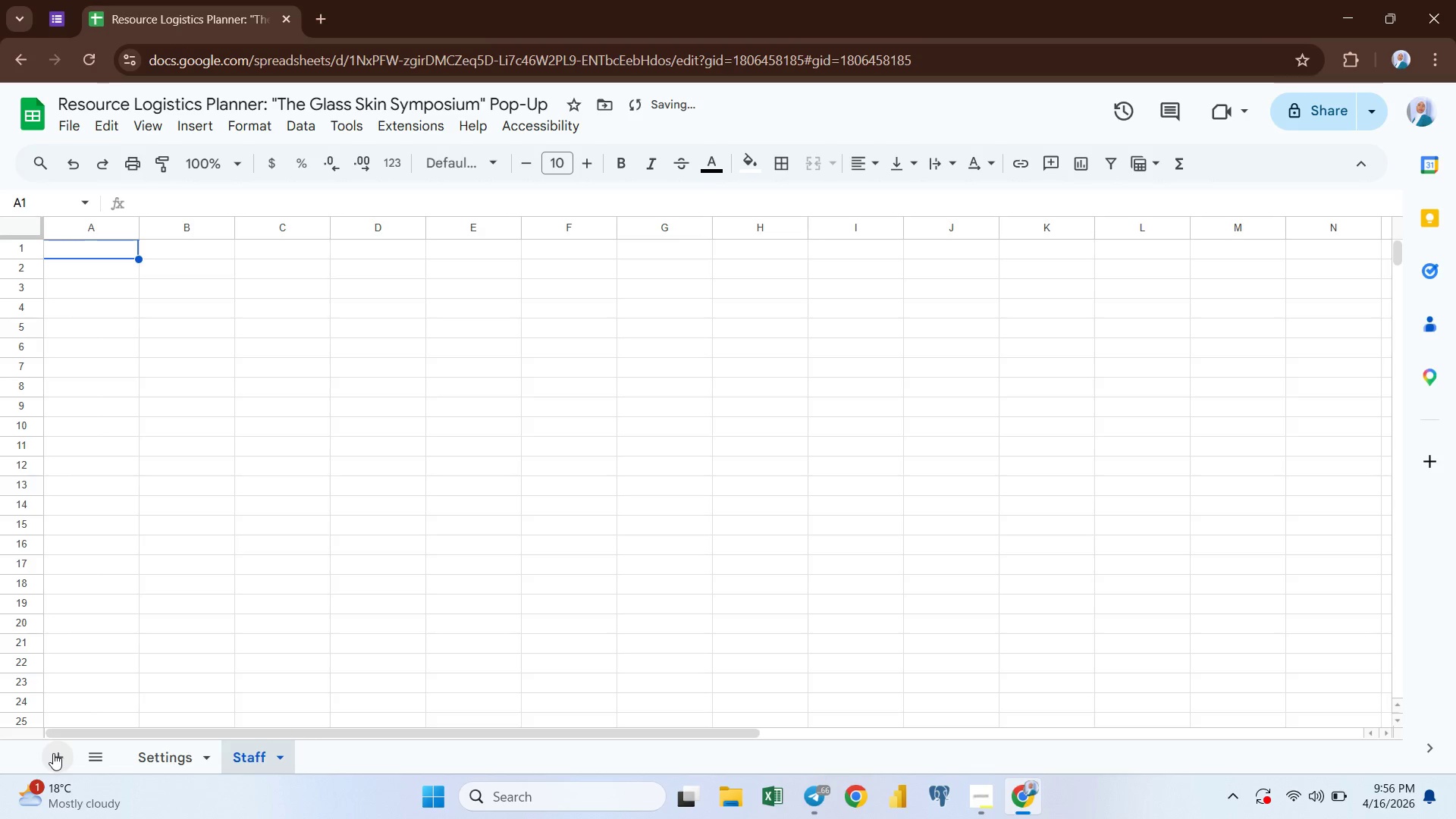 
double_click([54, 753])
 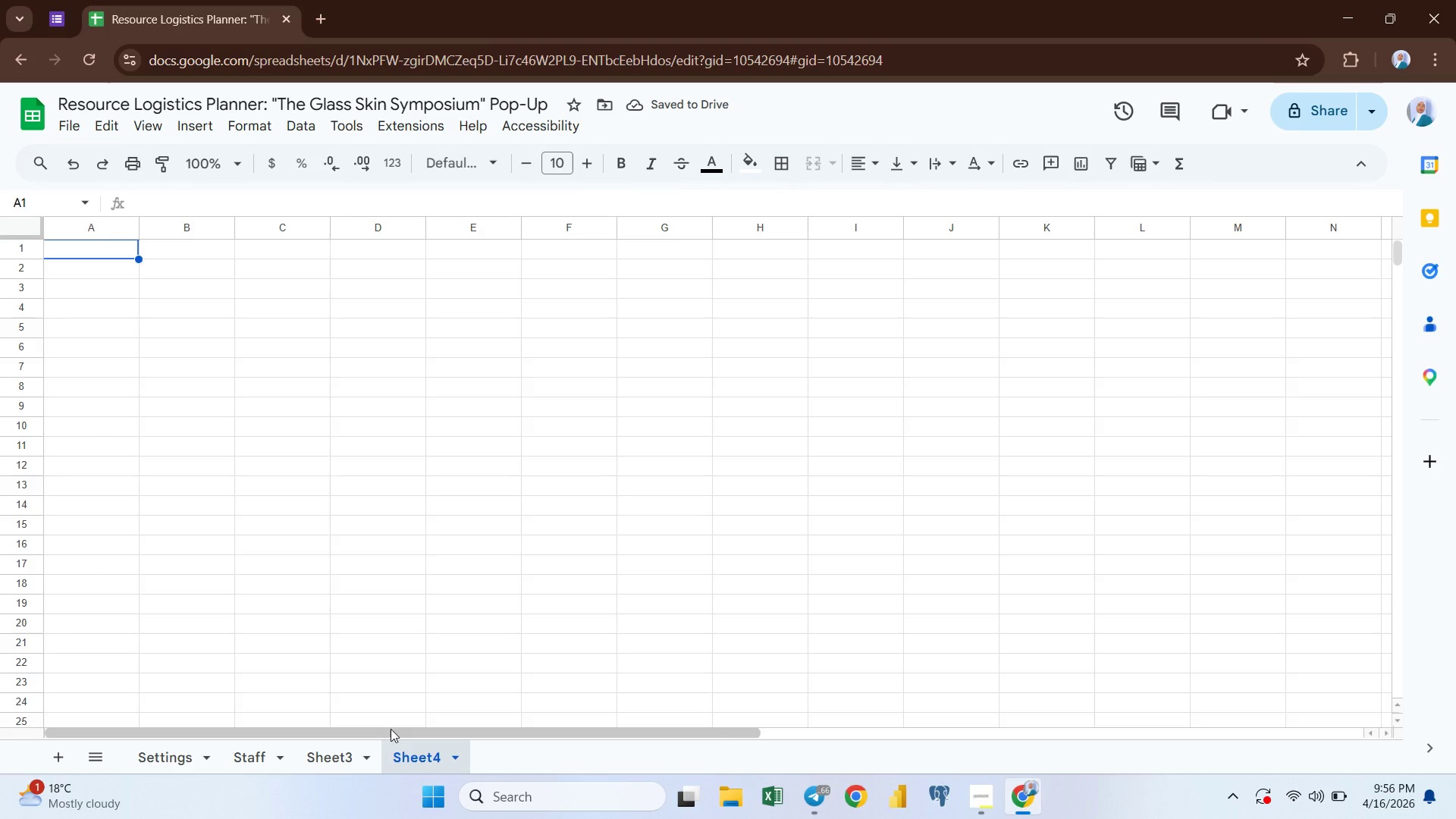 
double_click([419, 749])
 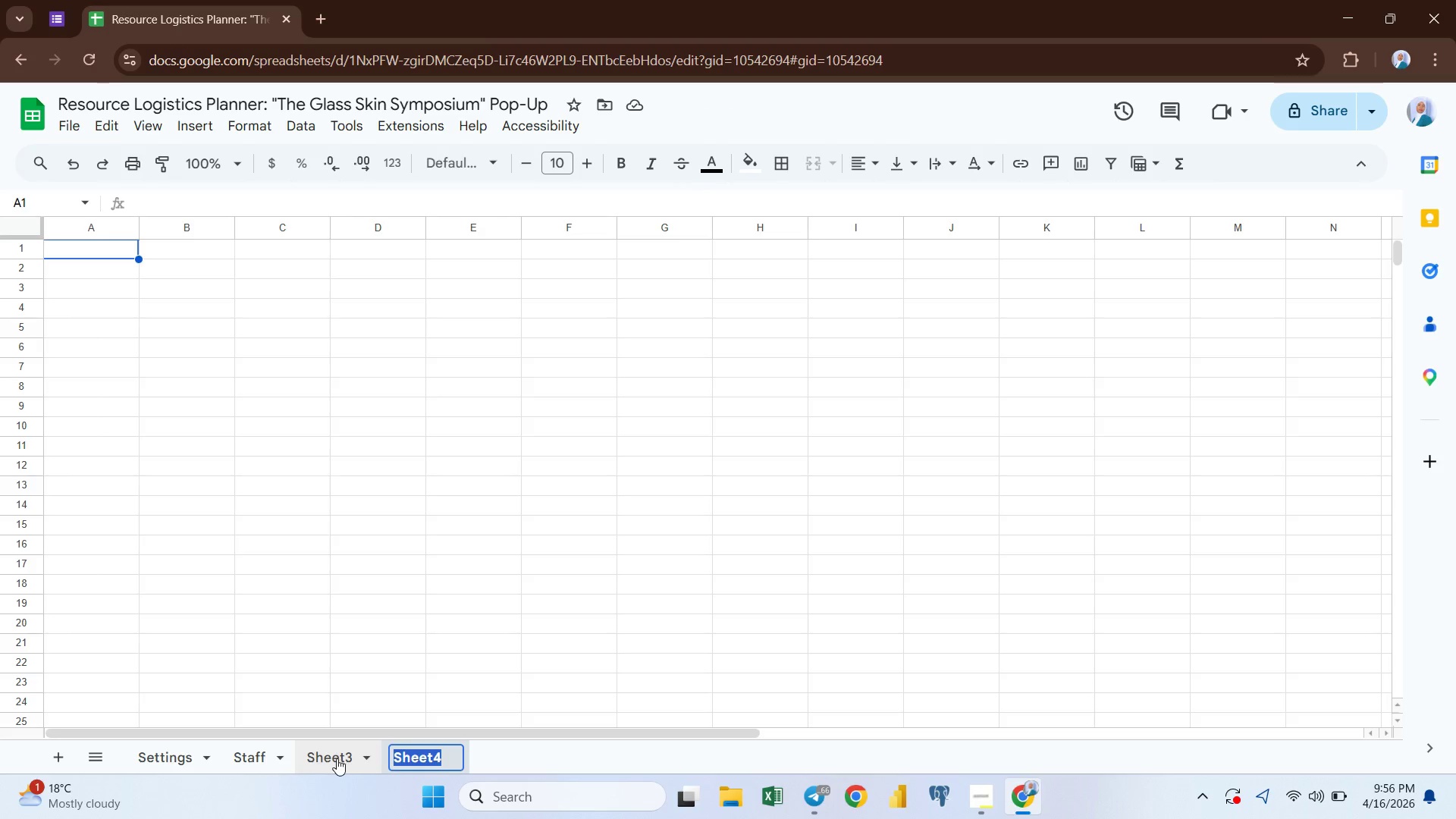 
double_click([335, 758])
 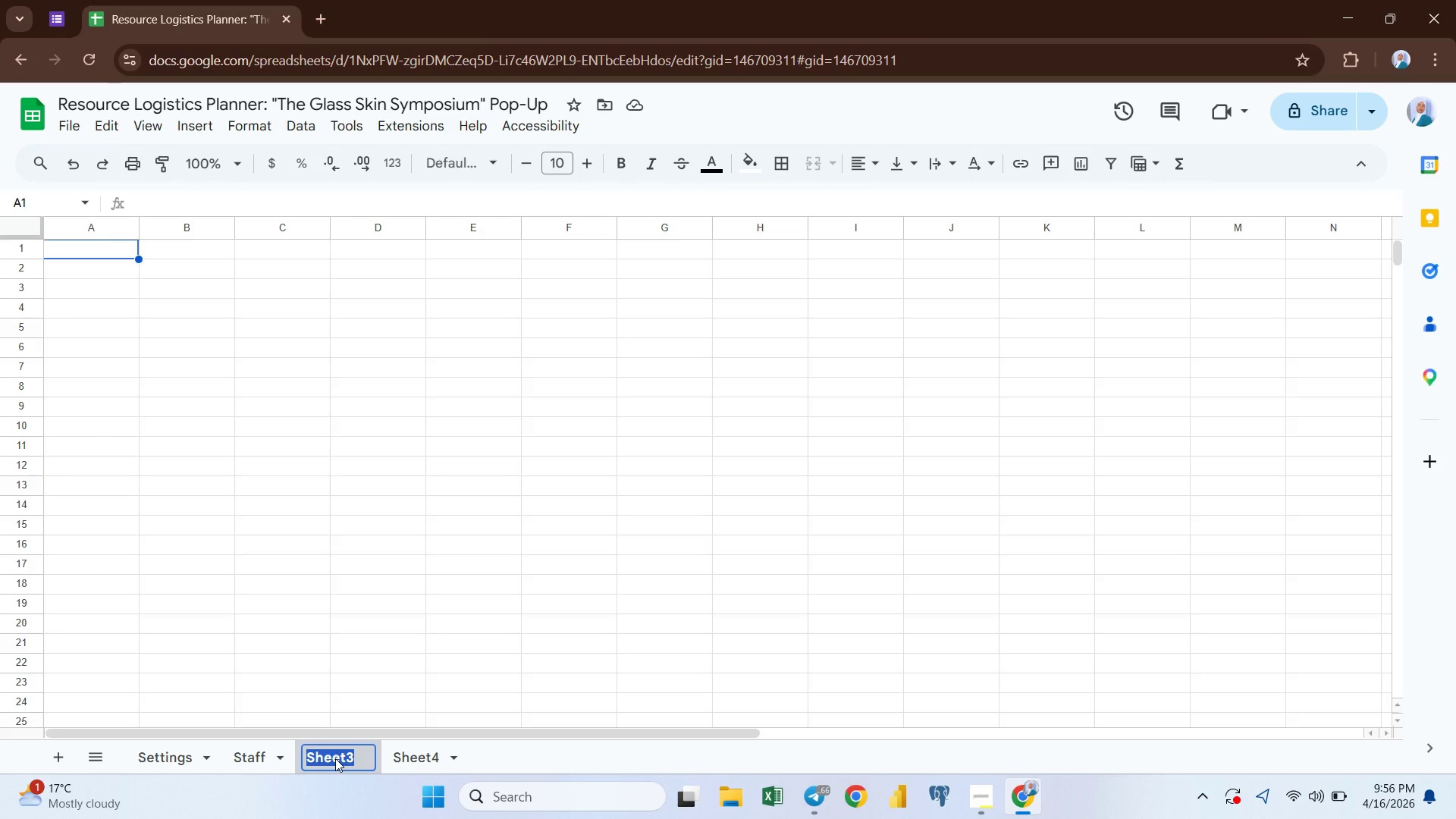 
type(Service)
 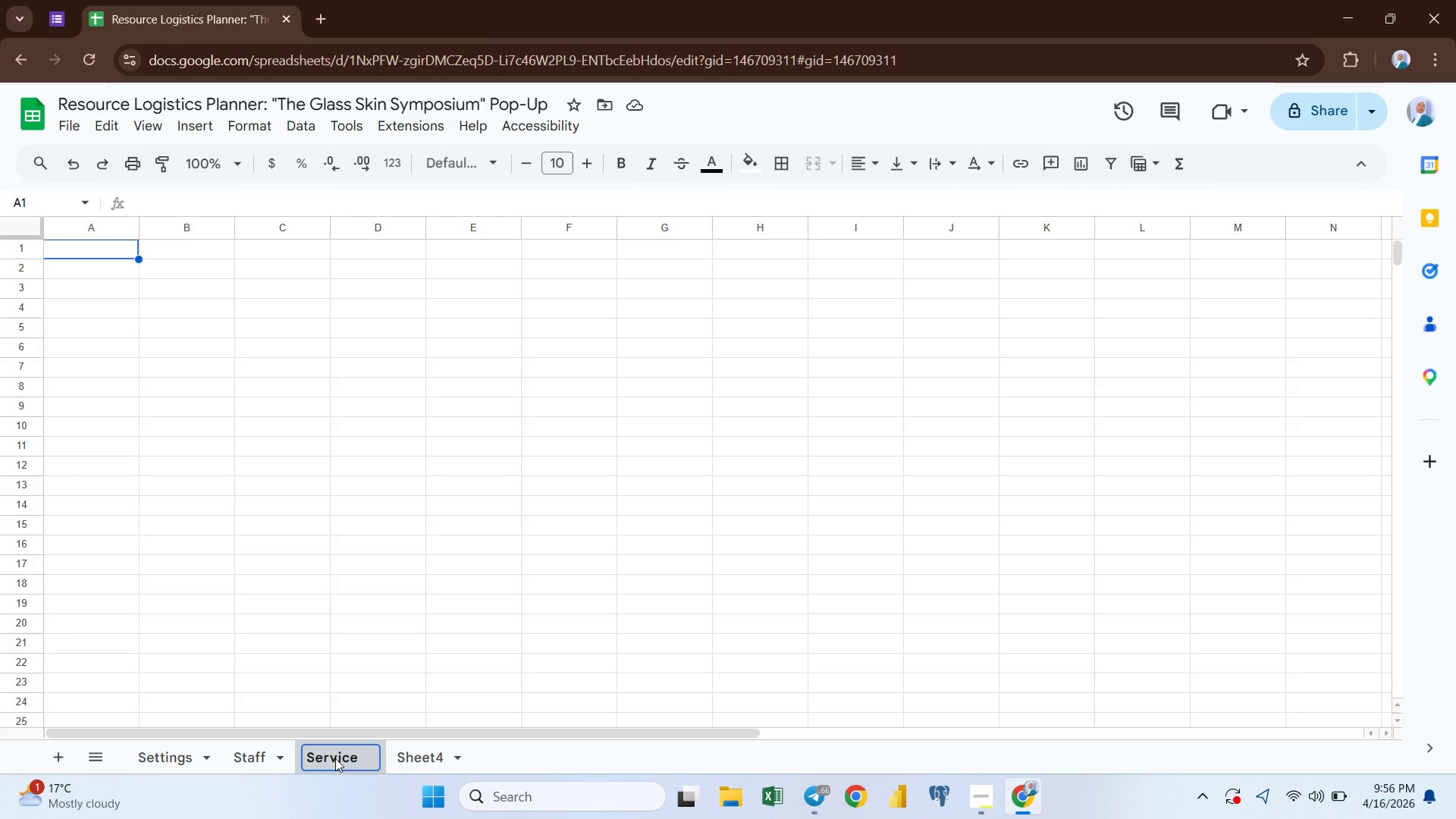 
key(ArrowRight)
 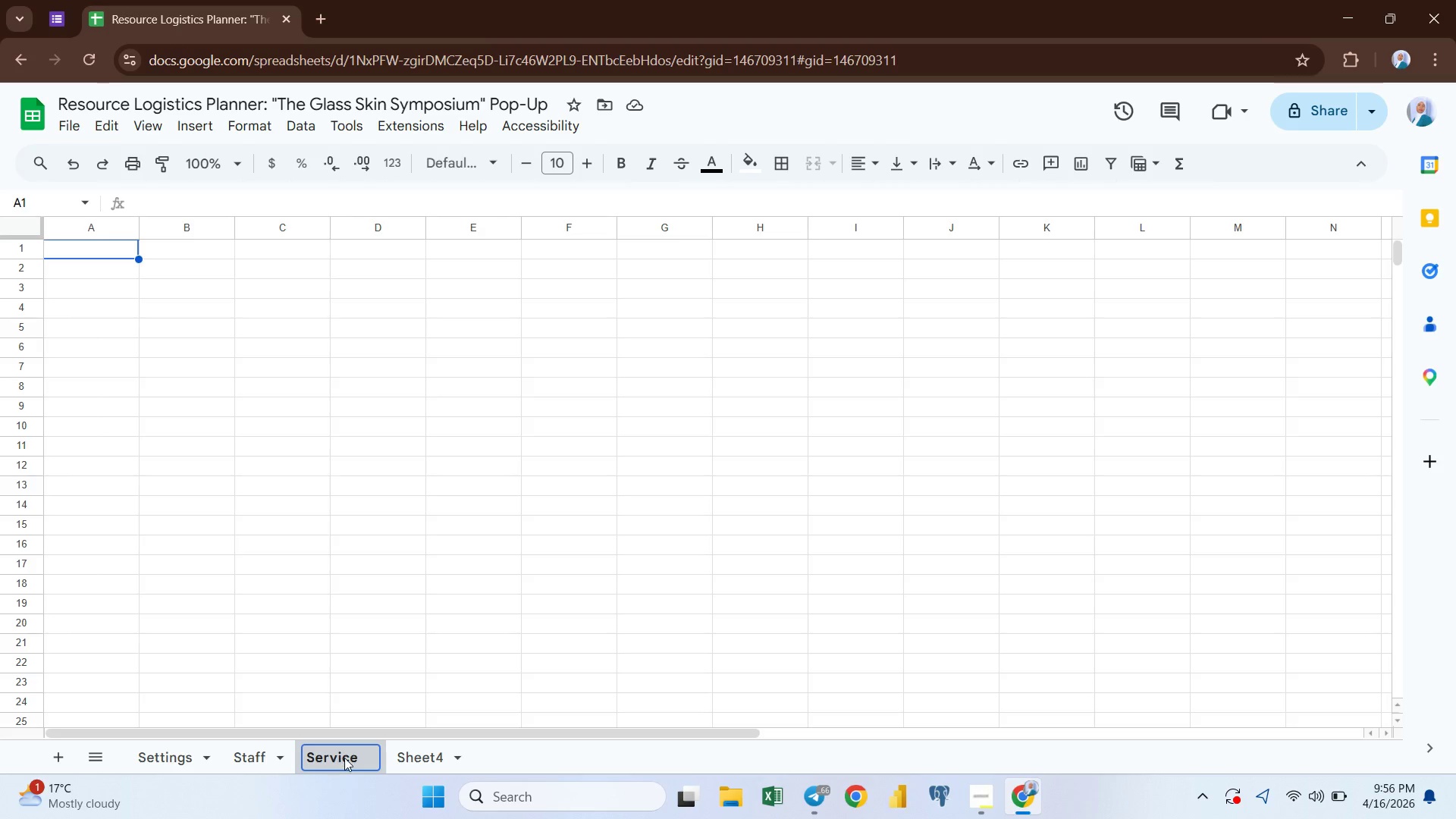 
key(Enter)
 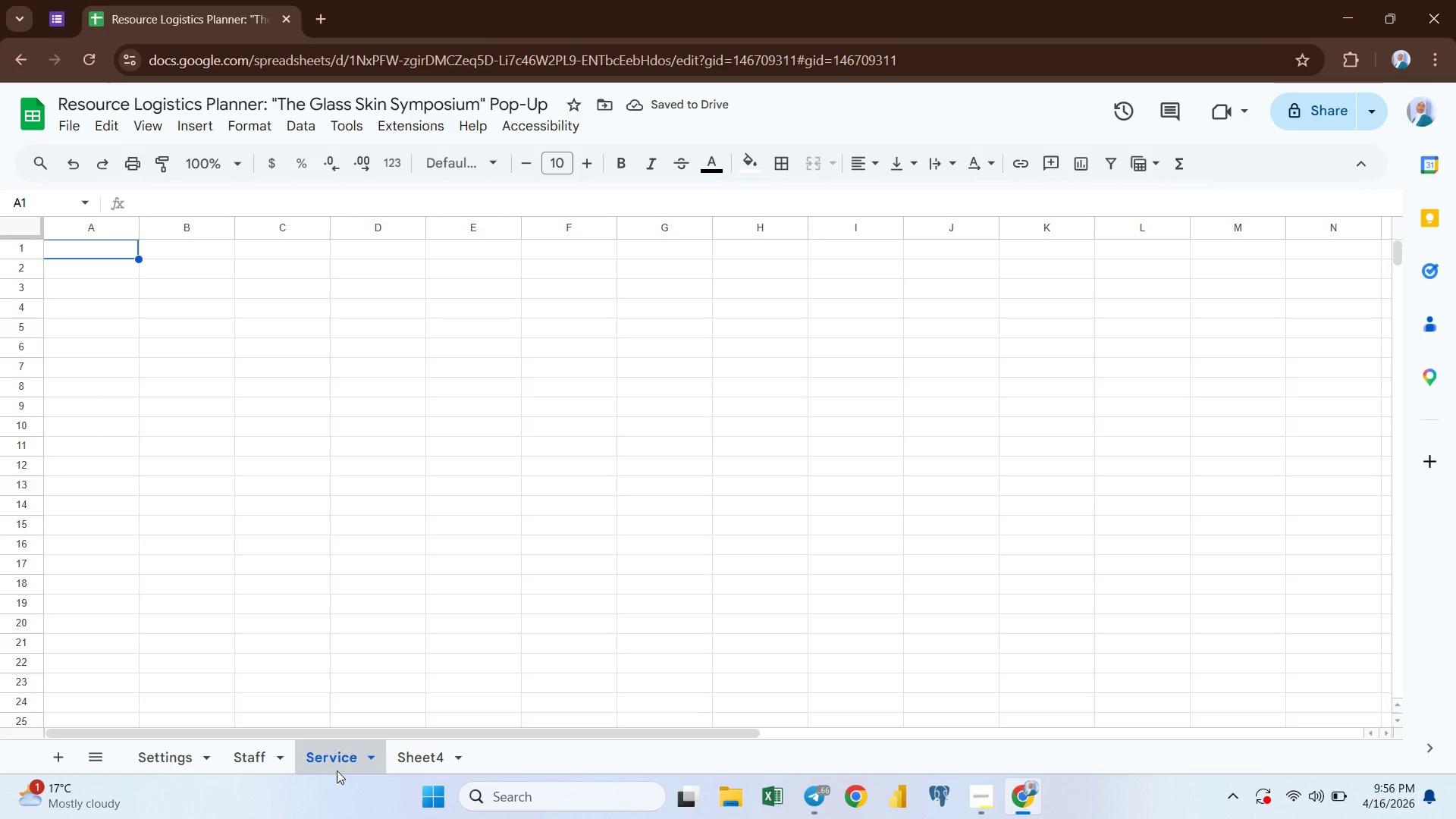 
double_click([324, 761])
 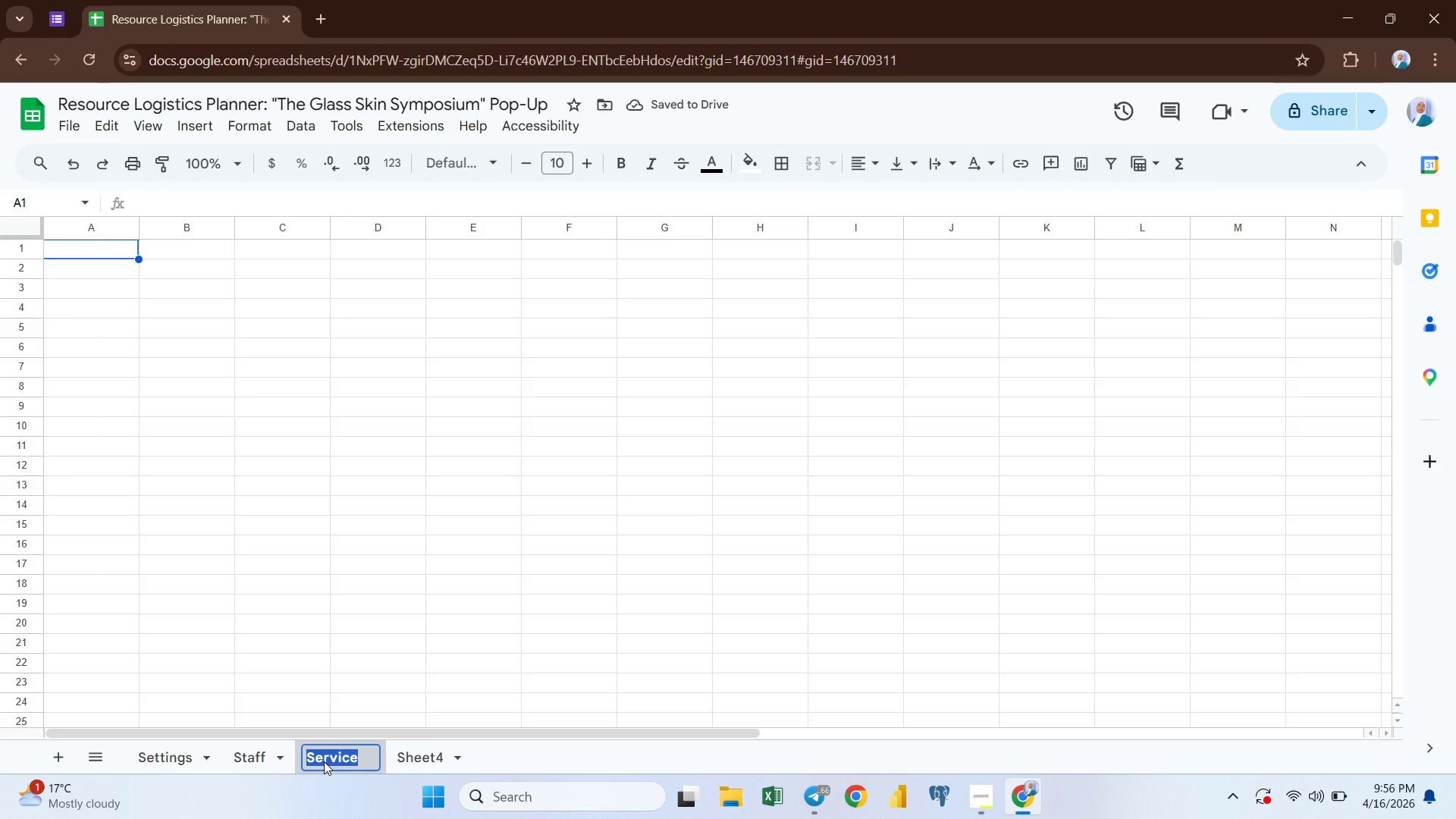 
key(ArrowRight)
 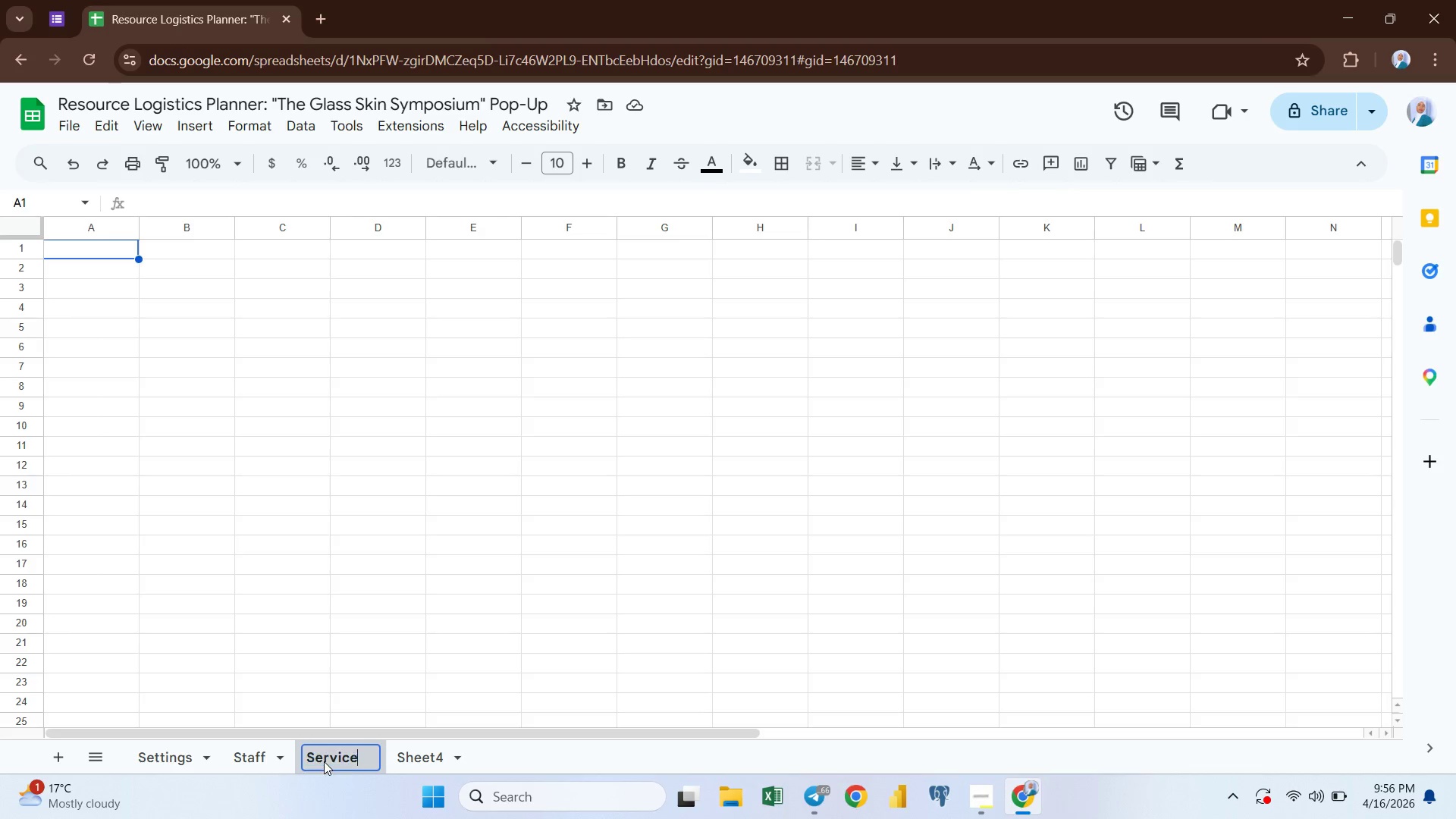 
key(S)
 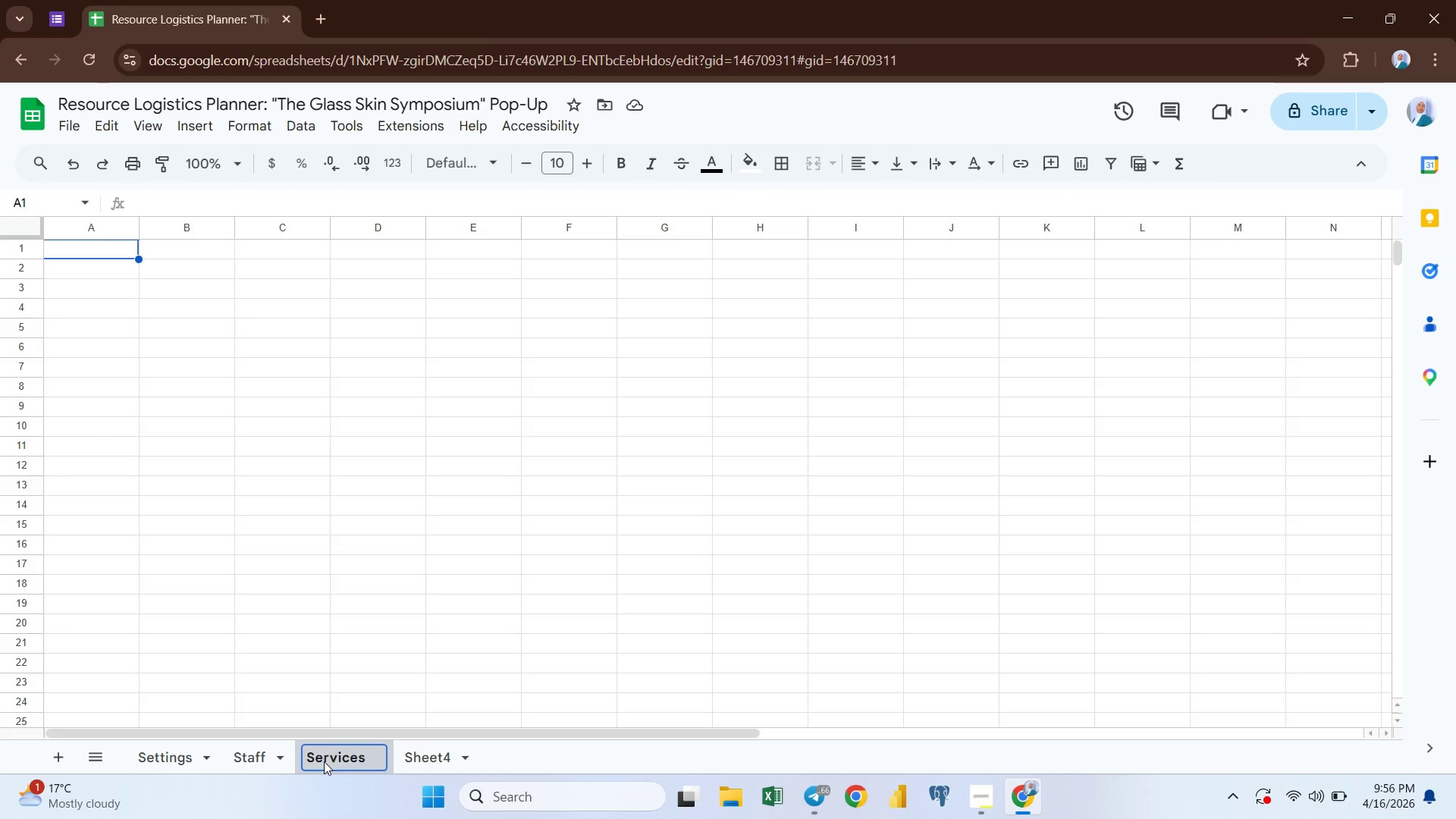 
key(Enter)
 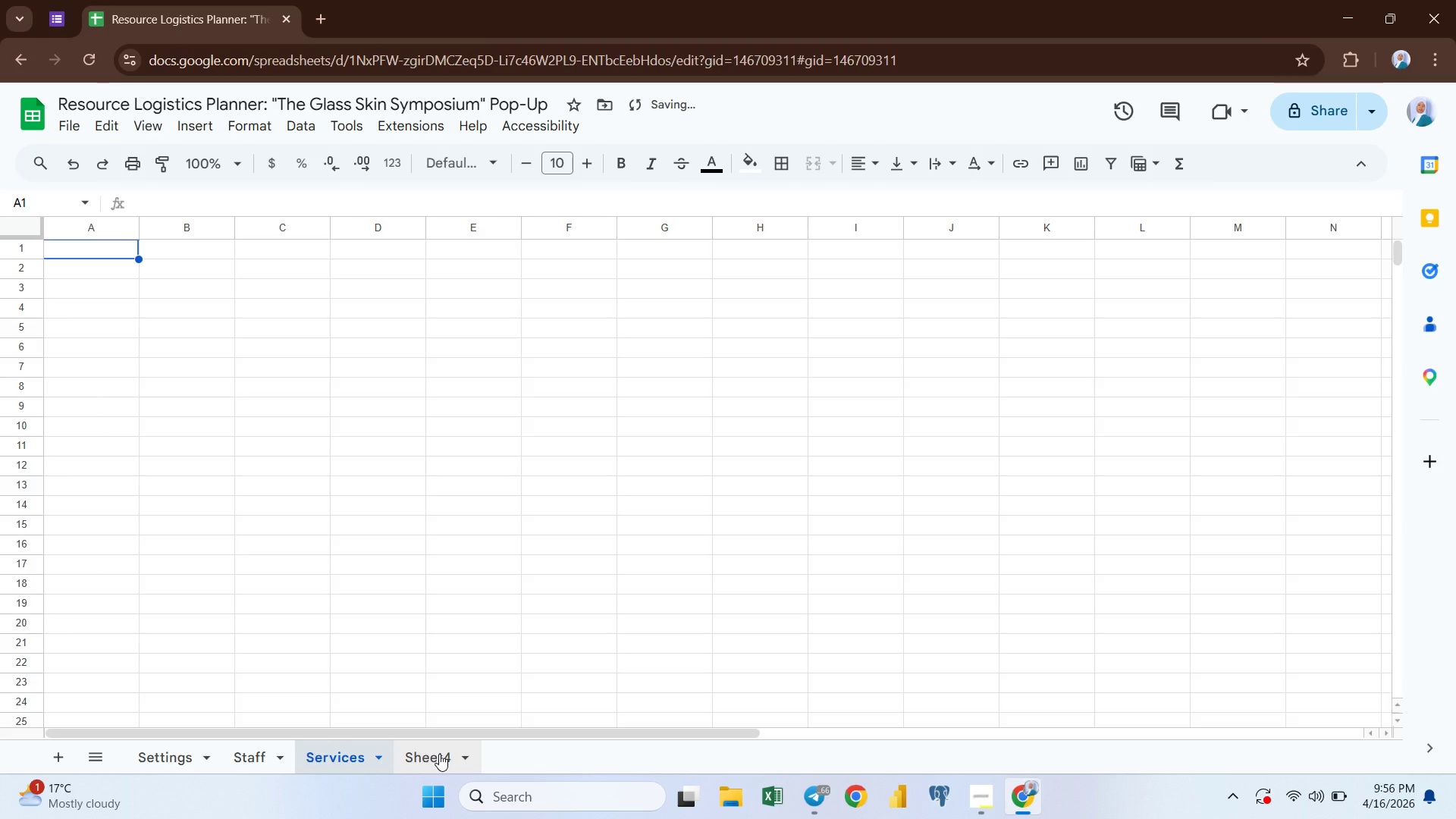 
double_click([439, 754])
 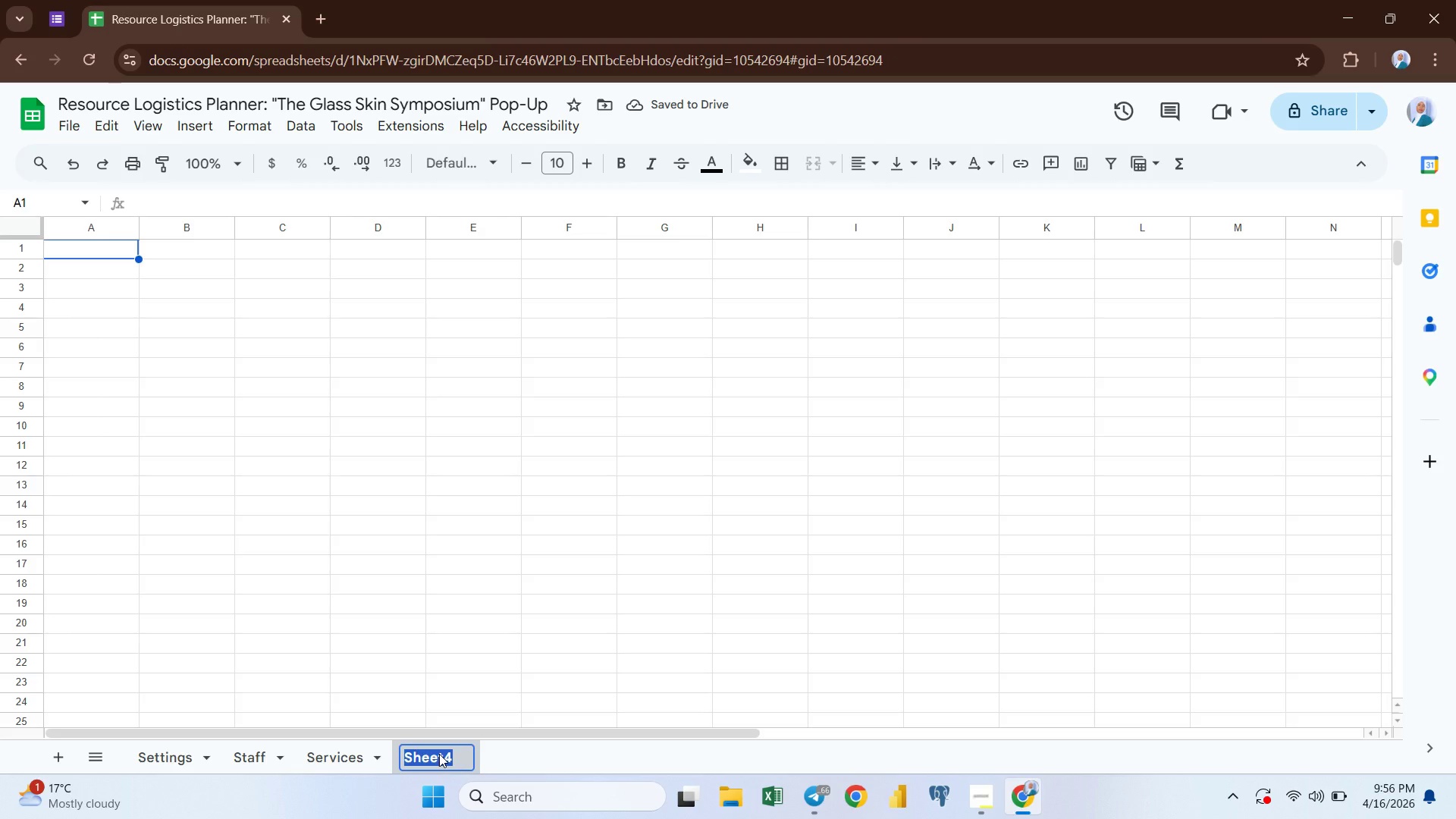 
type(Equipment)
 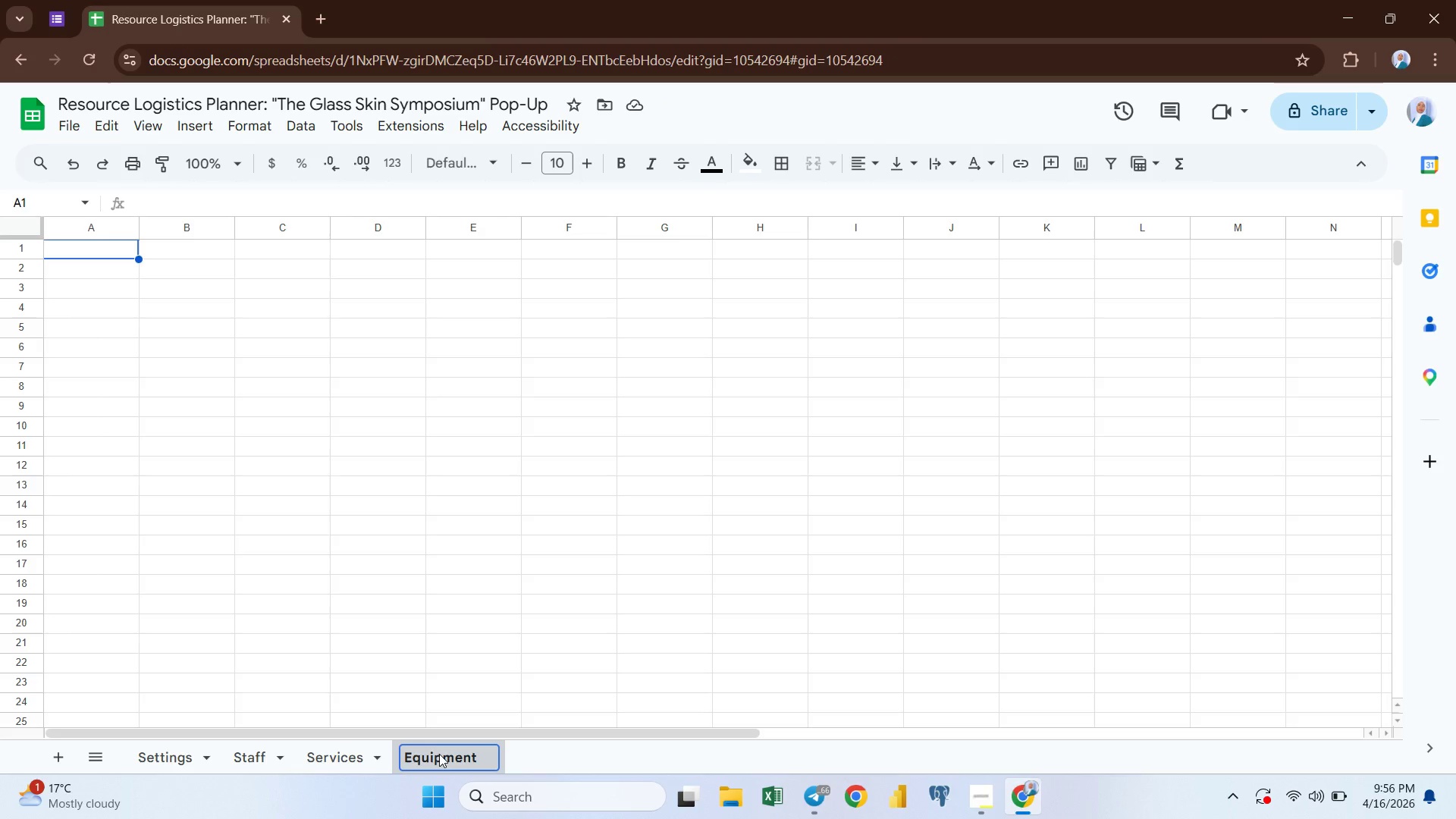 
key(Enter)
 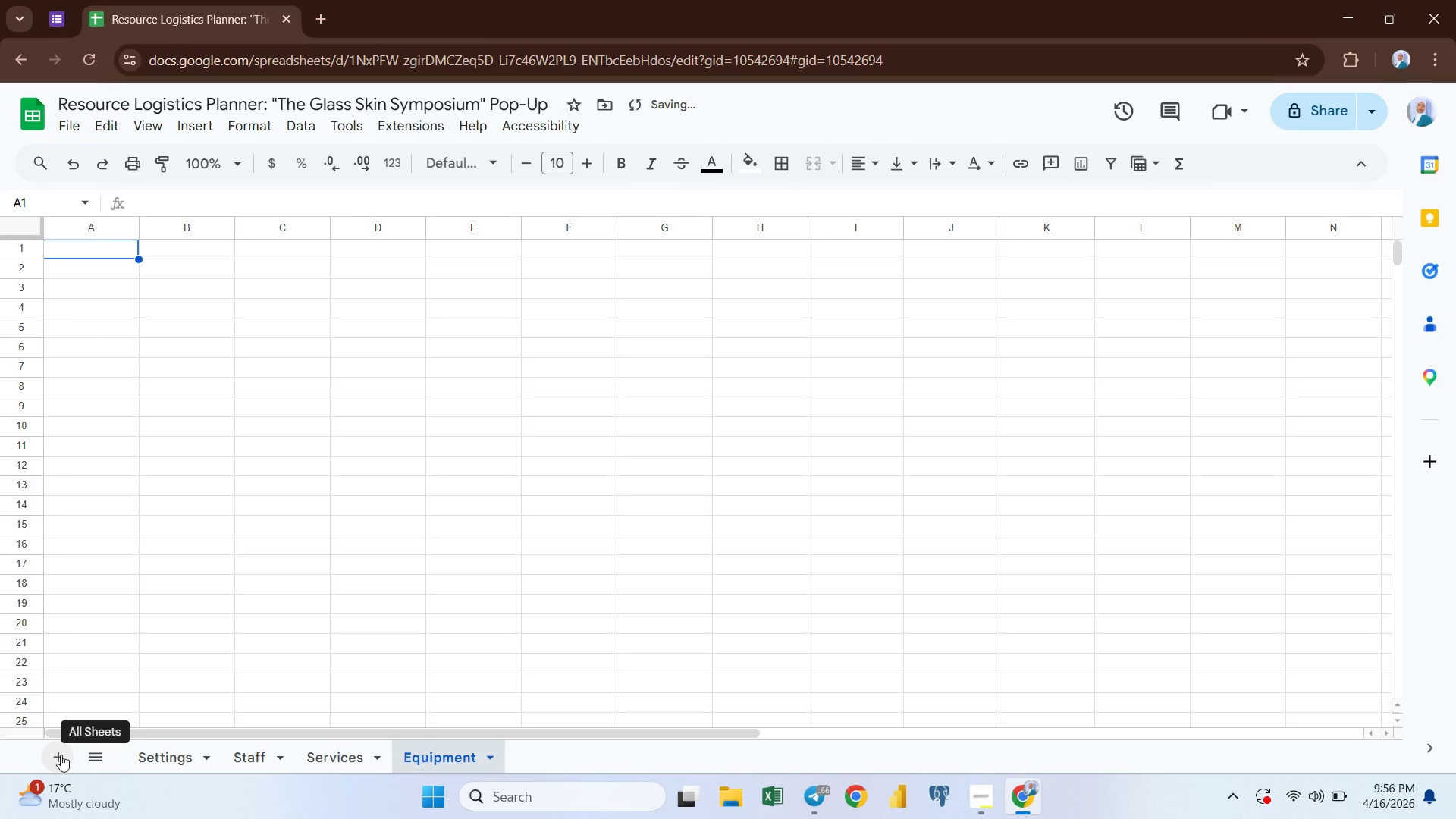 
left_click([55, 755])
 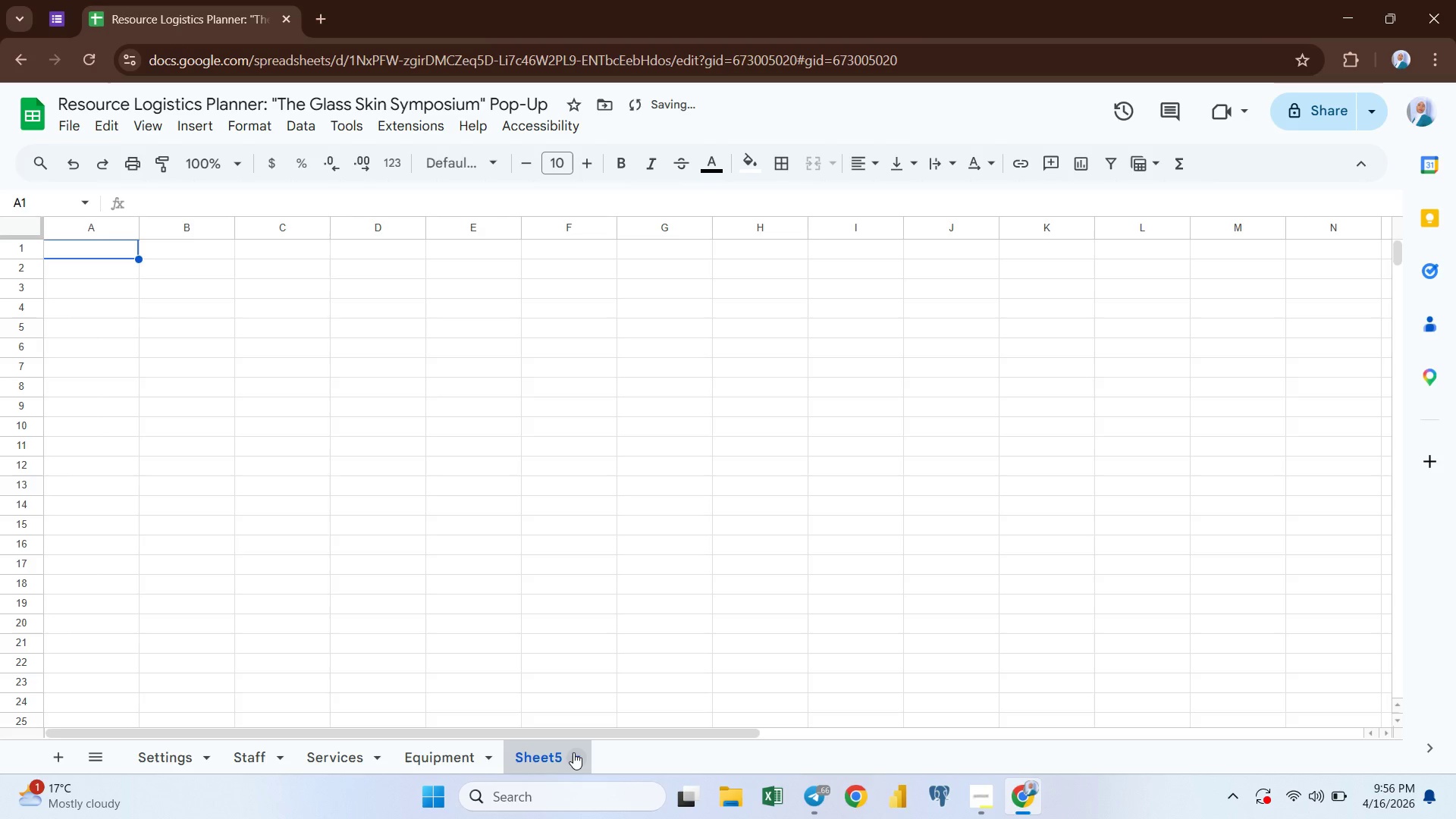 
left_click([573, 752])
 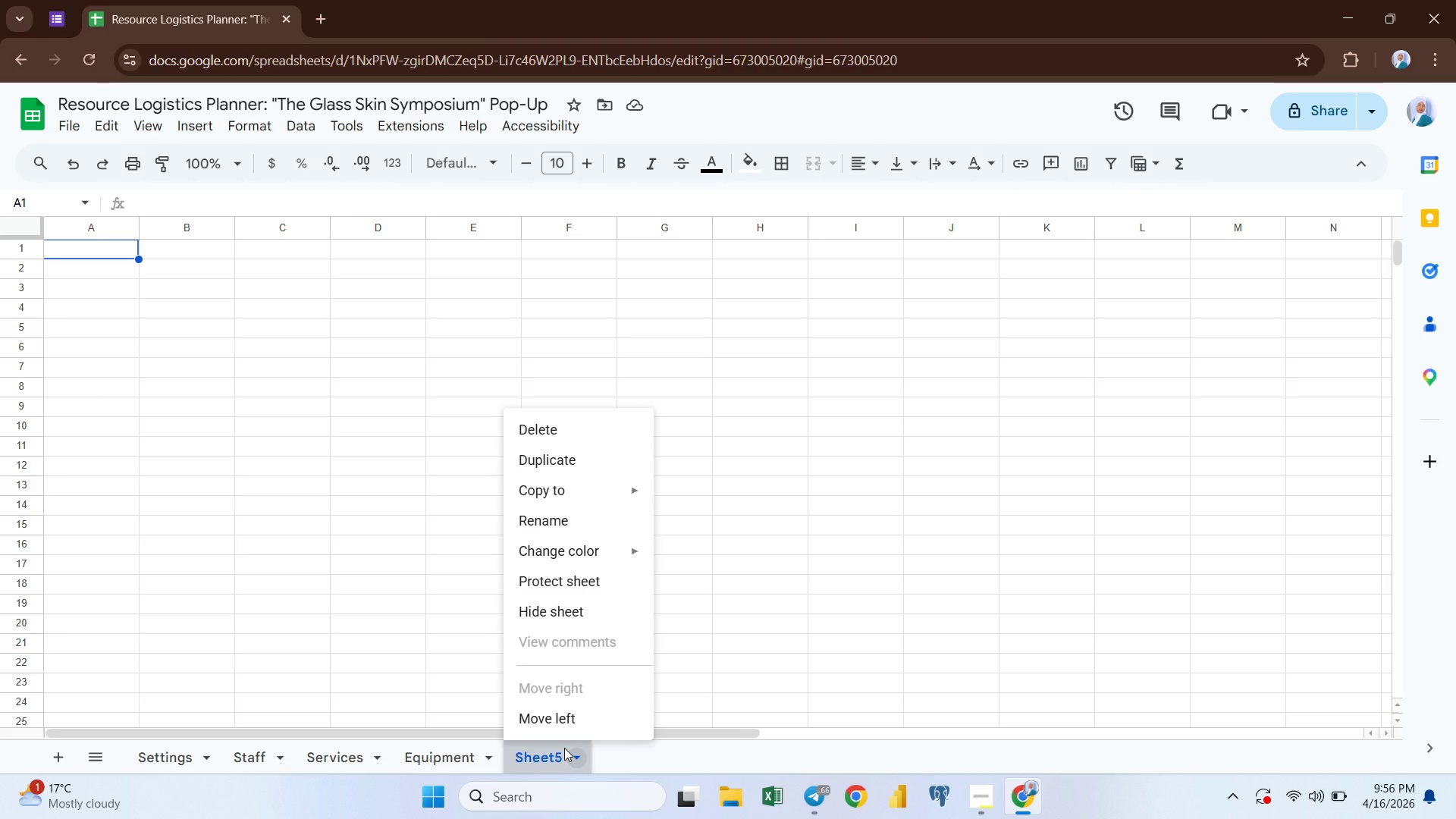 
wait(8.58)
 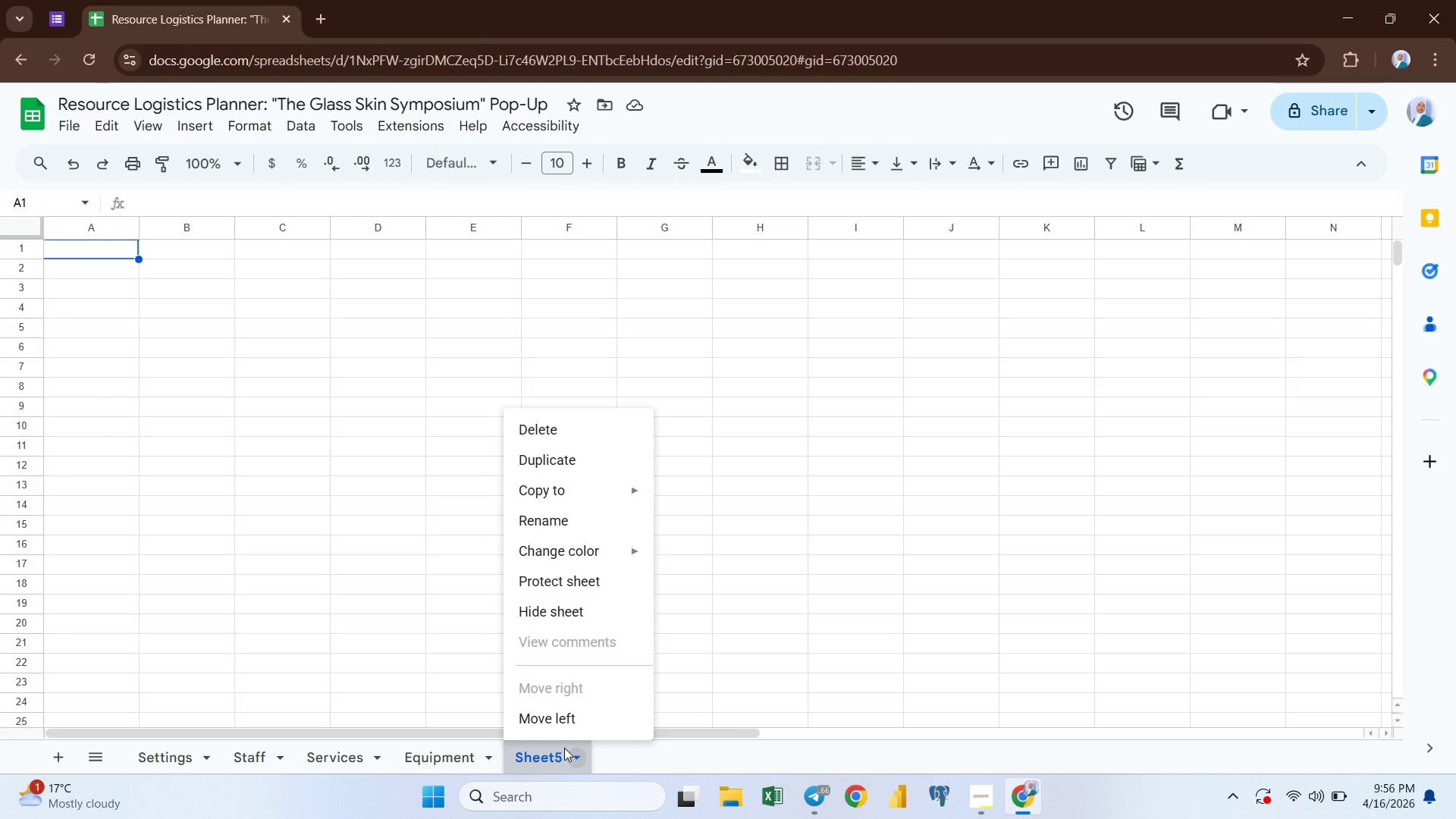 
double_click([542, 755])
 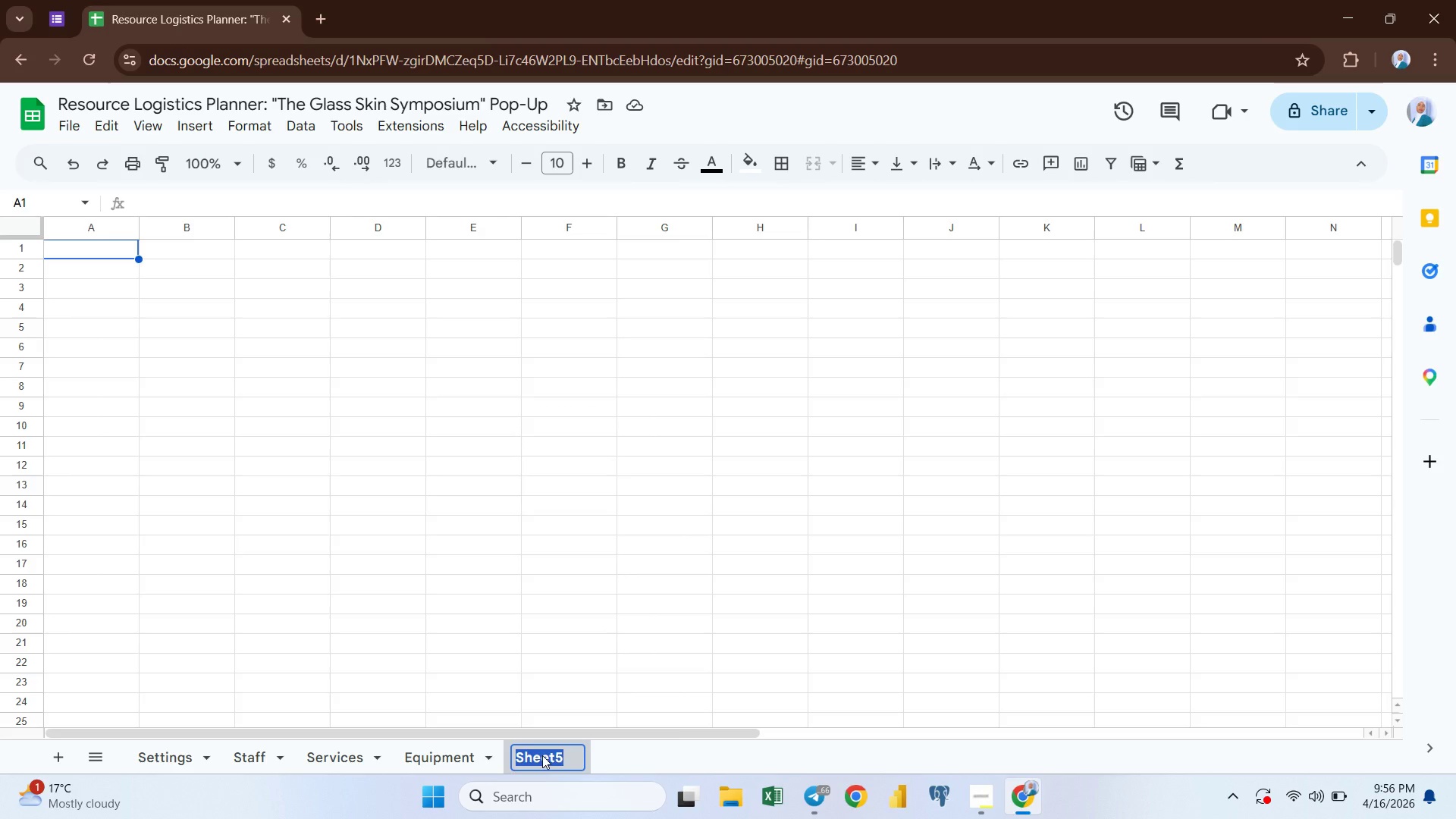 
type(Rooms)
 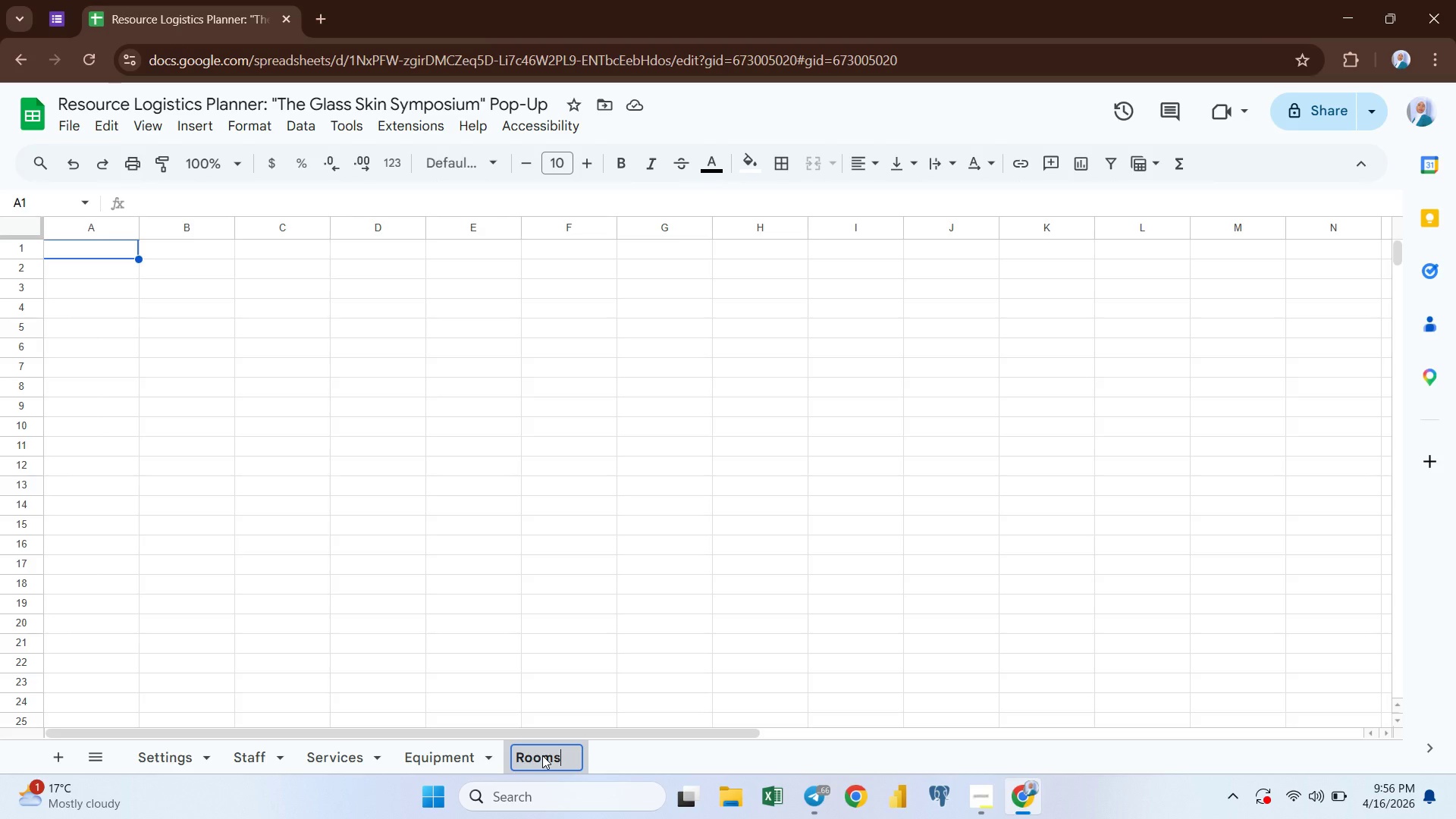 
key(Enter)
 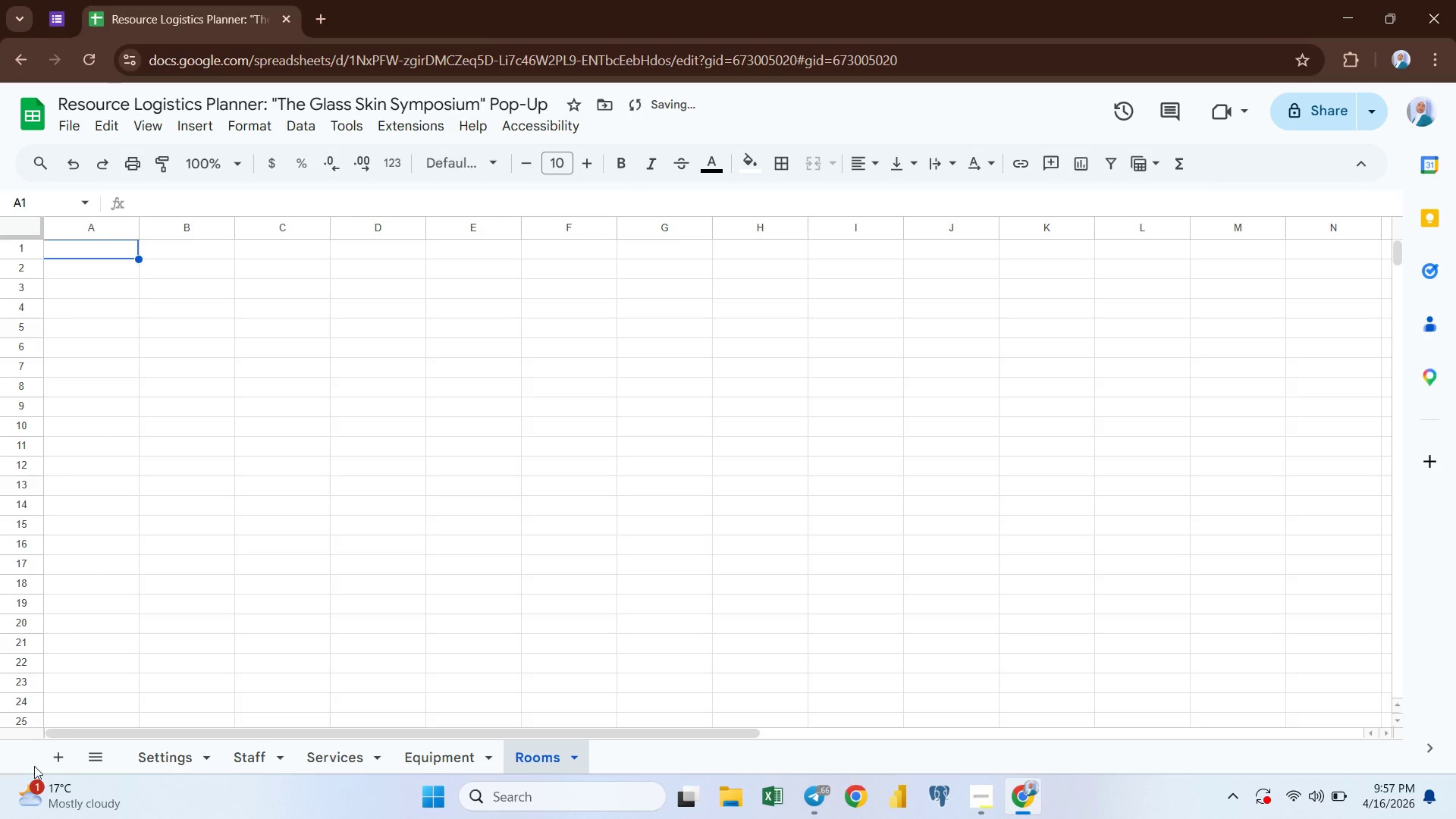 
left_click([61, 761])
 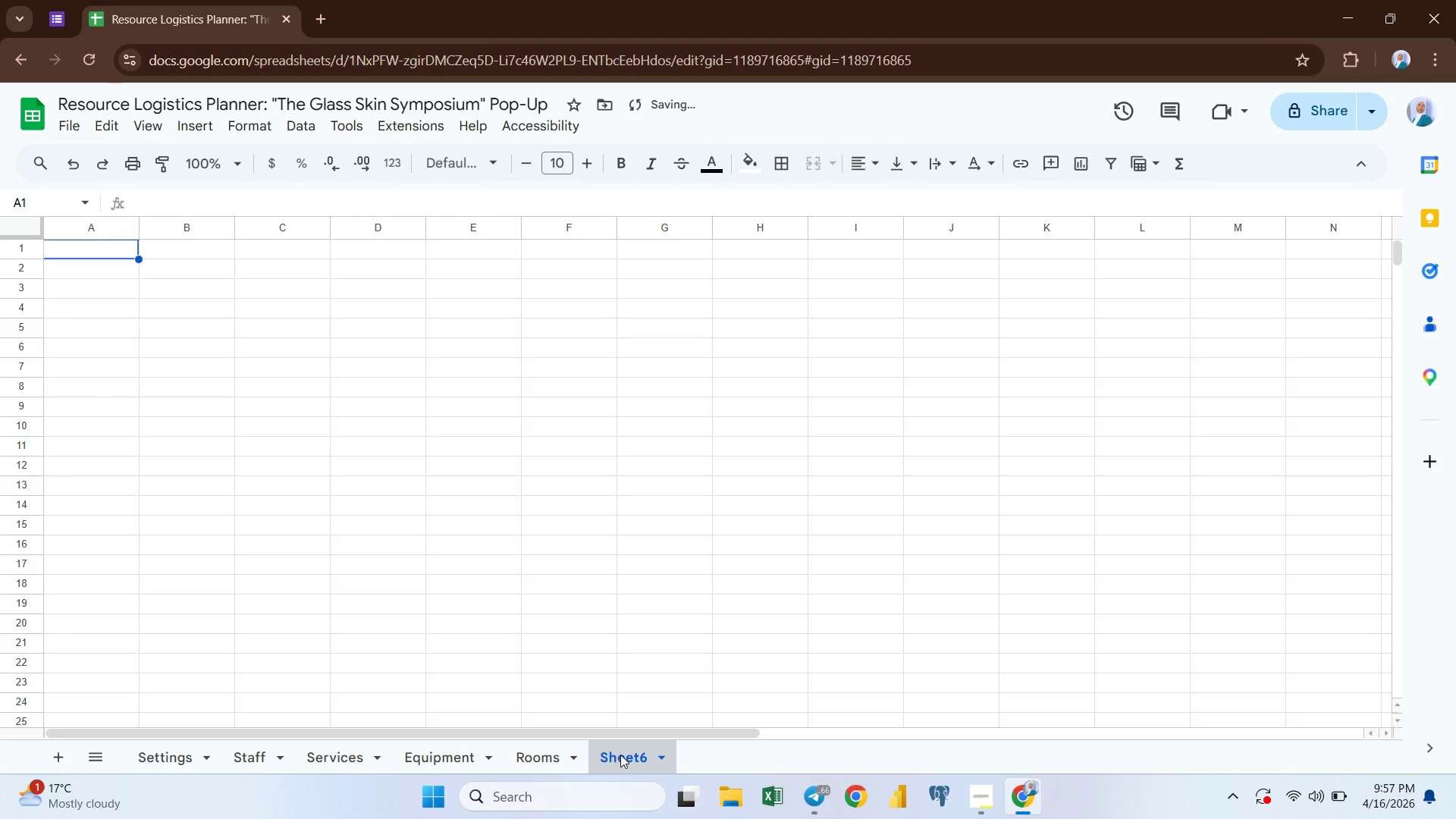 
double_click([620, 754])
 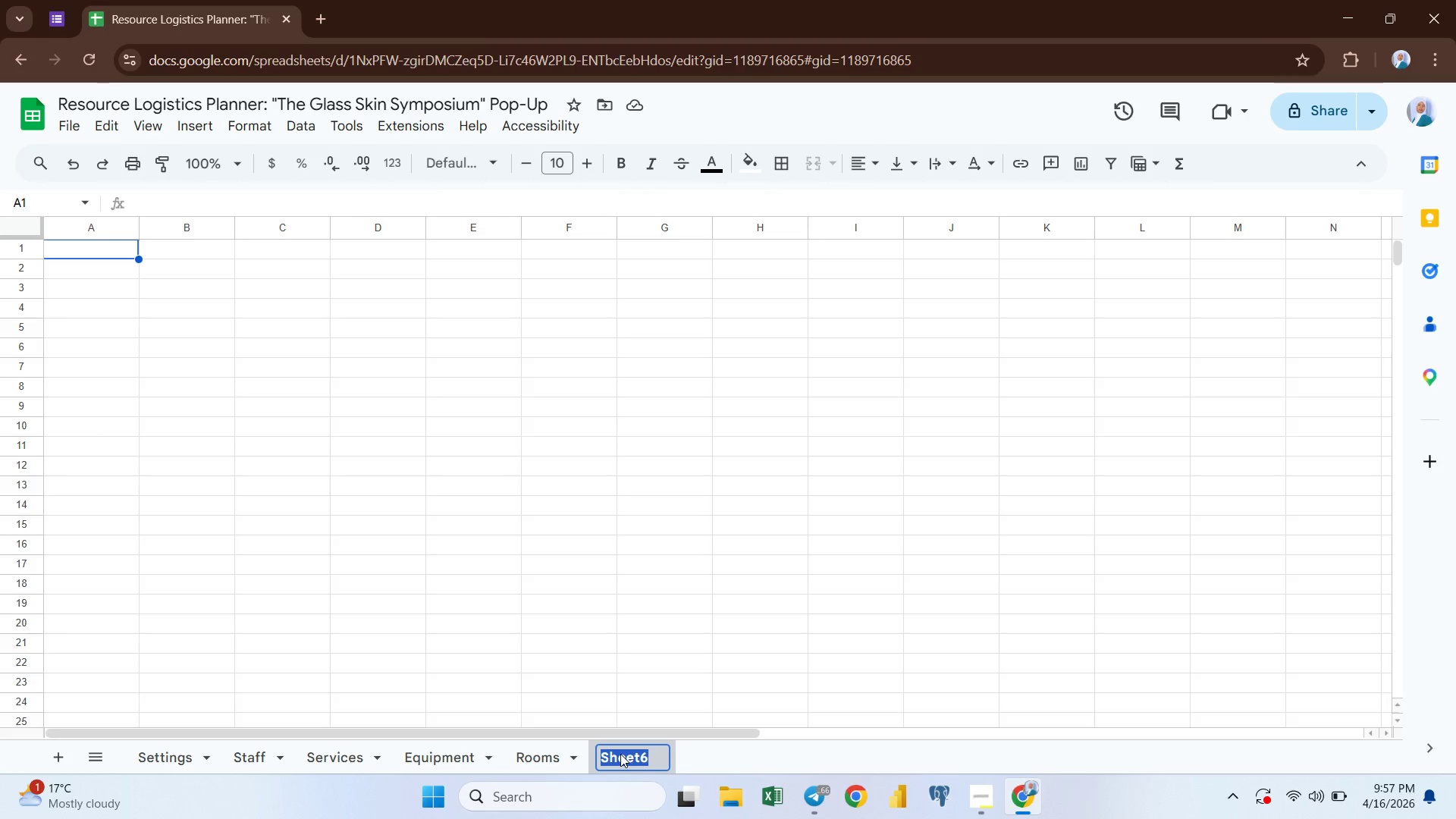 
wait(5.61)
 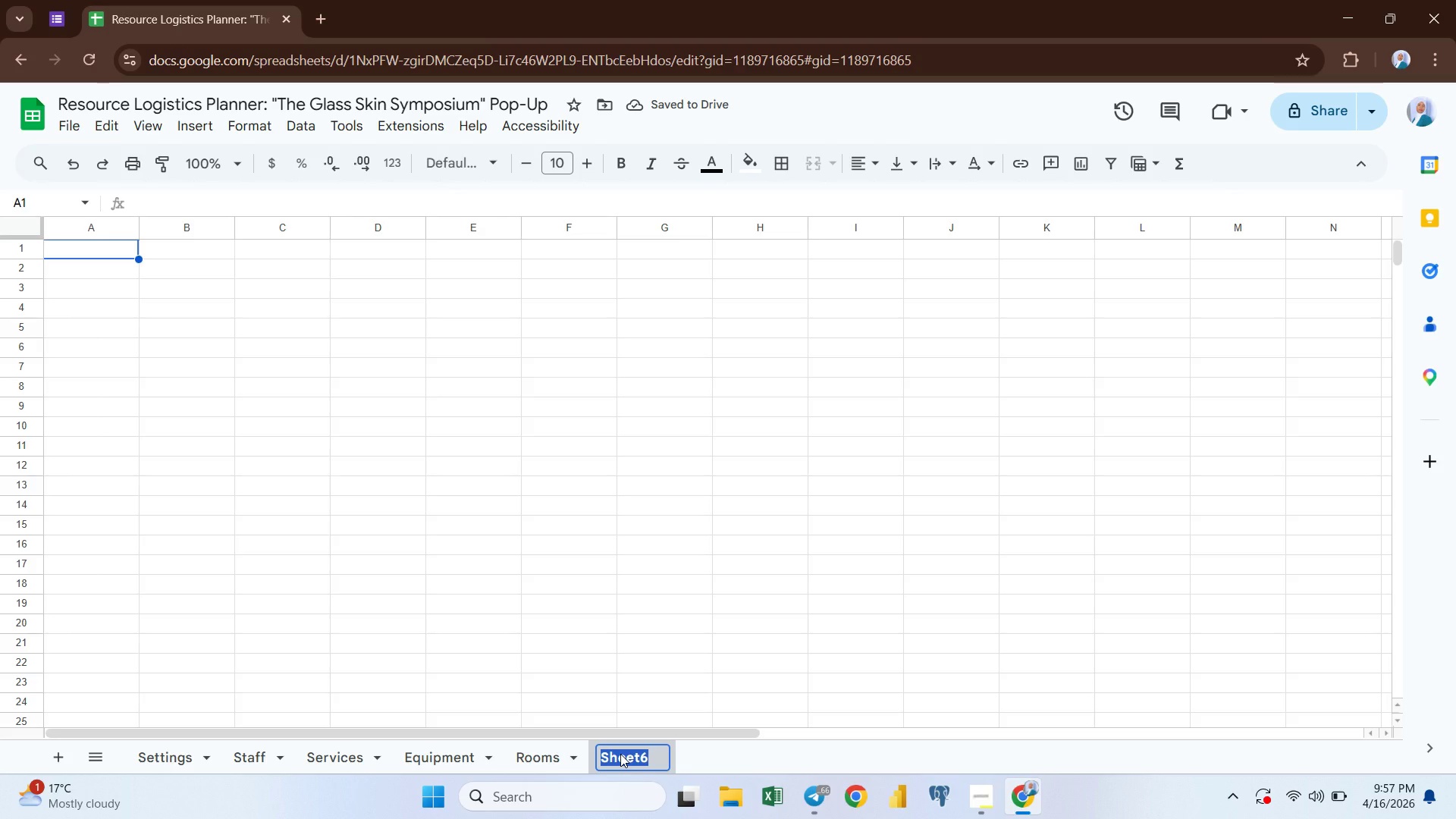 
type(Schedule)
 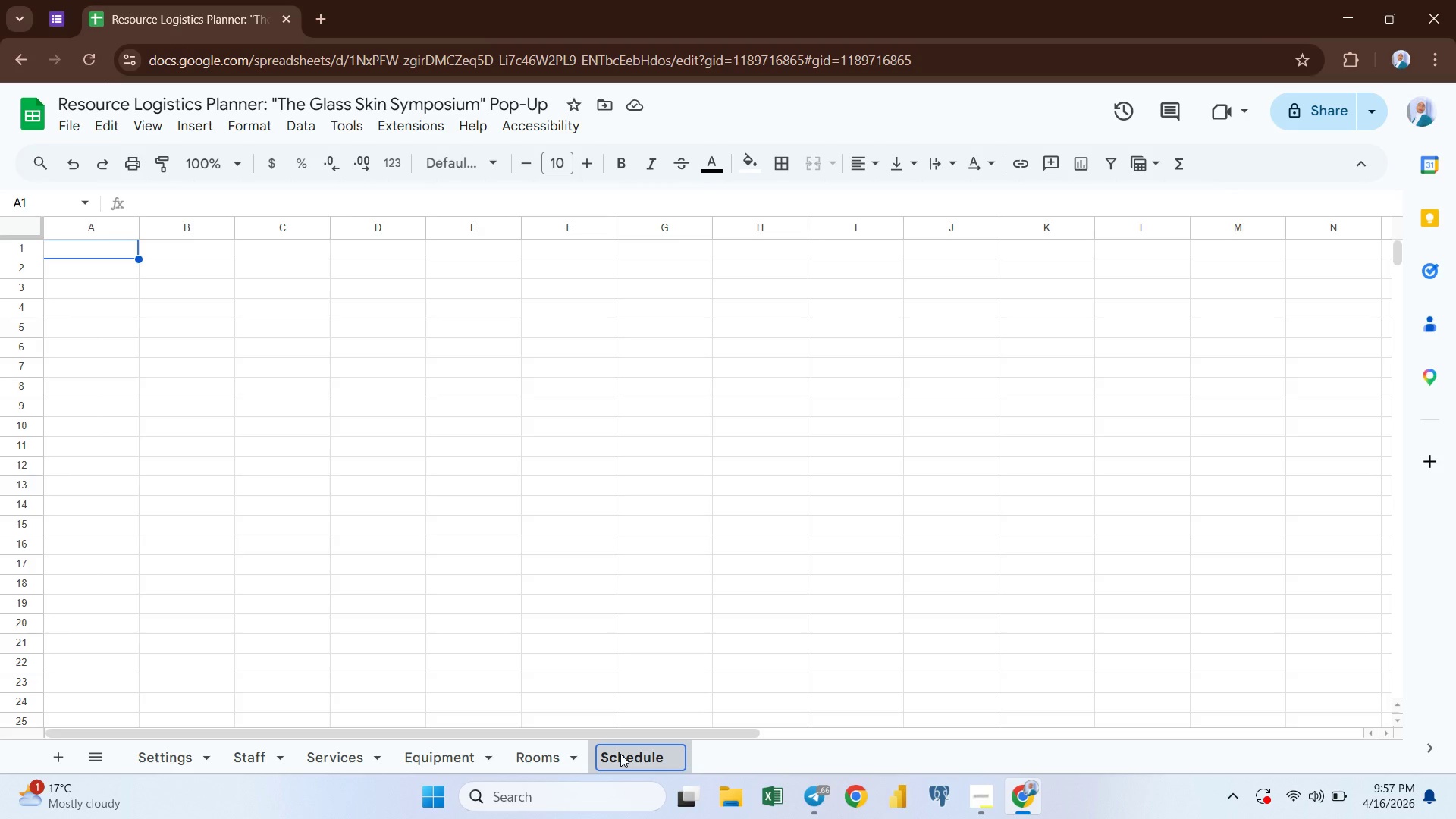 
key(Enter)
 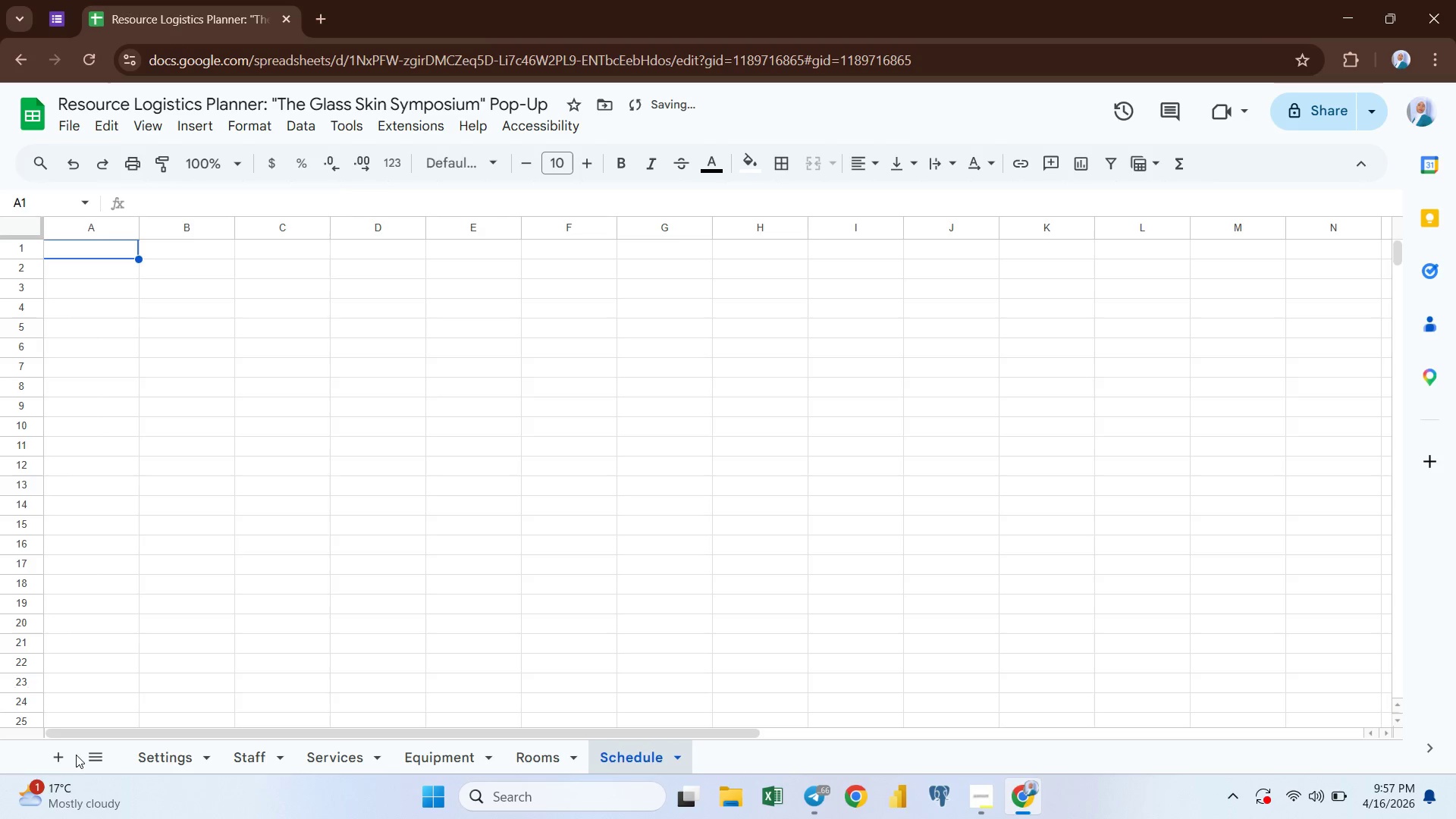 
left_click([62, 758])
 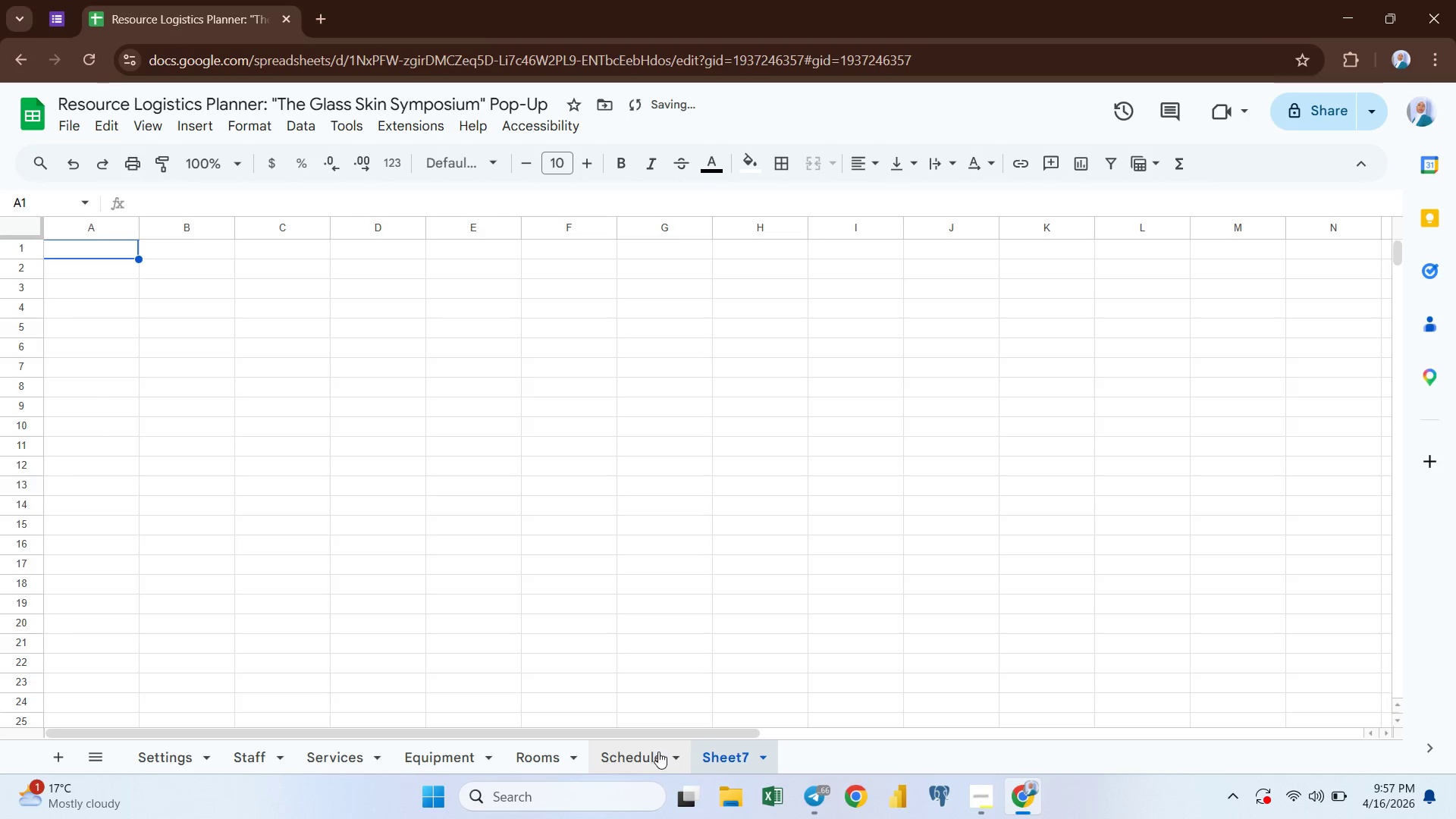 
double_click([711, 757])
 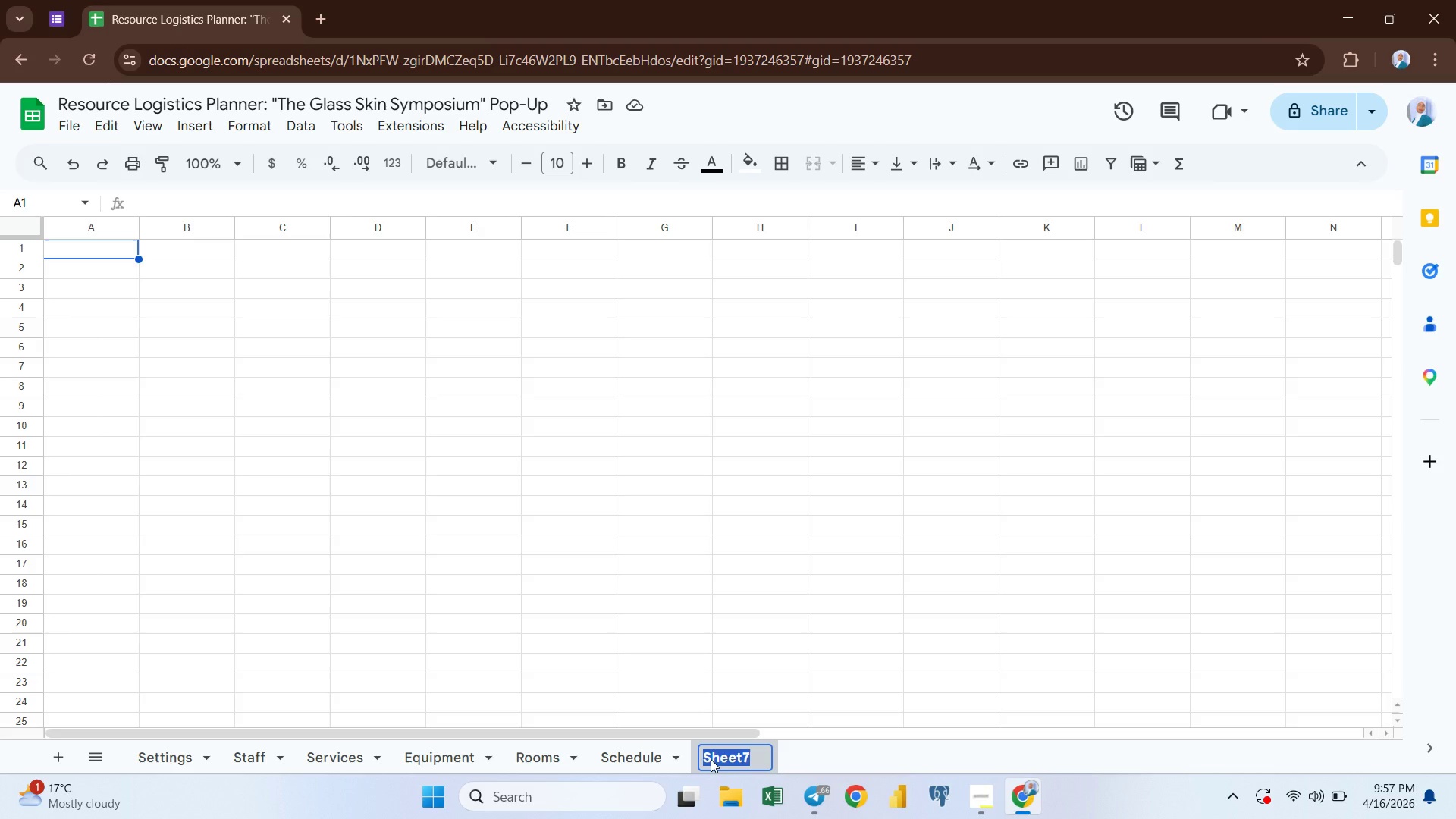 
wait(22.89)
 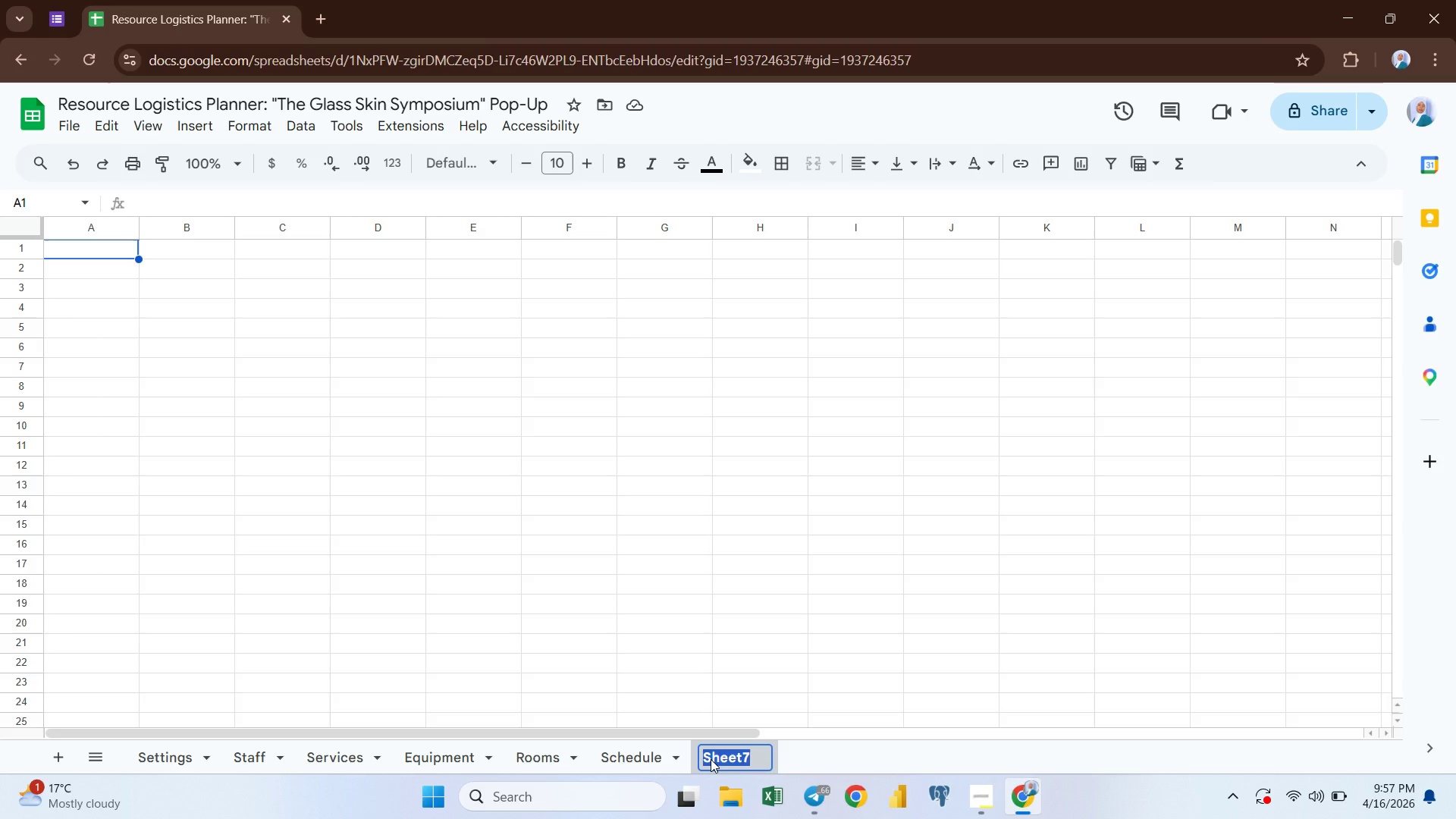 
type(Helper c)
key(Backspace)
key(Backspace)
type(_Calculations)
 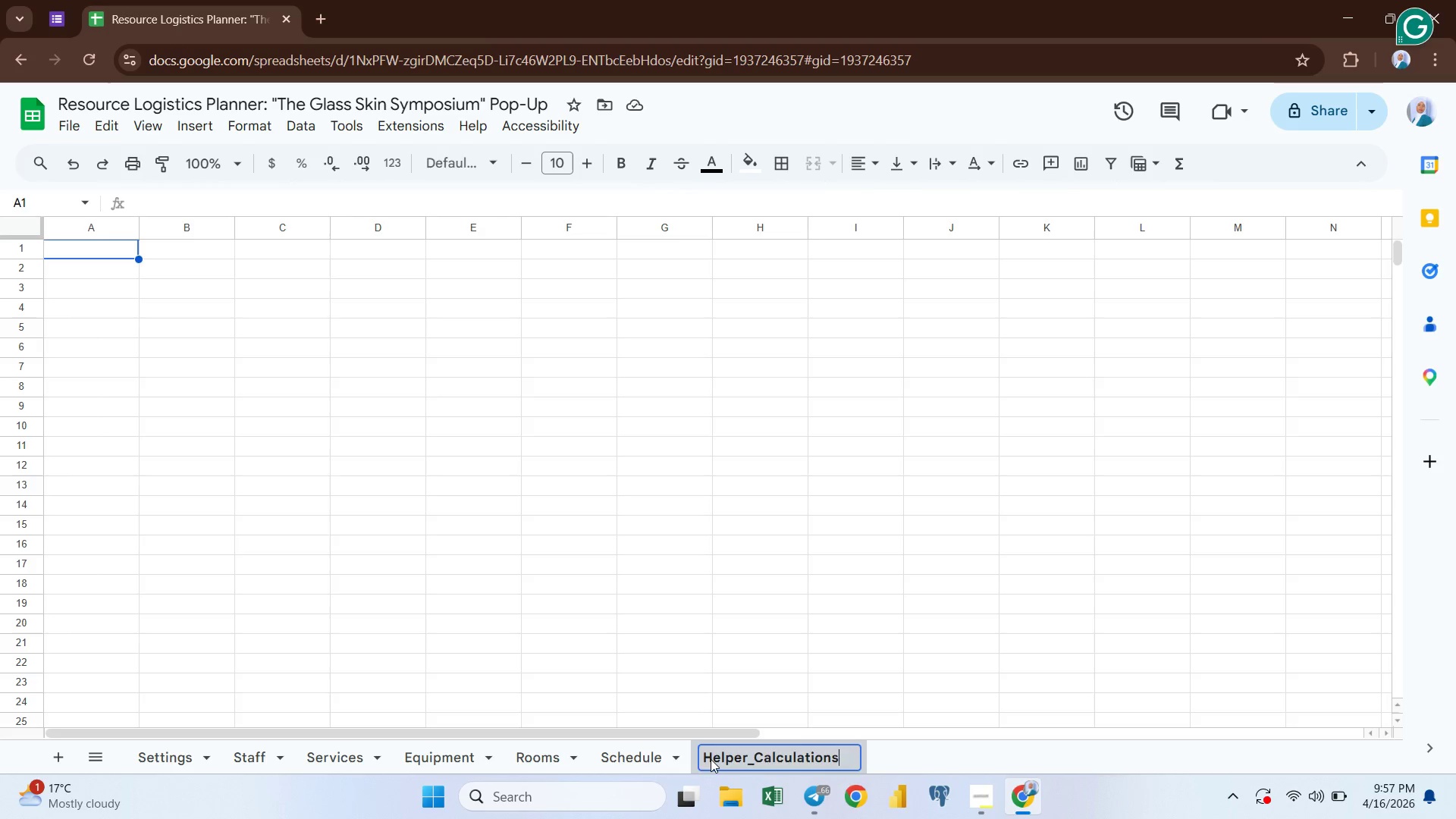 
 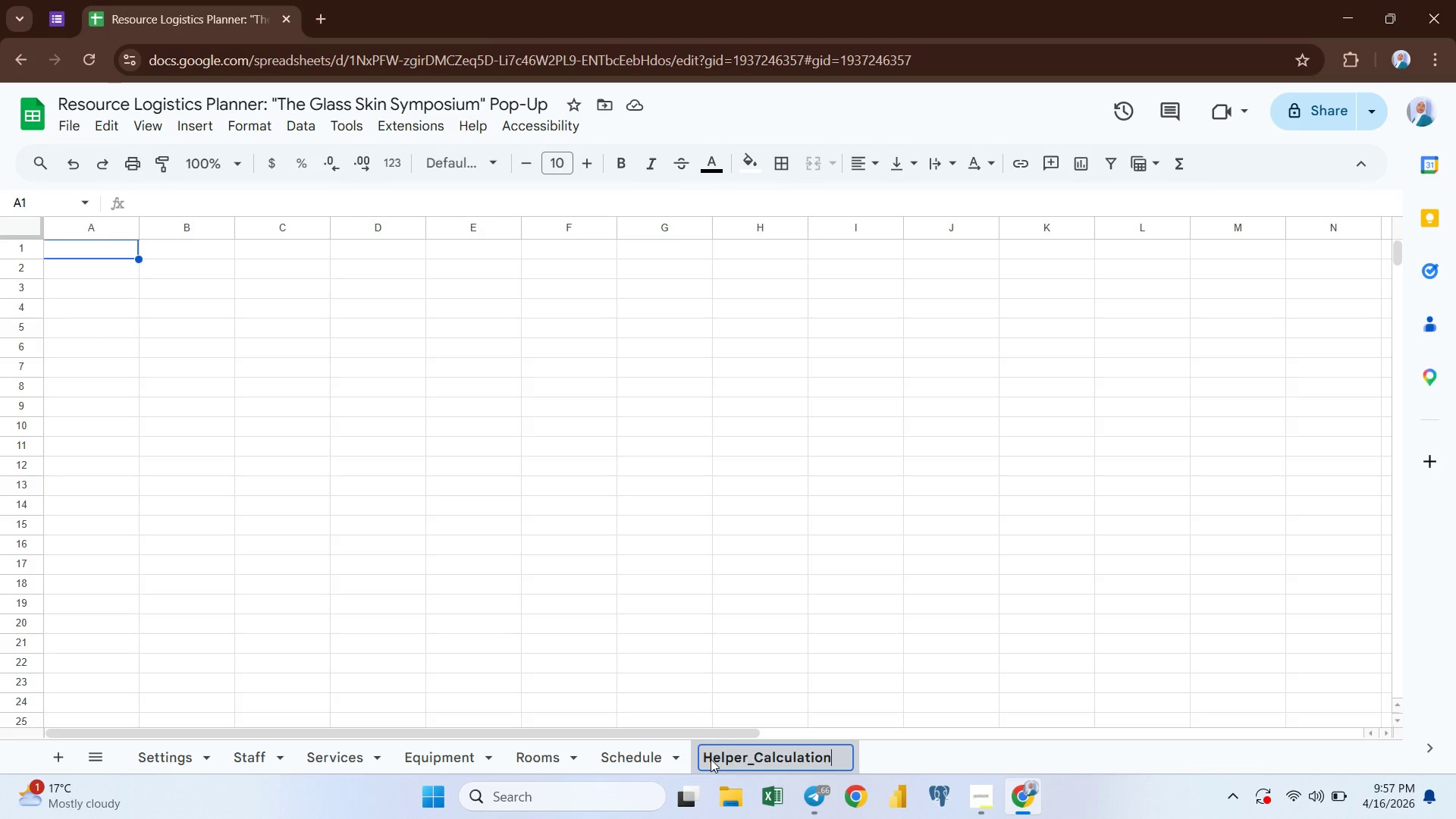 
key(Enter)
 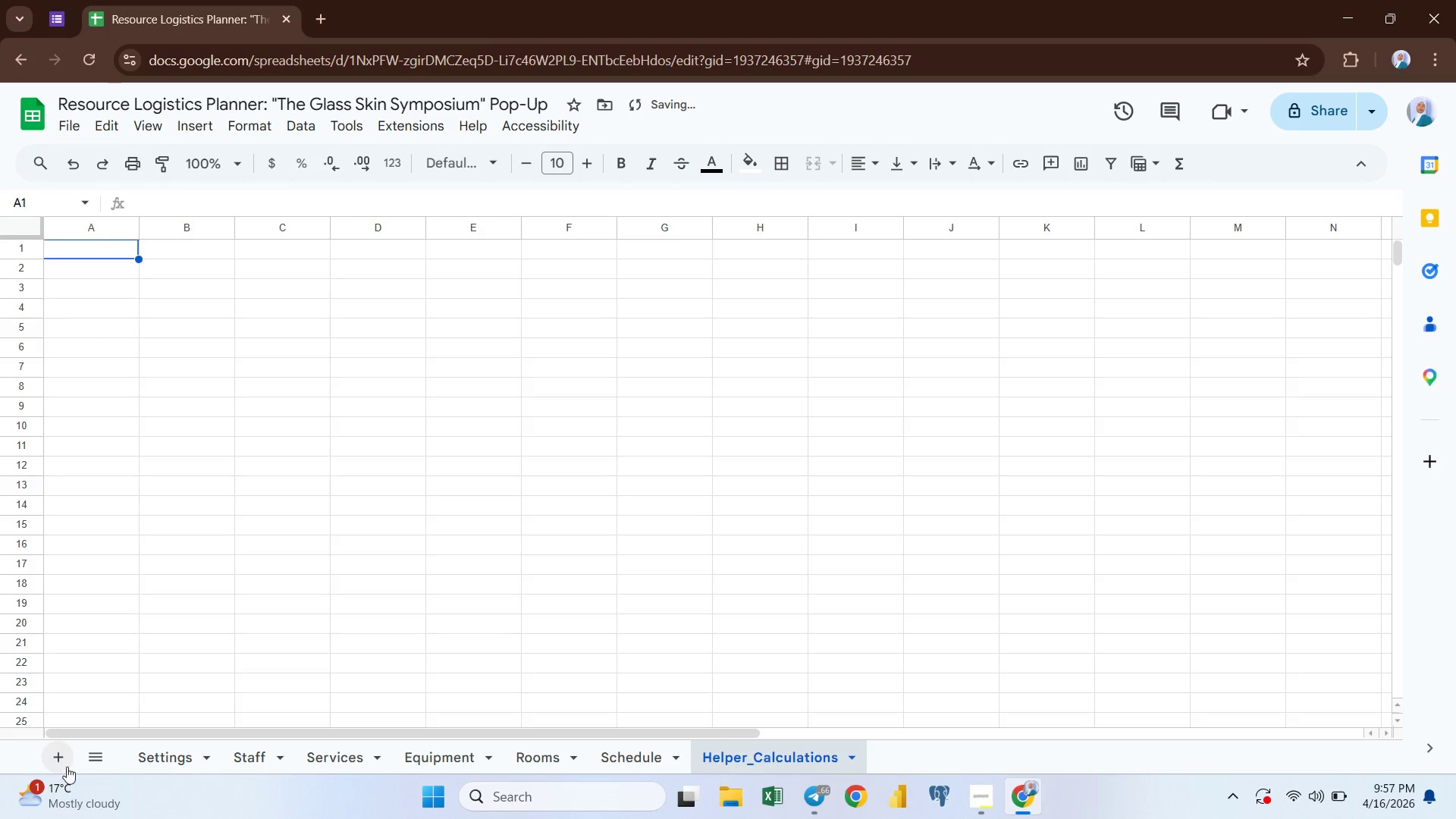 
left_click([46, 759])
 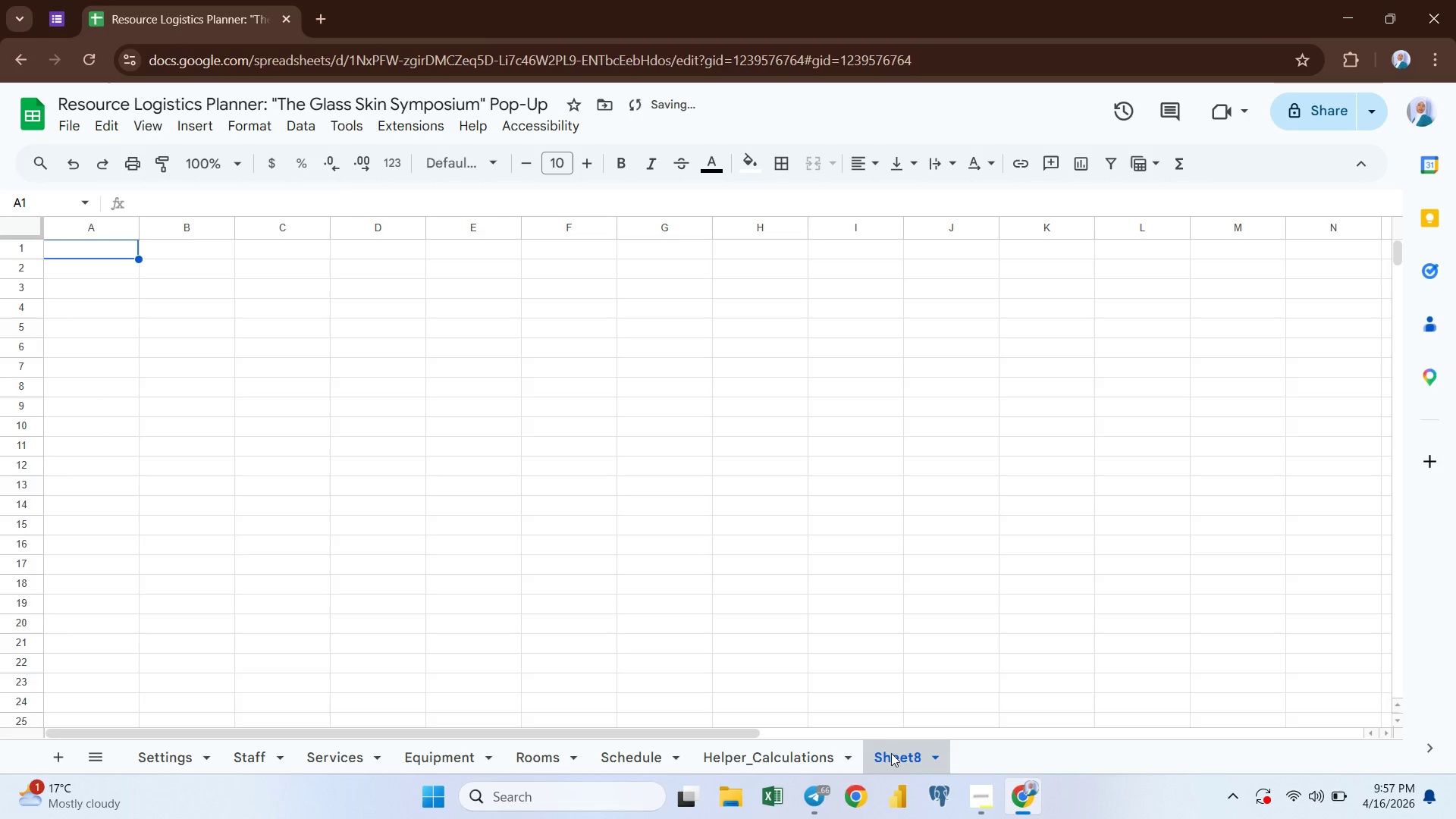 
double_click([899, 755])
 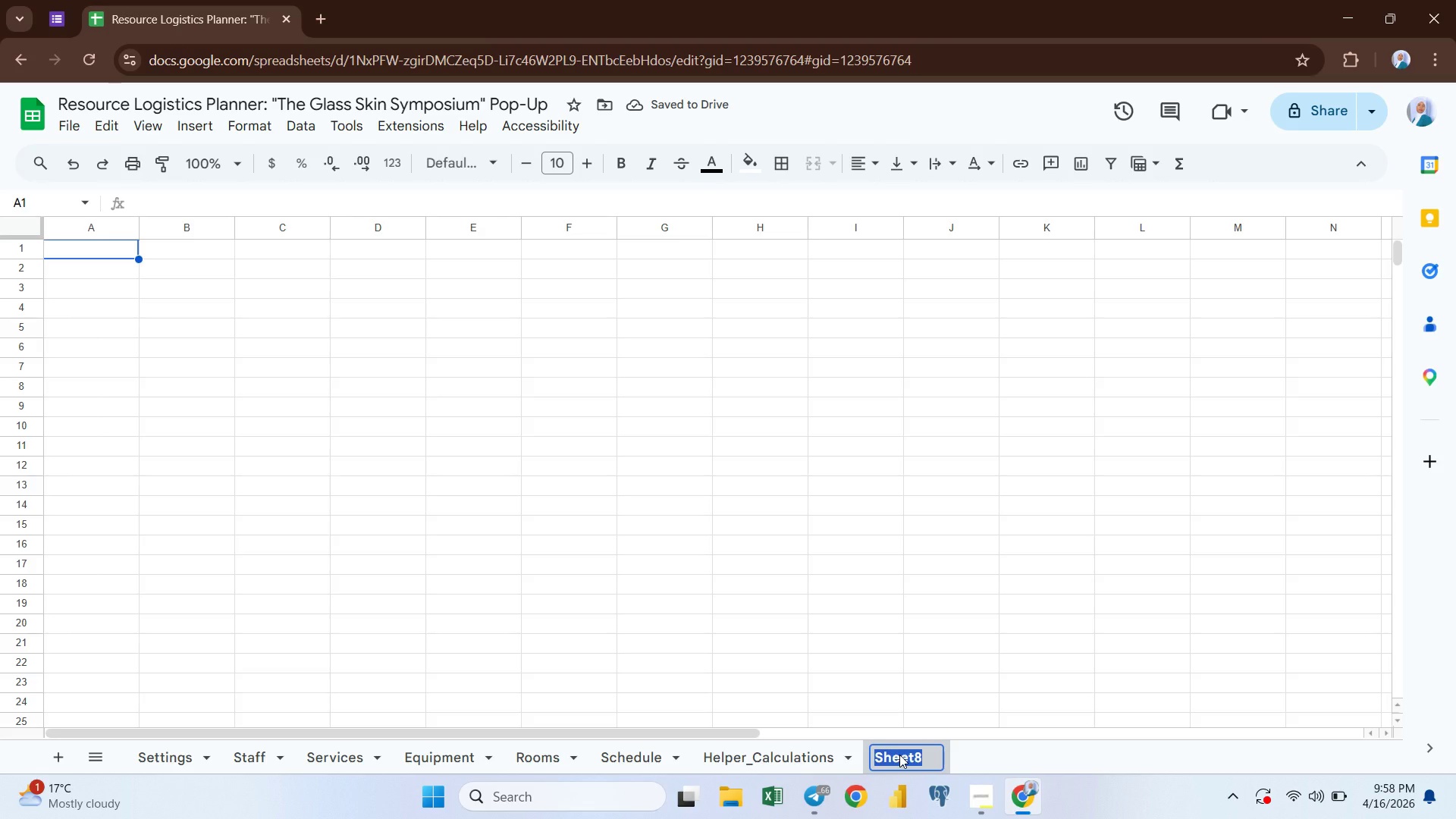 
type(Dashboard)
 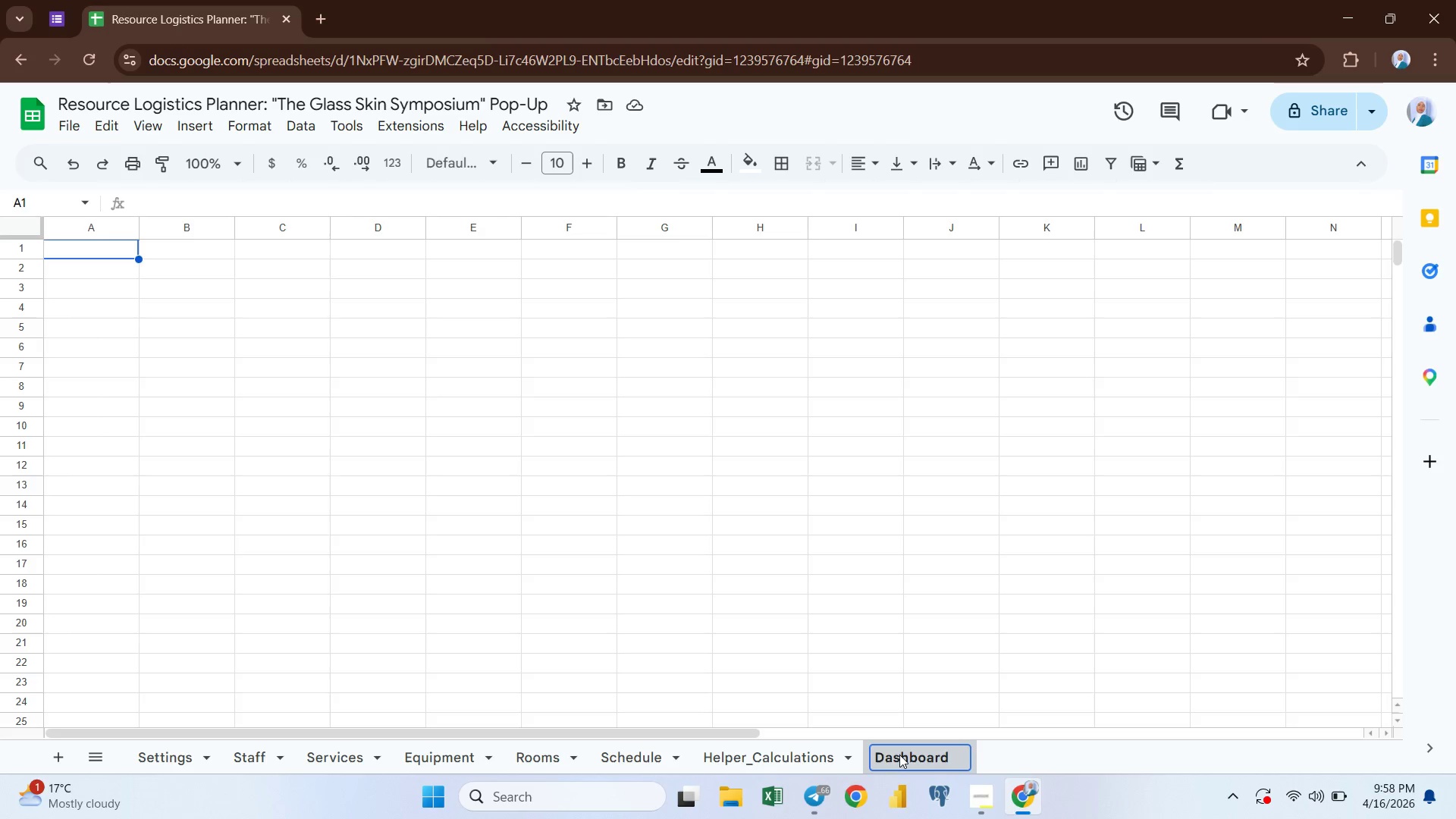 
key(Enter)
 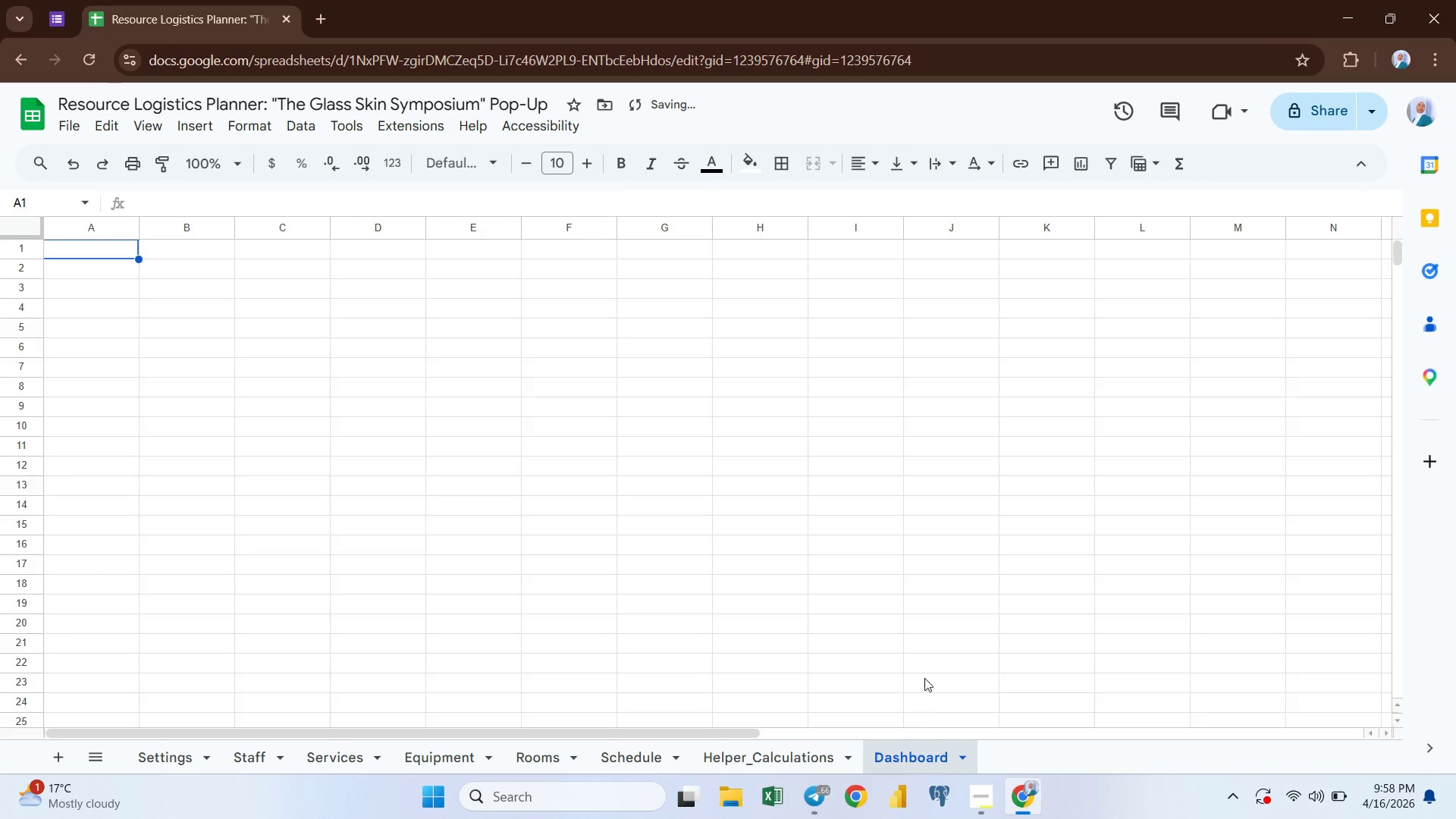 
left_click([924, 678])
 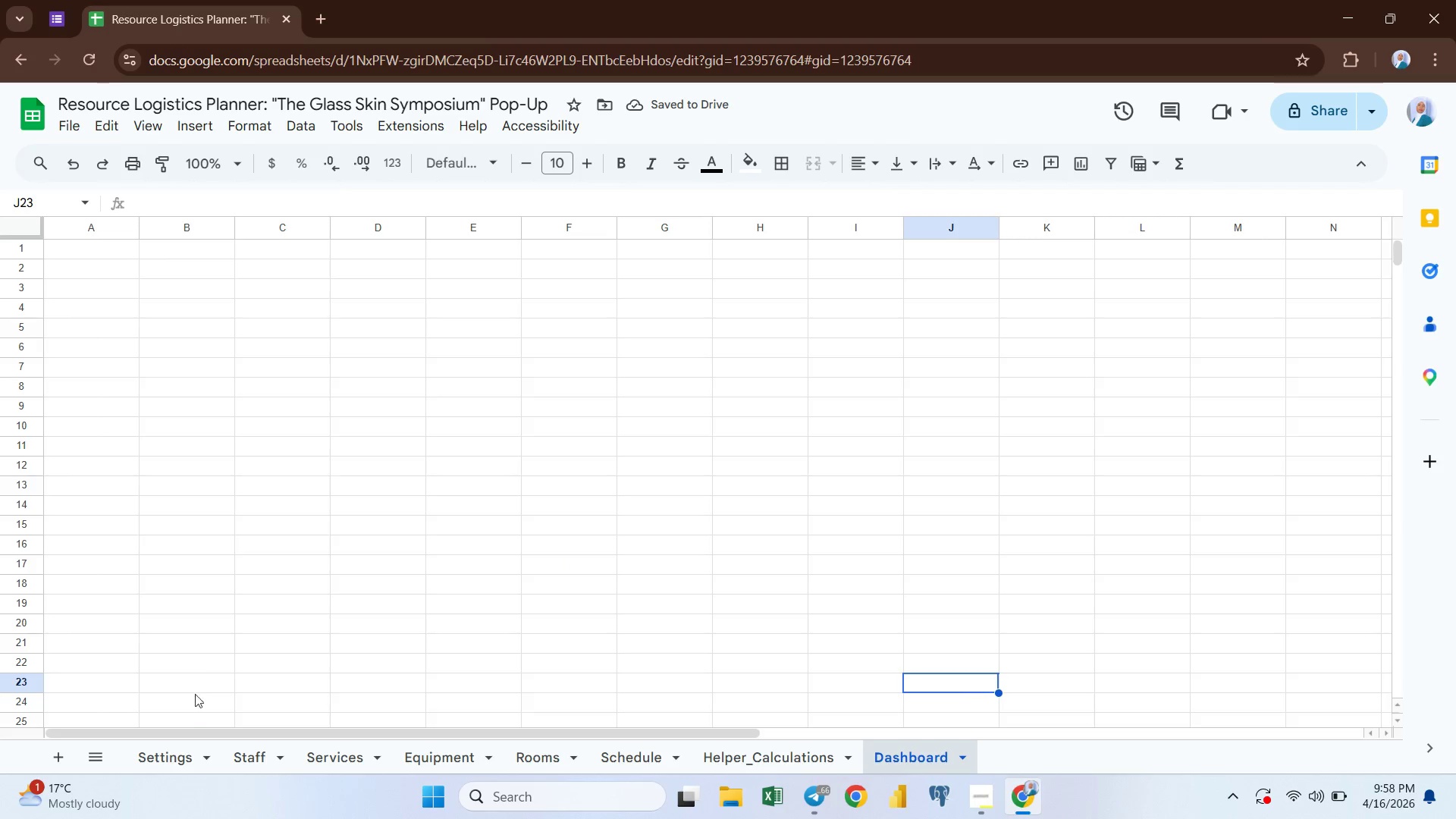 
left_click([165, 758])
 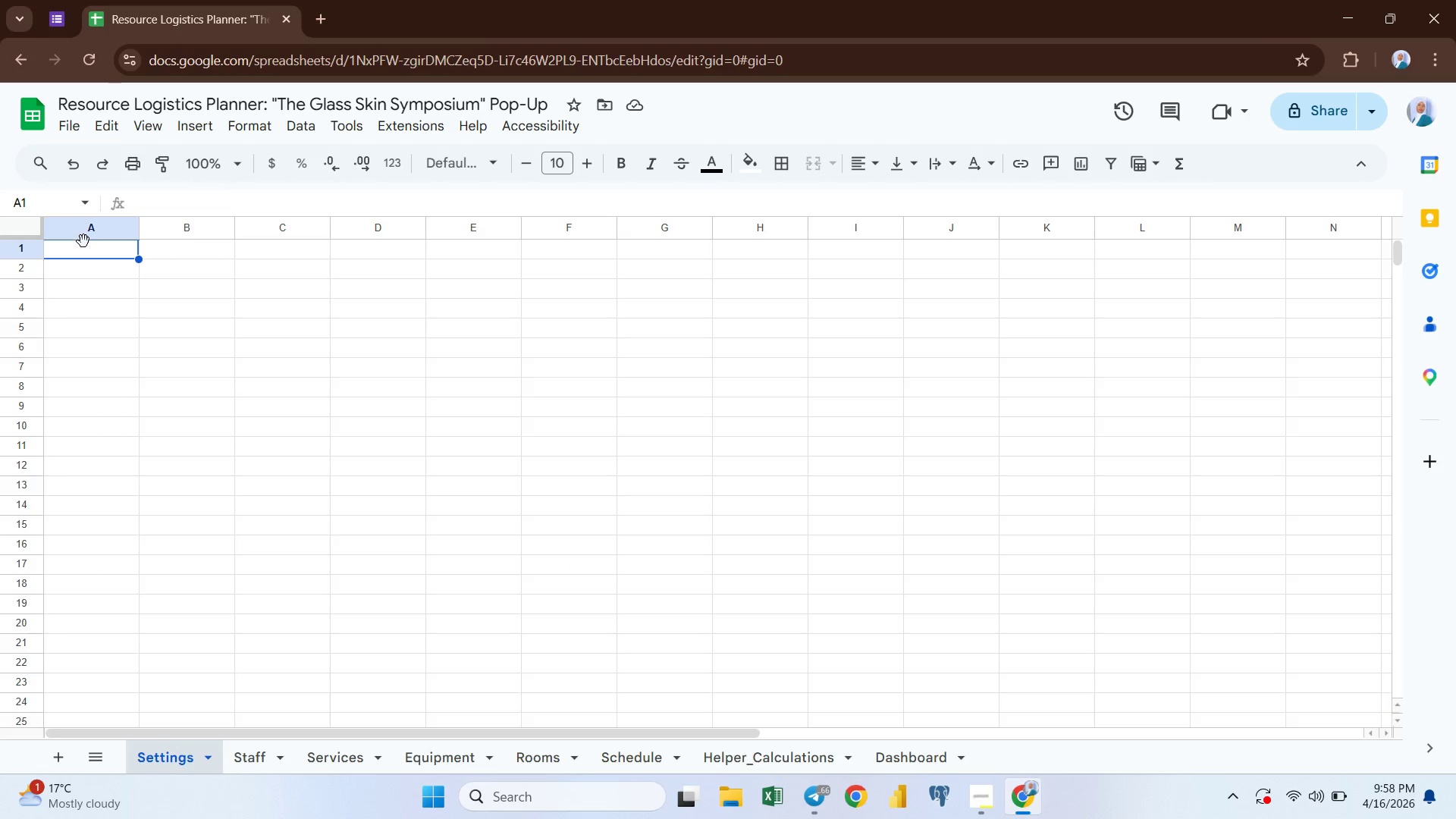 
left_click([87, 246])
 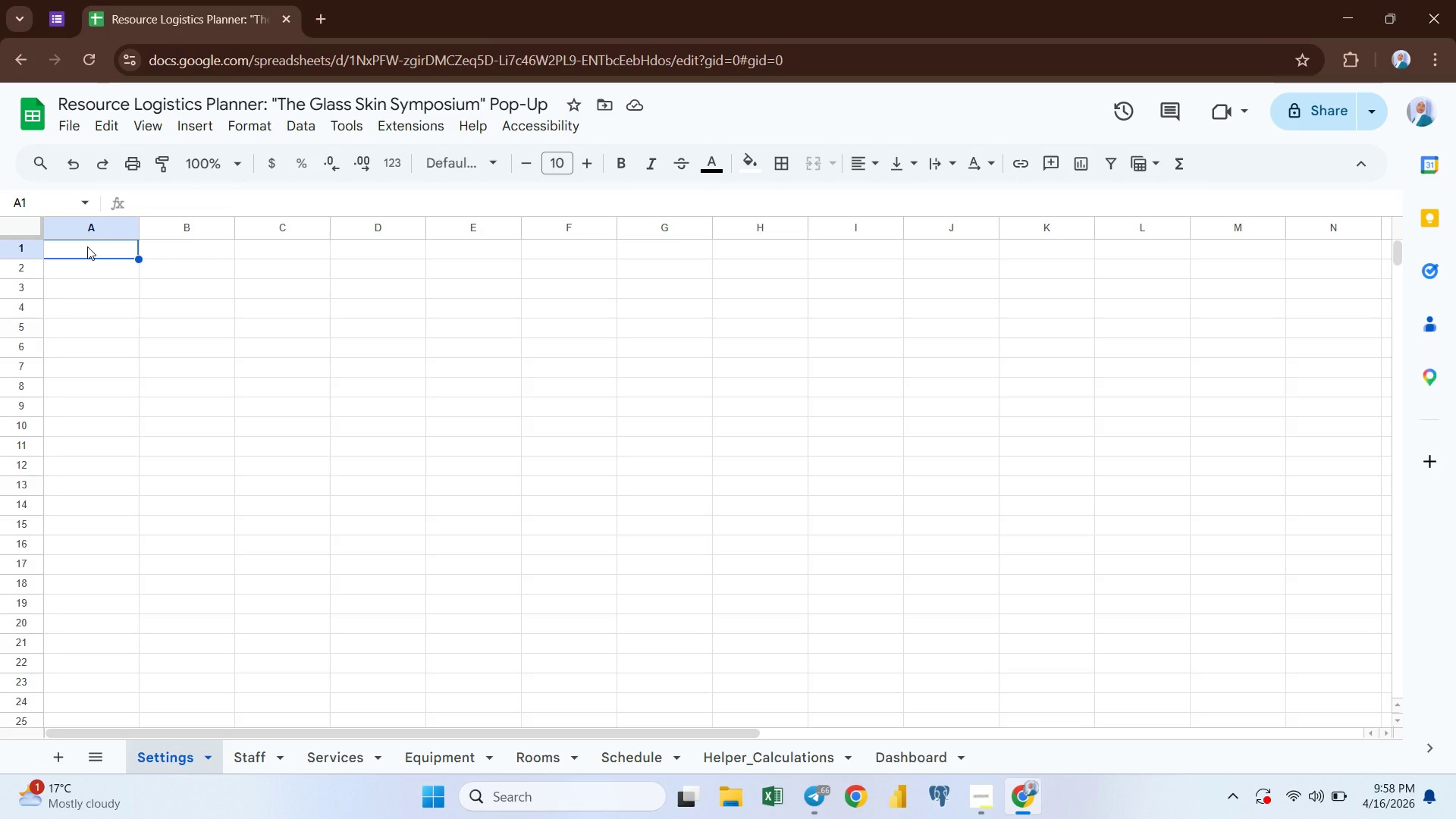 
type(Caa)
key(Backspace)
type(tagory)
 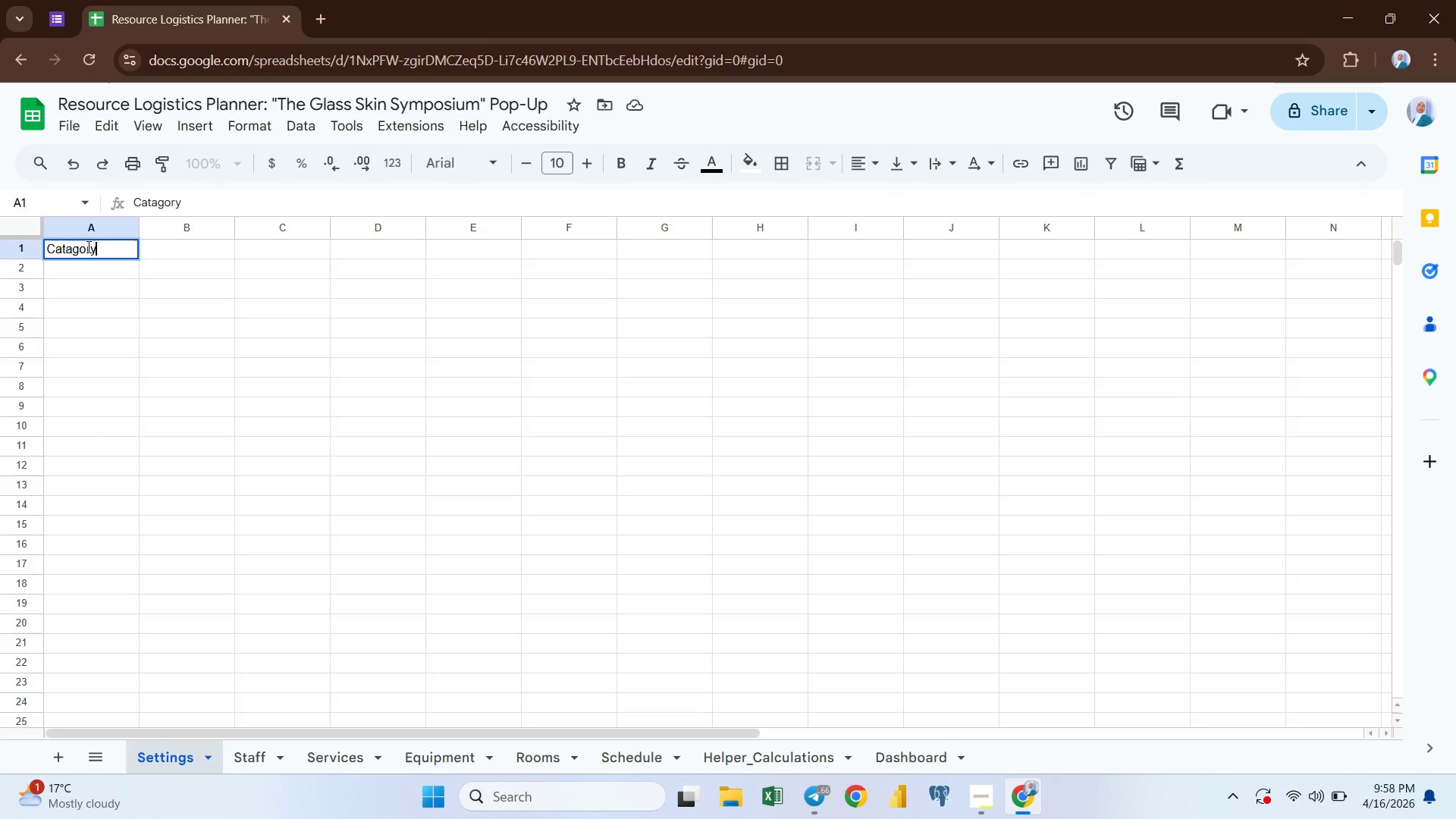 
wait(12.05)
 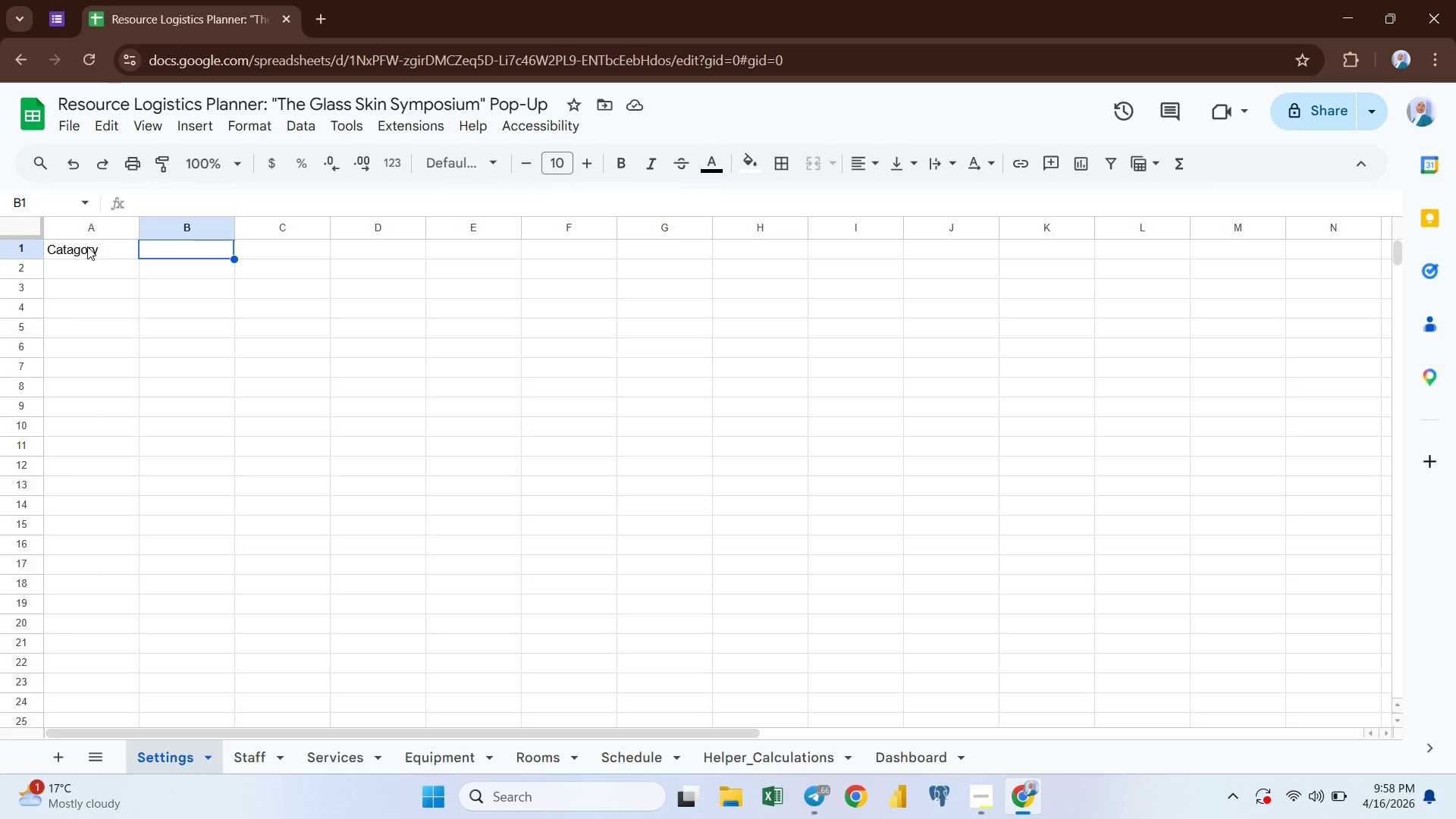 
type(Vl)
key(Backspace)
type(alue)
 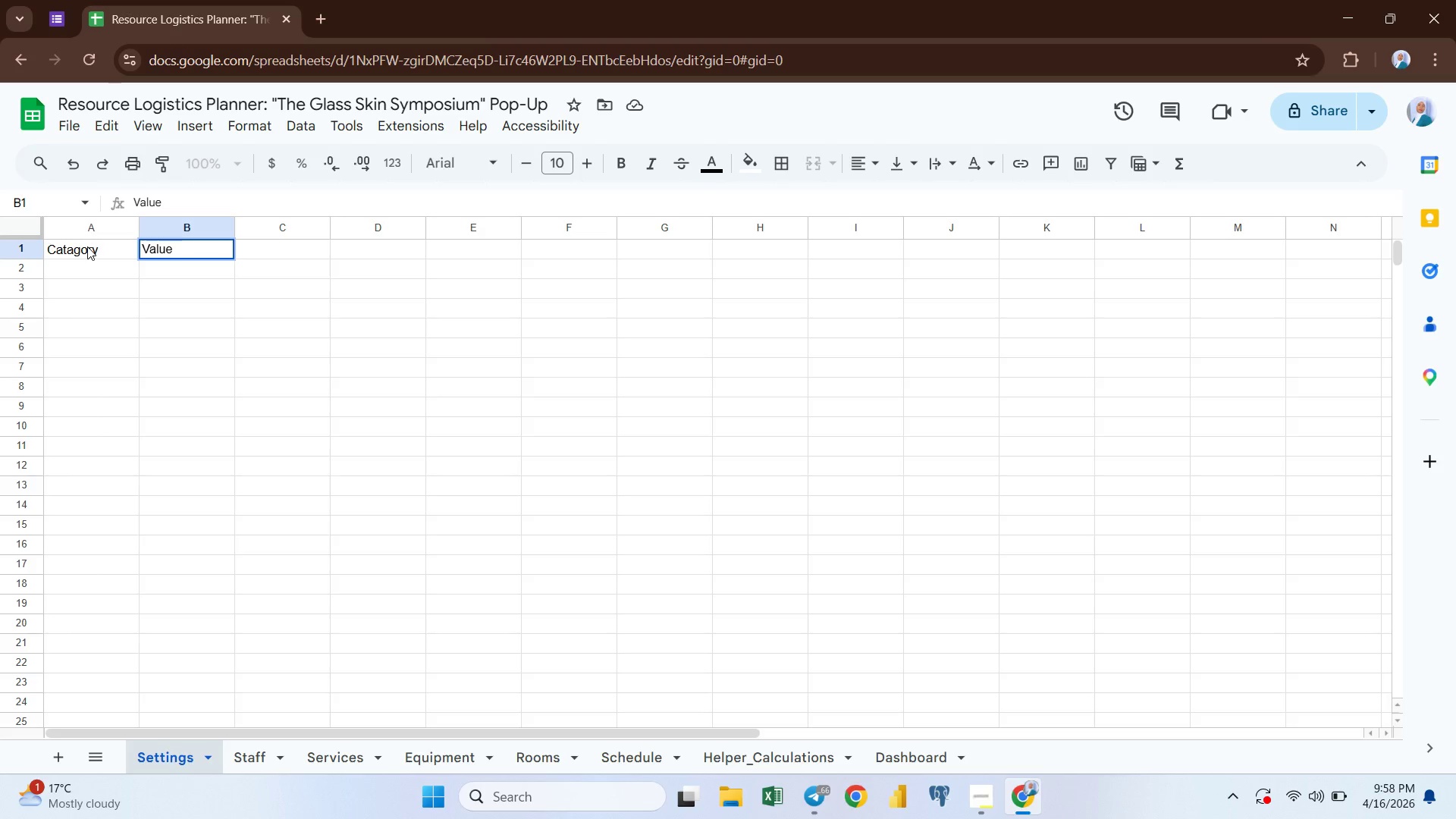 
key(Enter)
 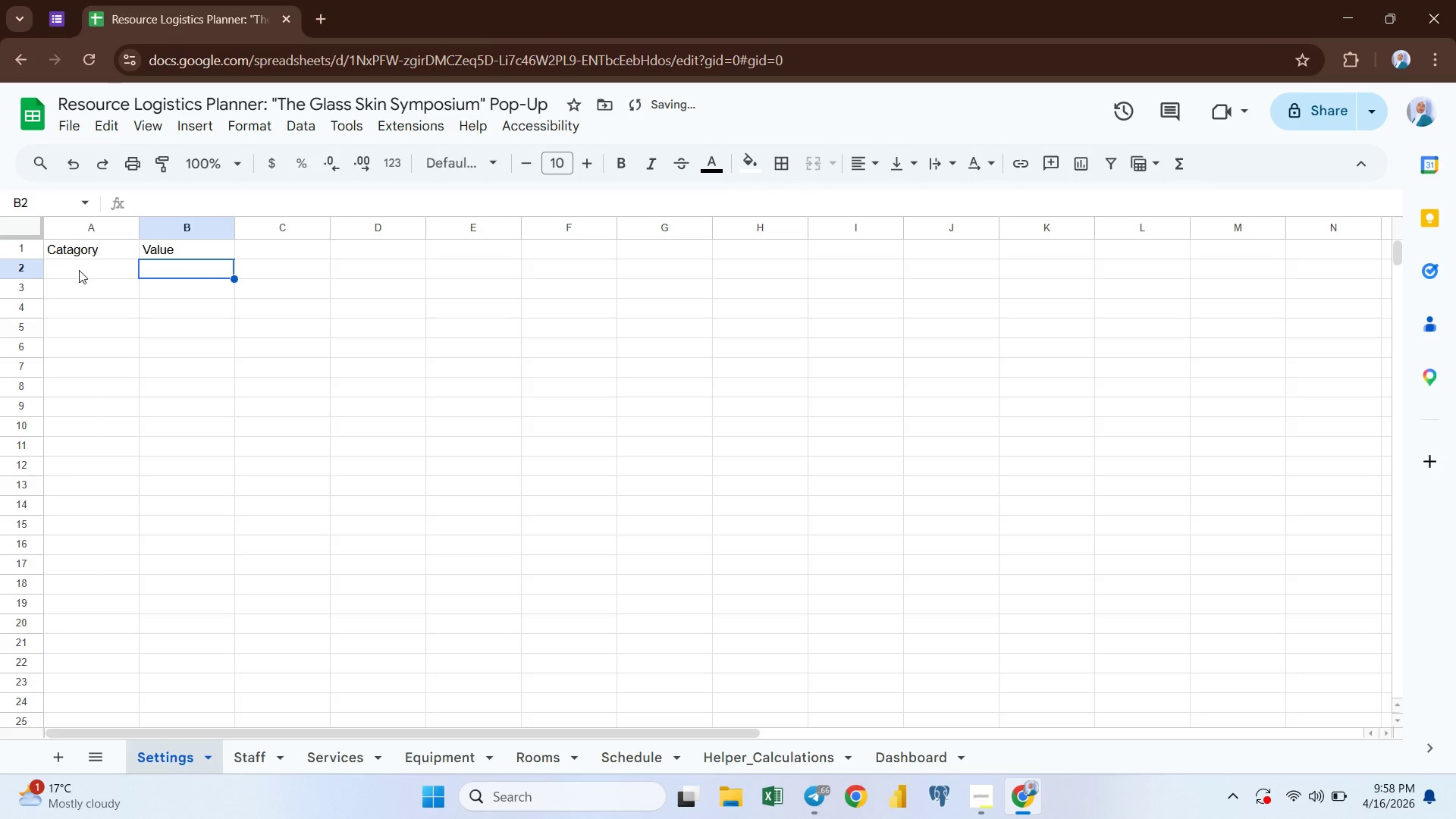 
left_click([79, 270])
 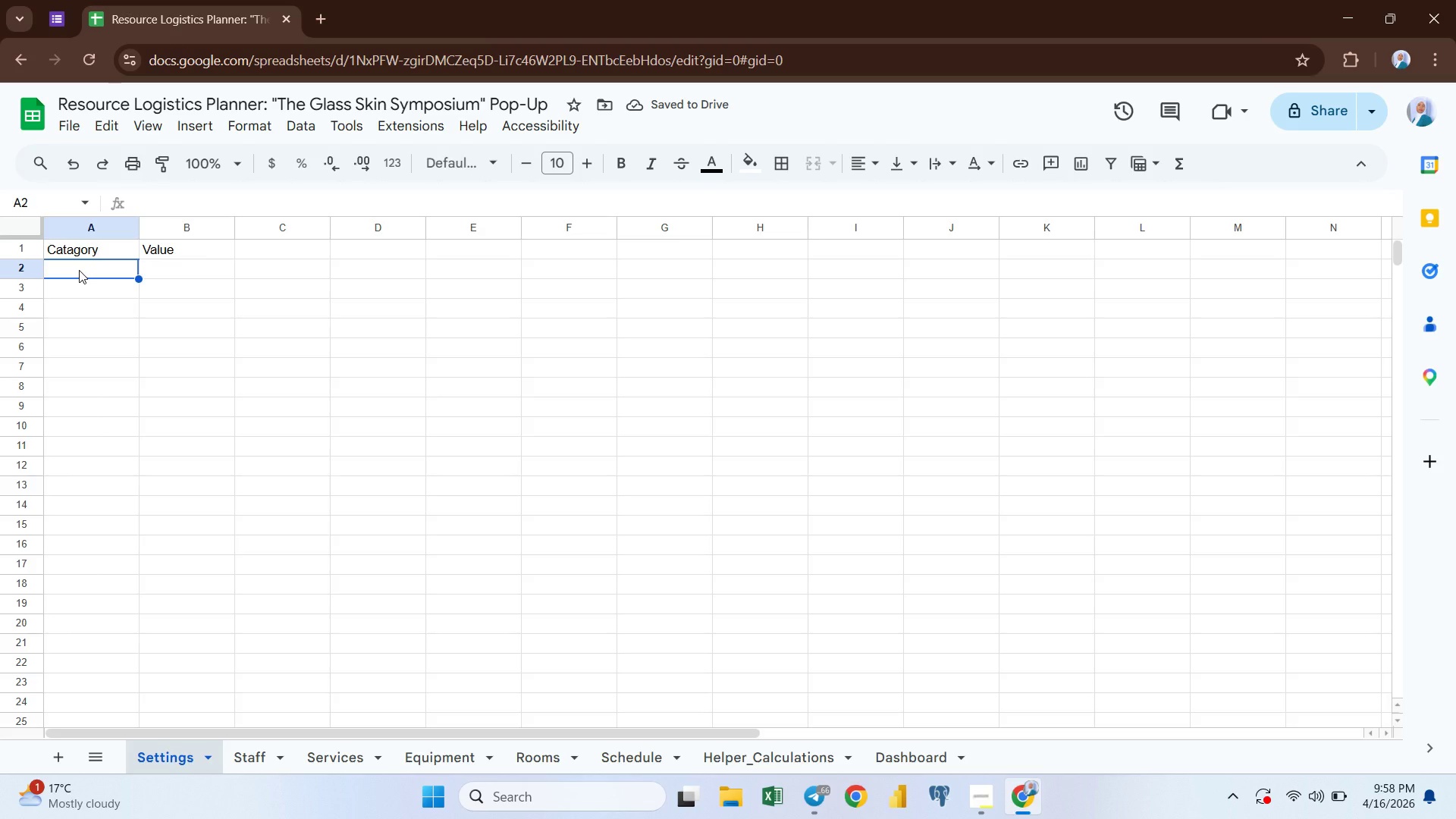 
key(CapsLock)
 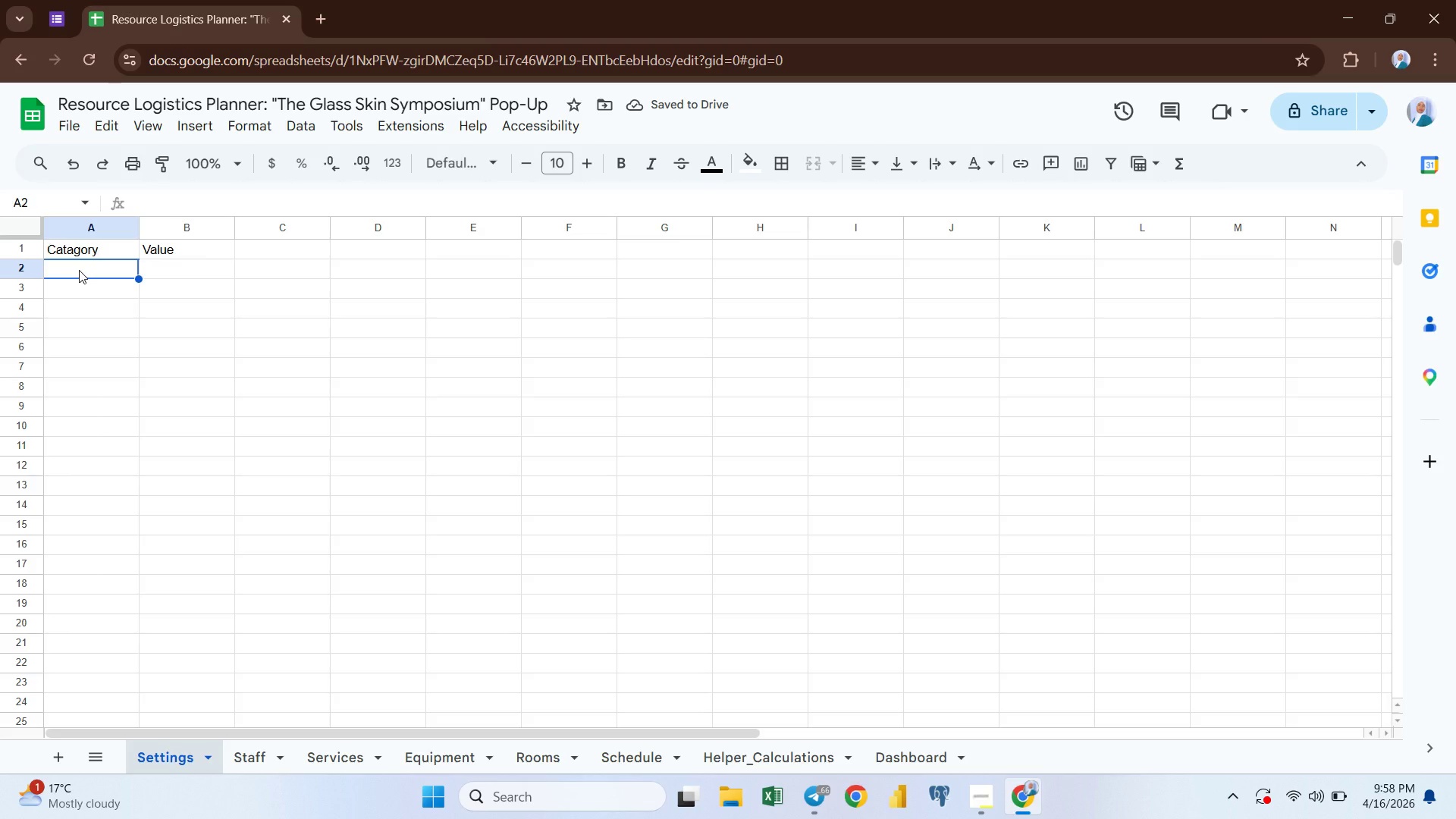 
key(E)
 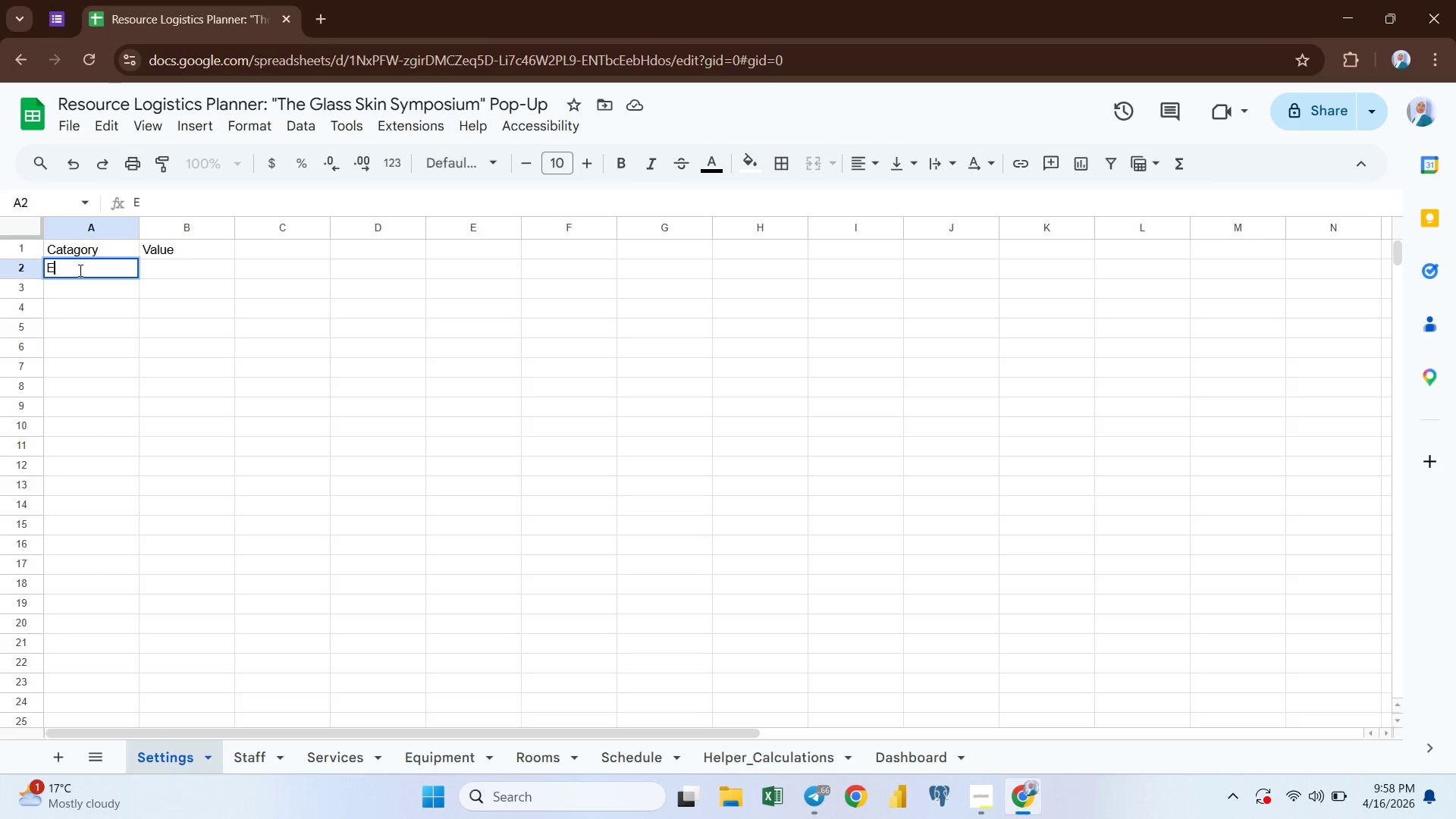 
key(CapsLock)
 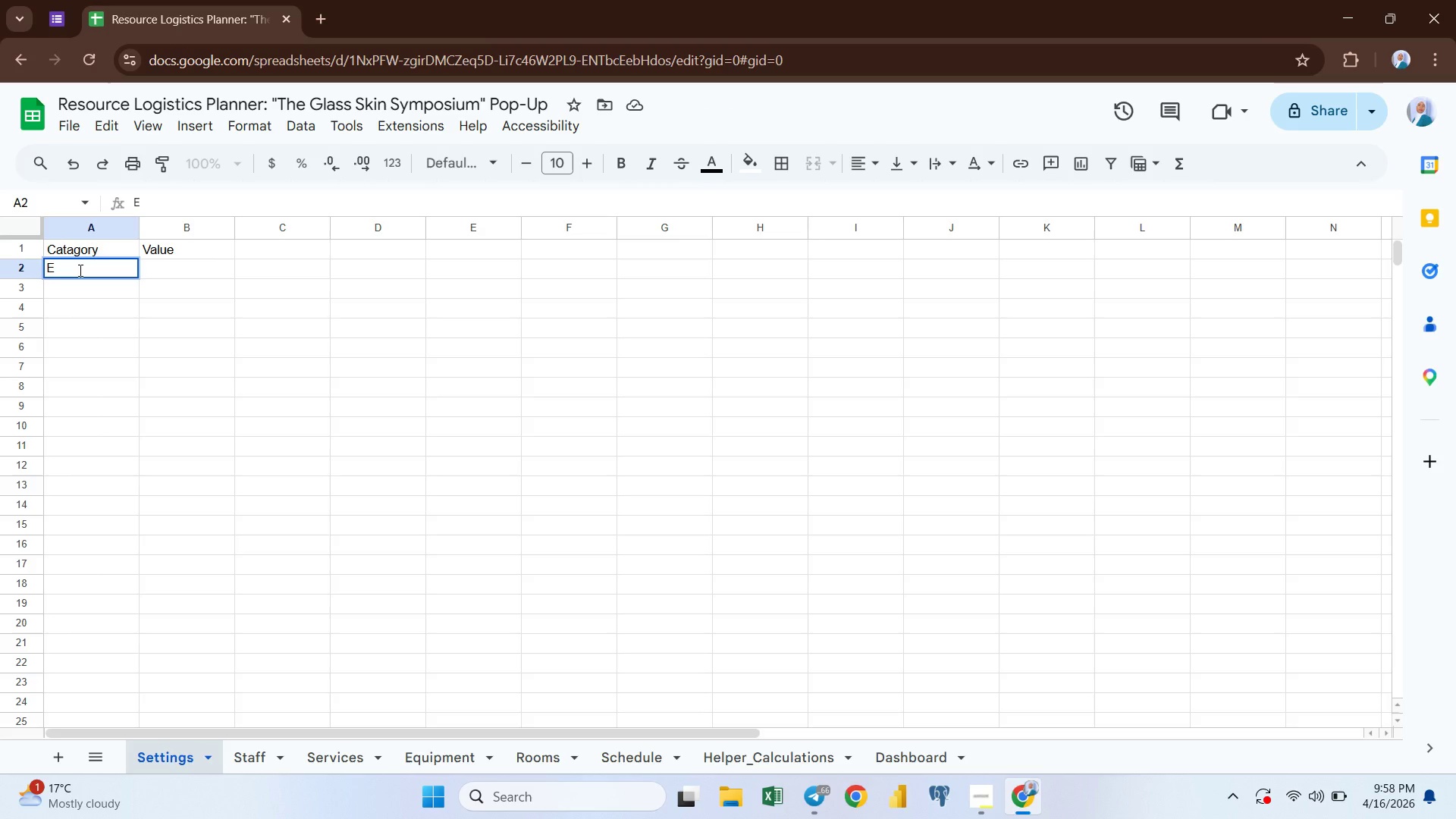 
wait(6.39)
 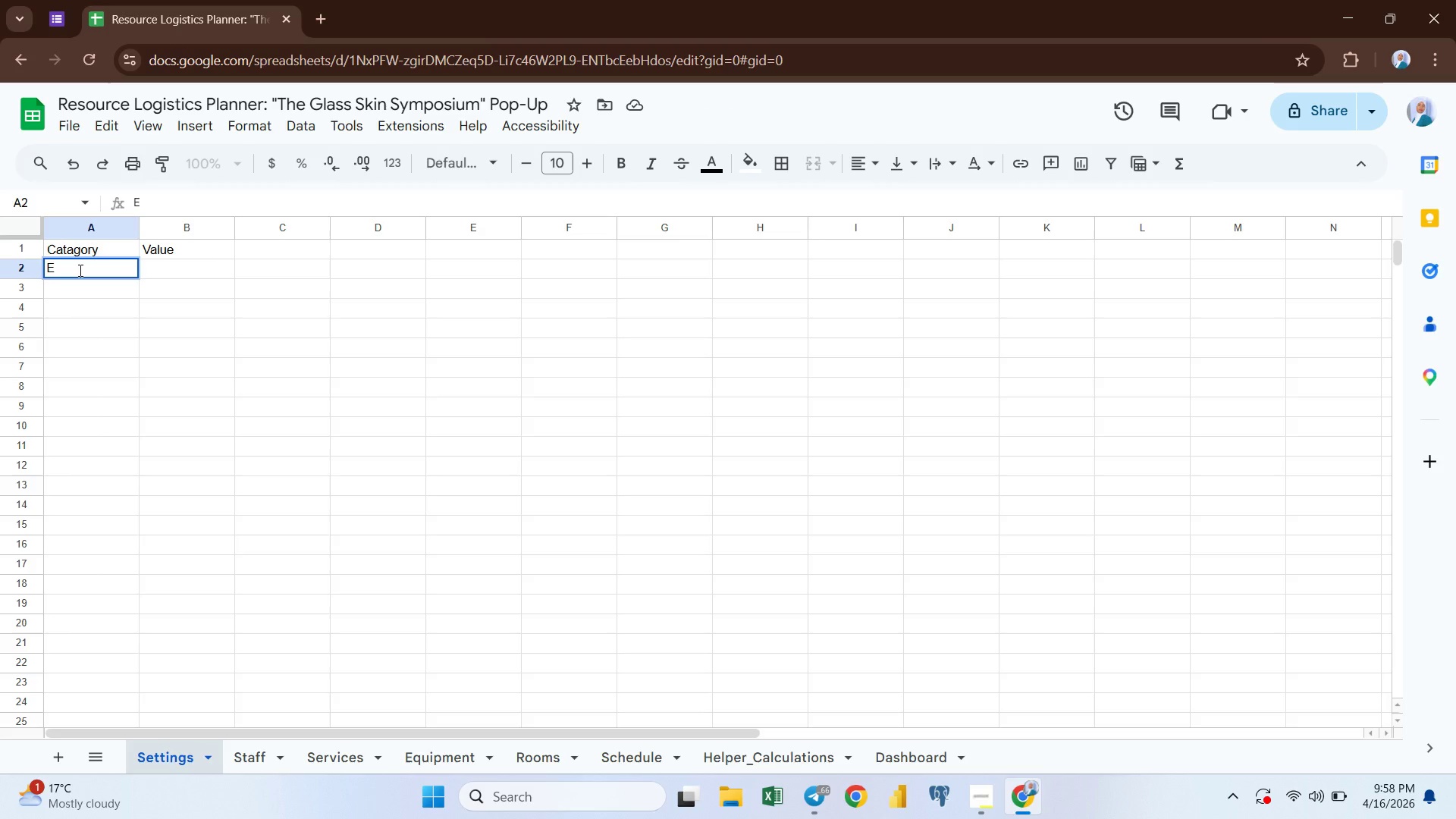 
type(V)
key(Backspace)
type(vent Name)
 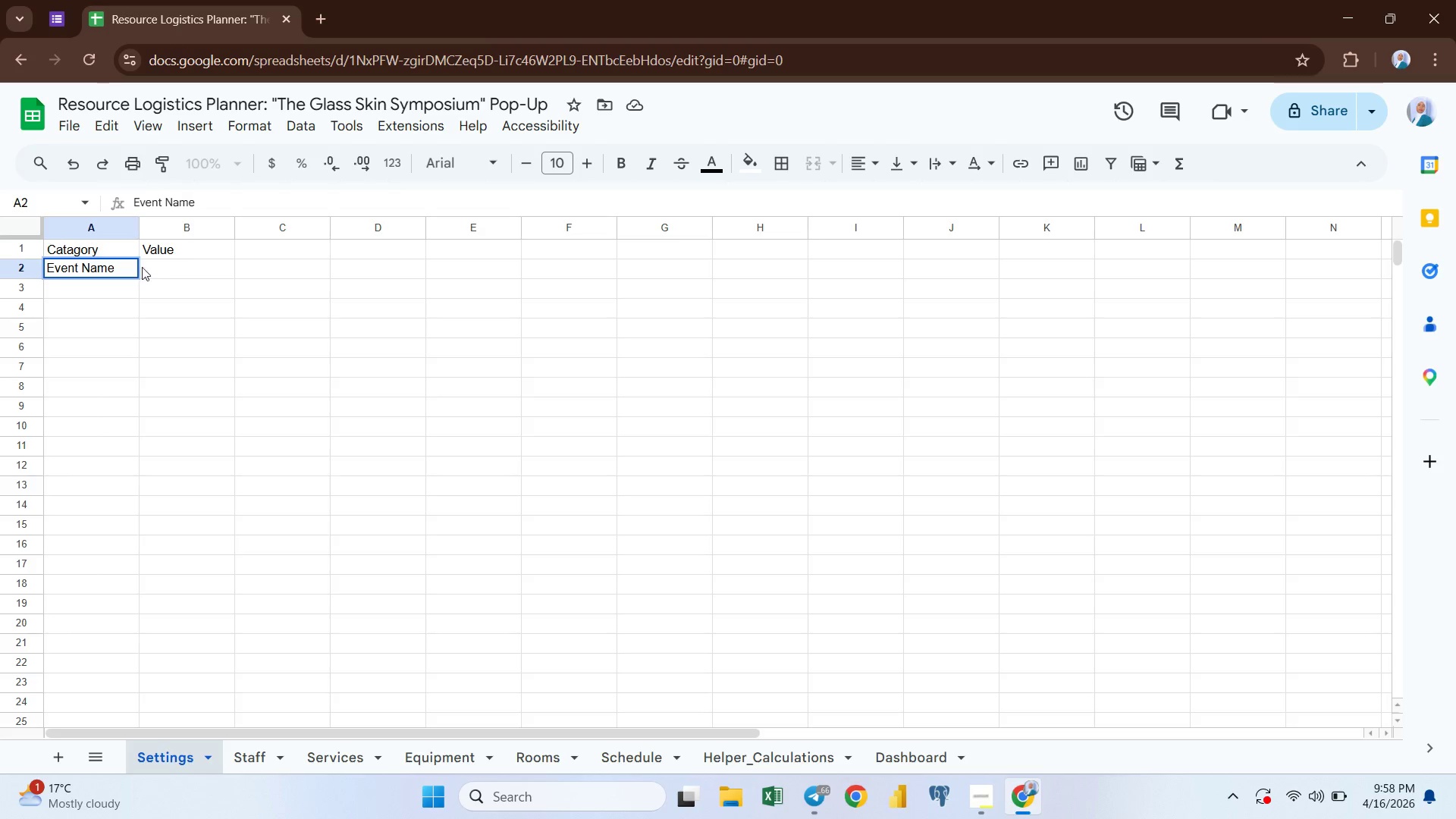 
left_click([158, 271])
 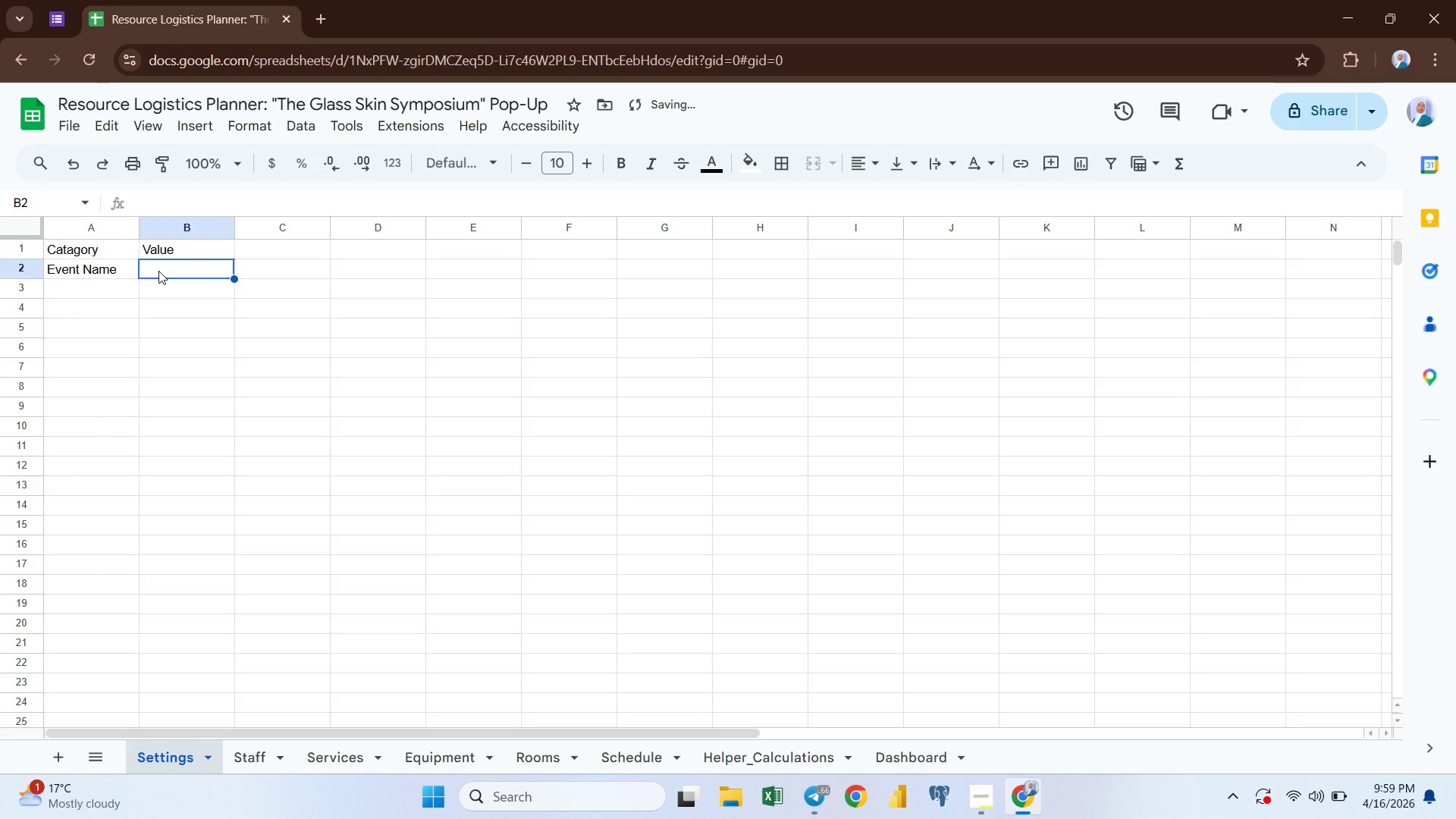 
type(Glass Skin Symposium)
 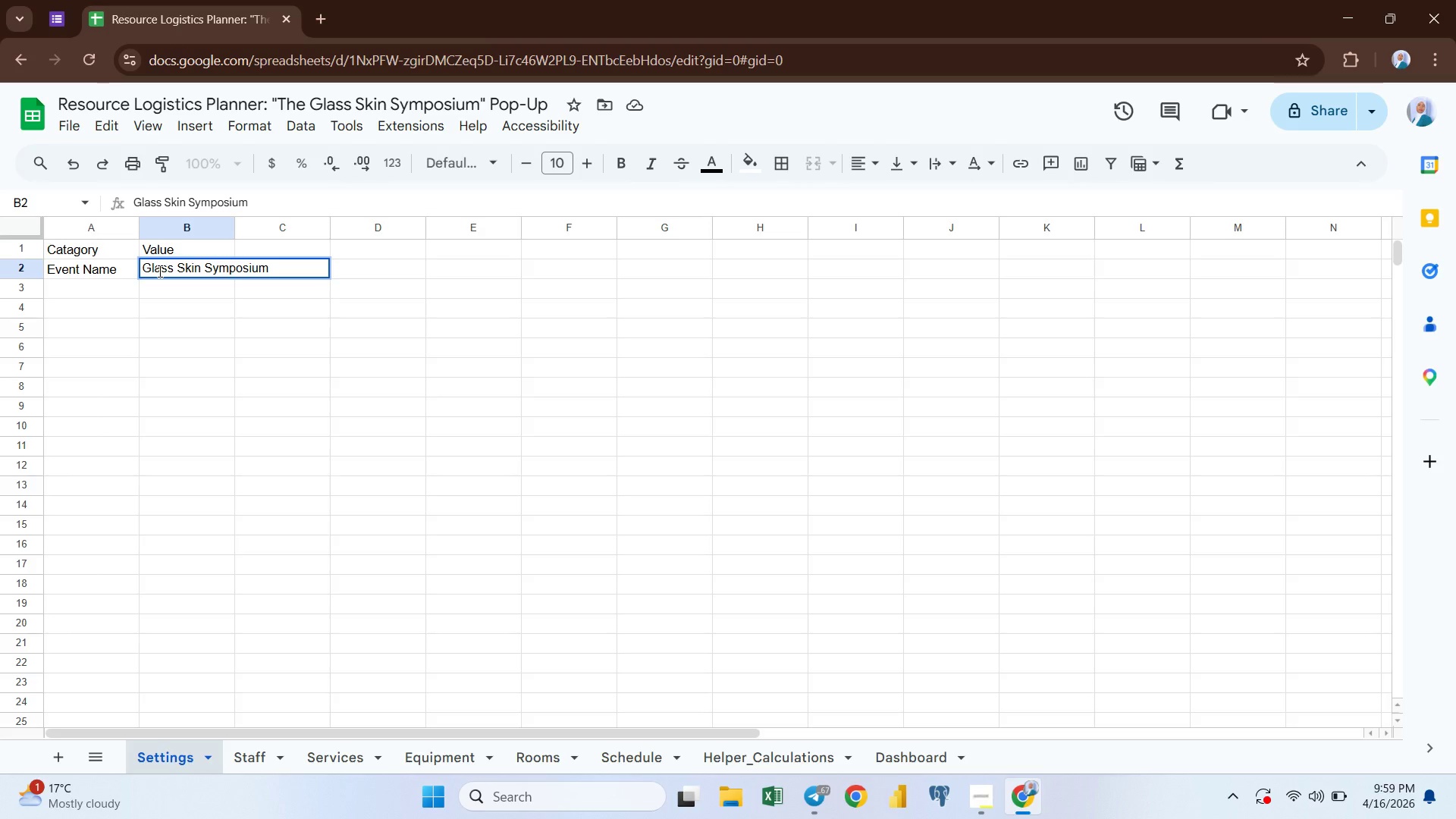 
key(Enter)
 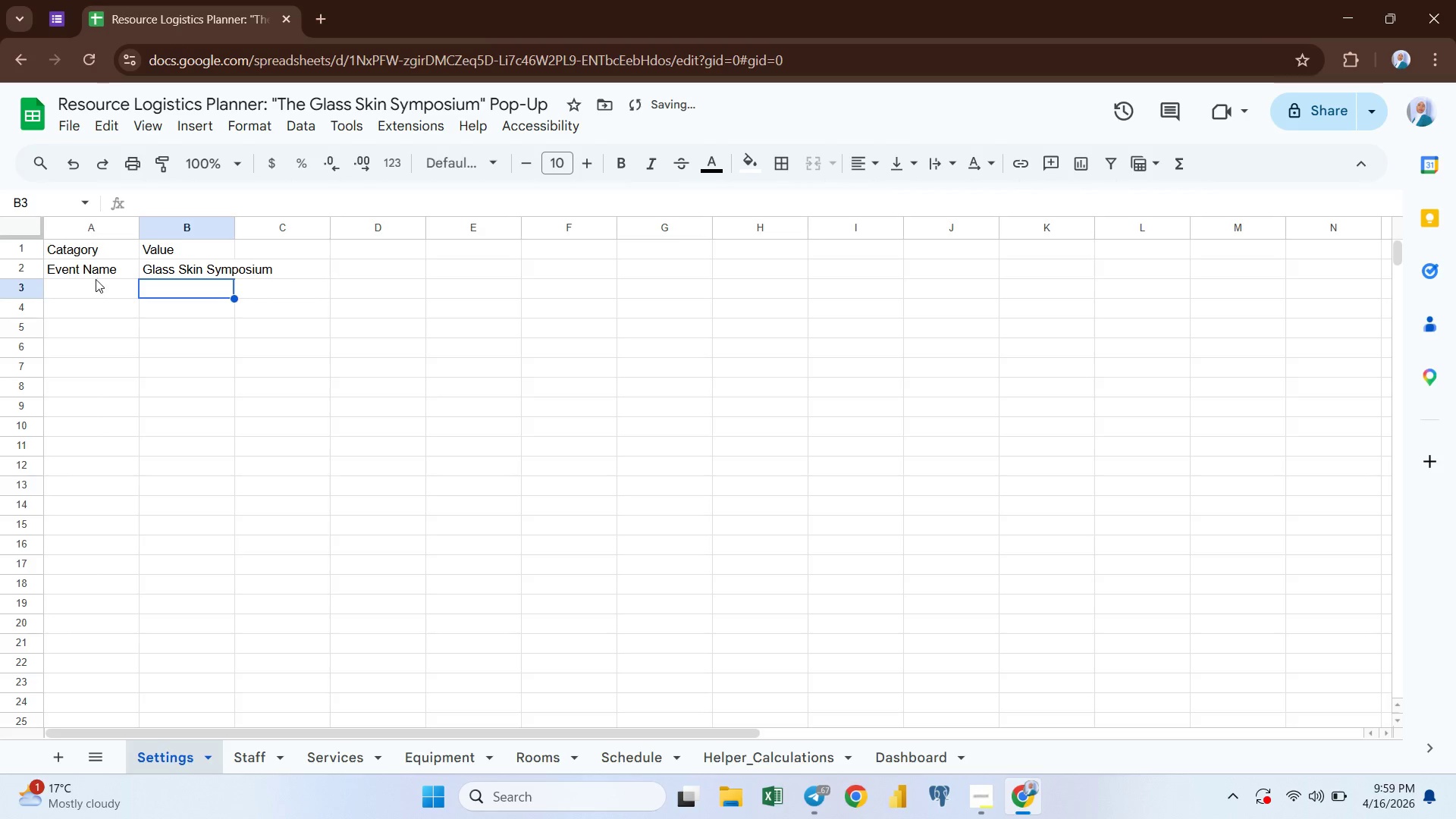 
left_click([93, 286])
 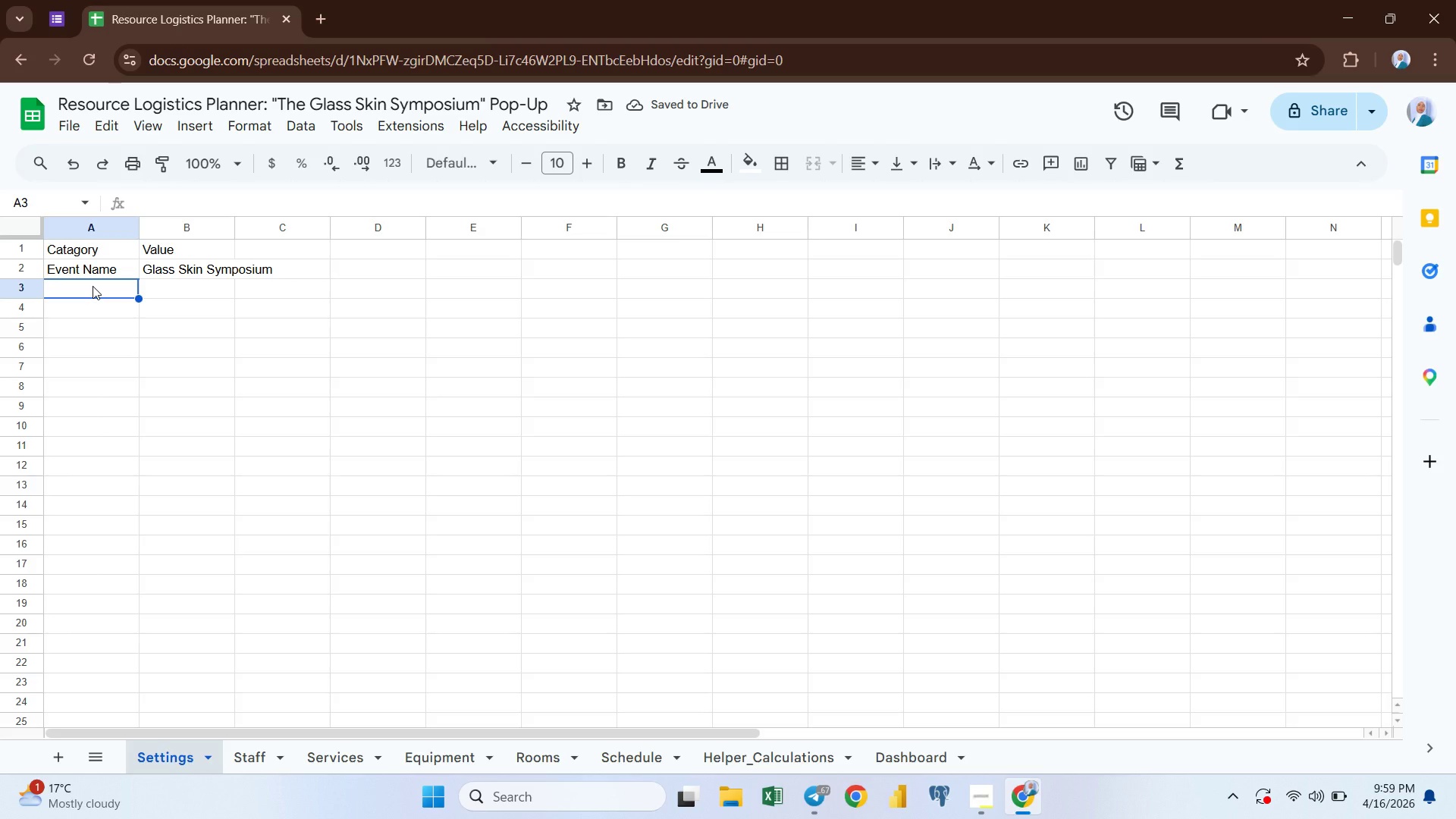 
type(Start Date)
 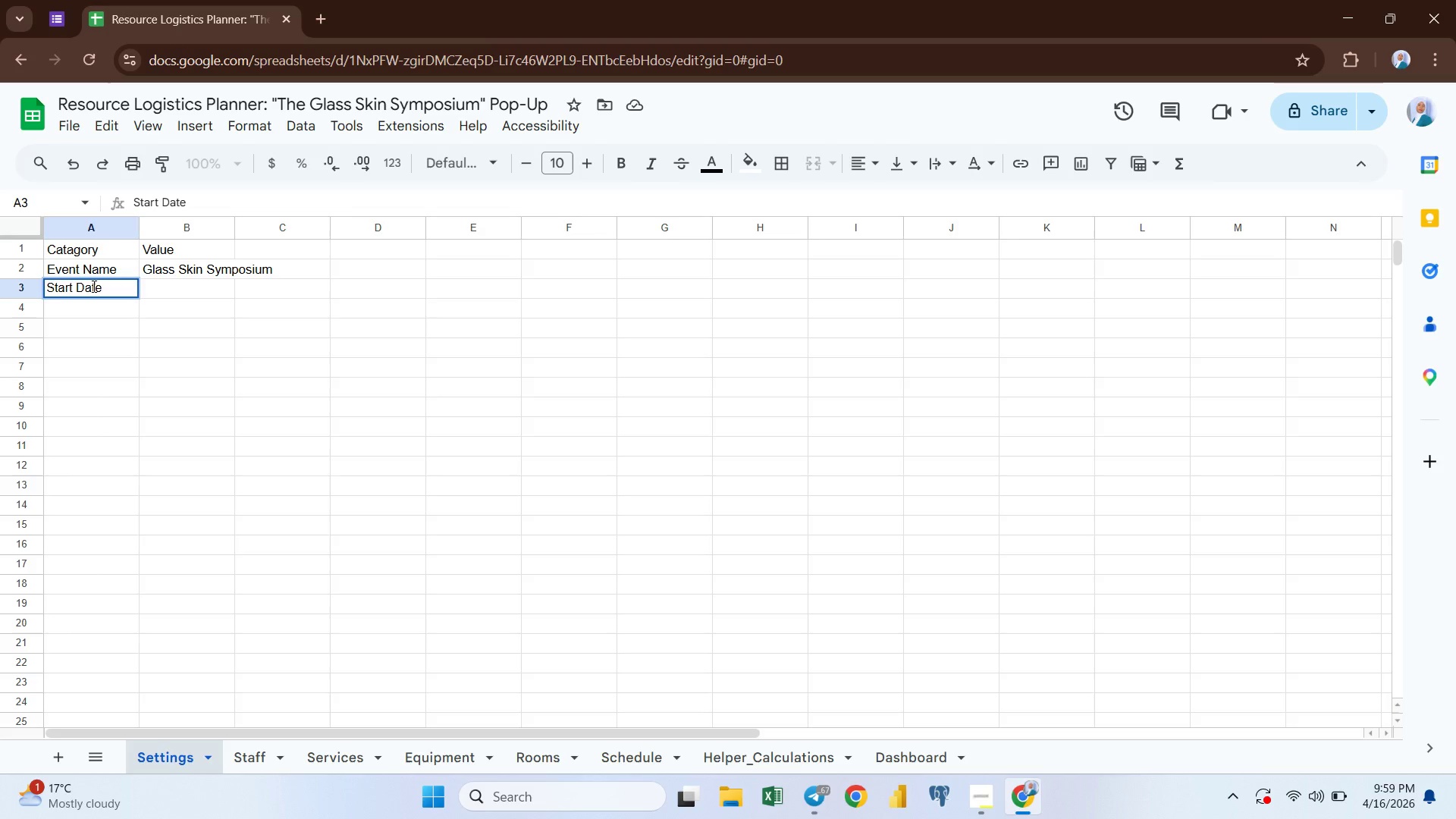 
key(ArrowRight)
 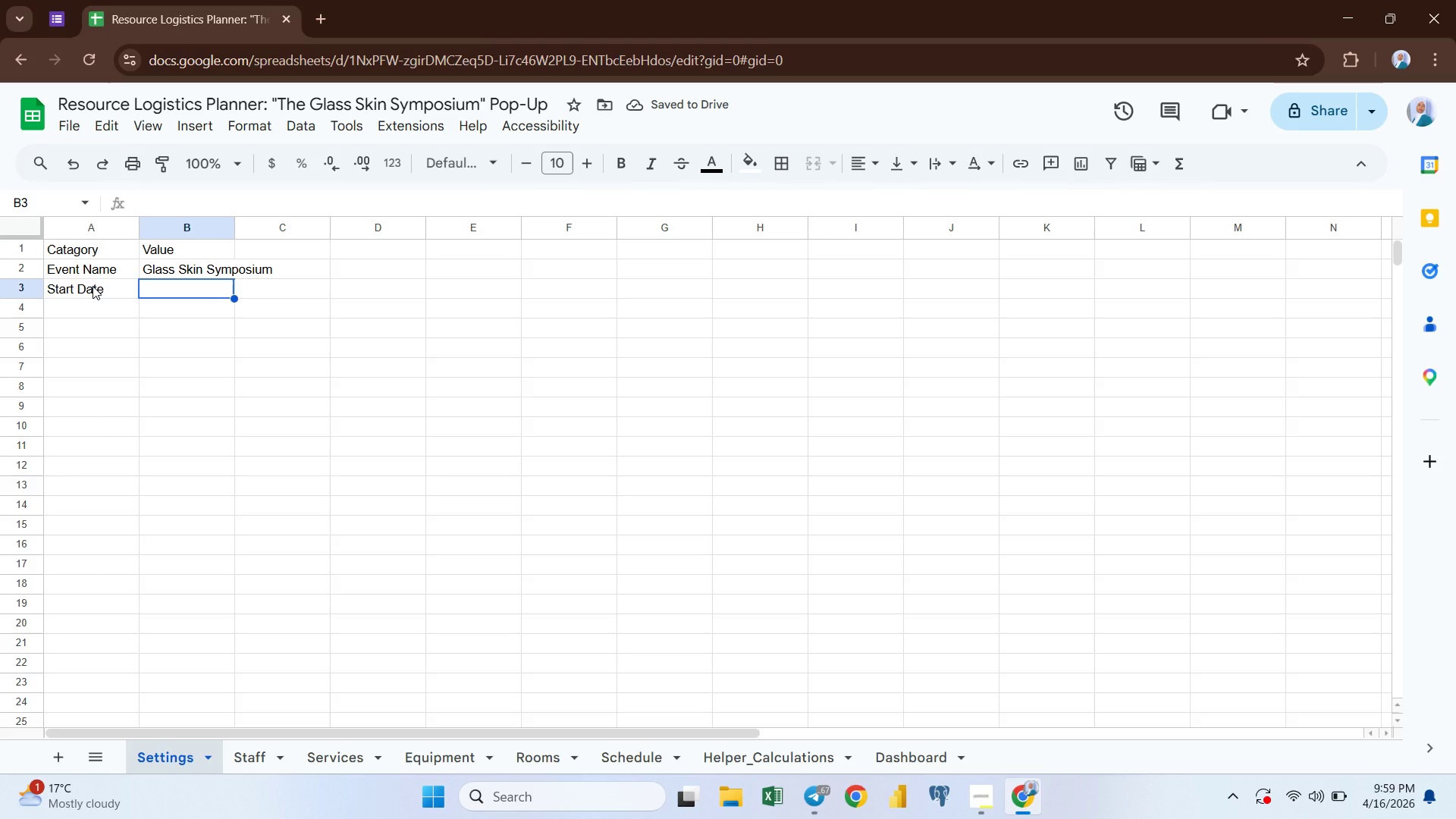 
type(2026-)
 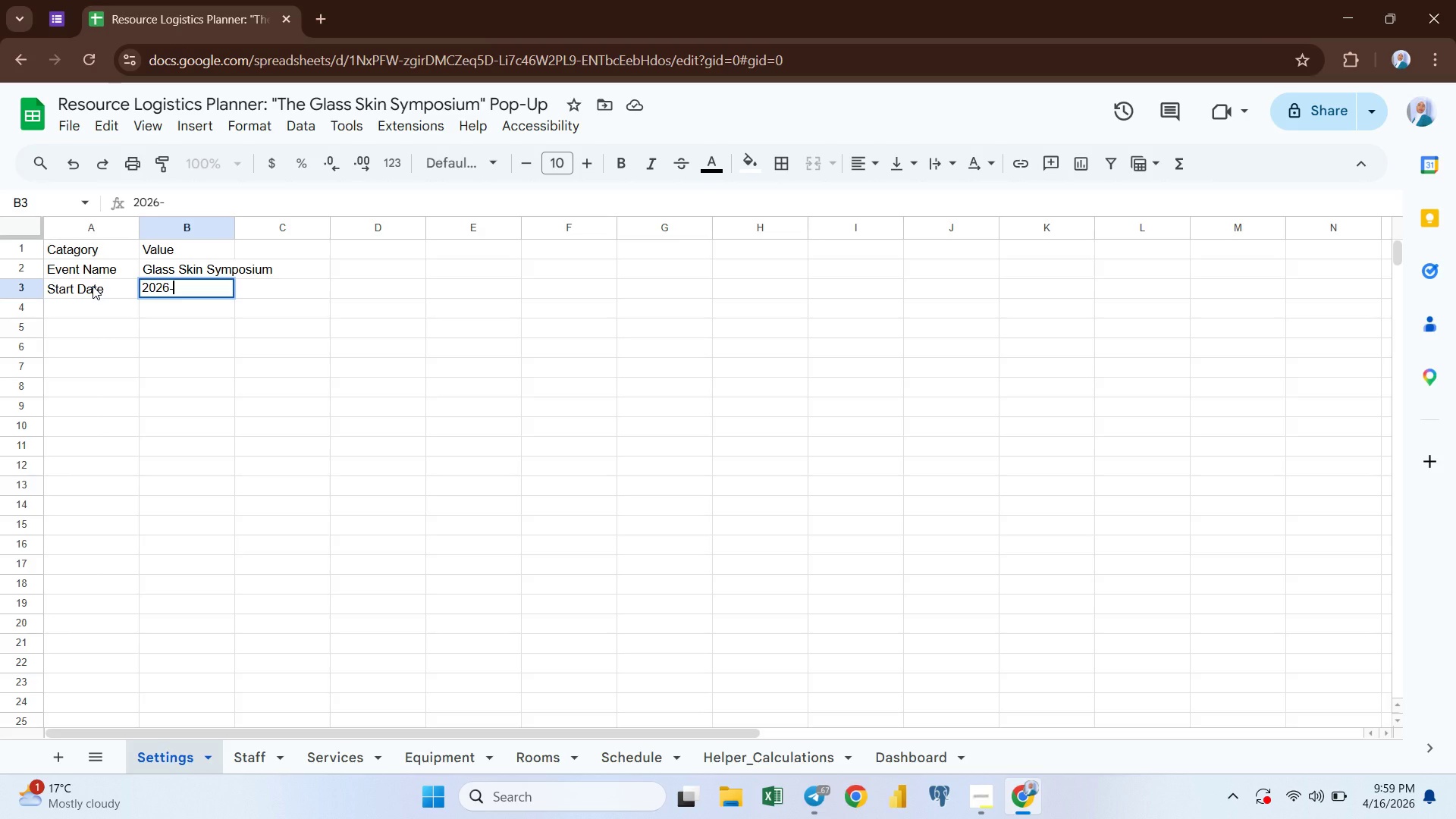 
type(06-10)
 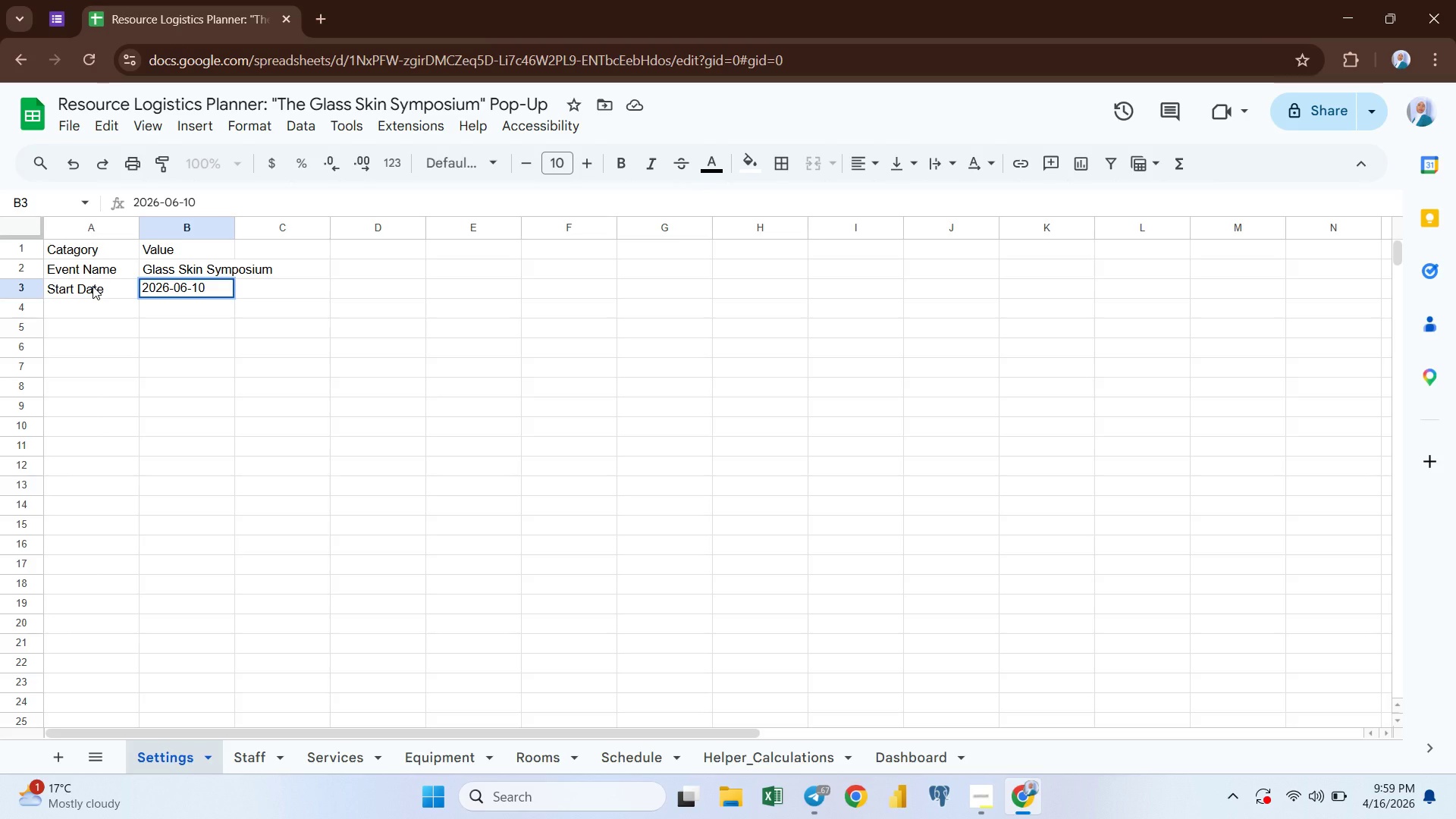 
key(Enter)
 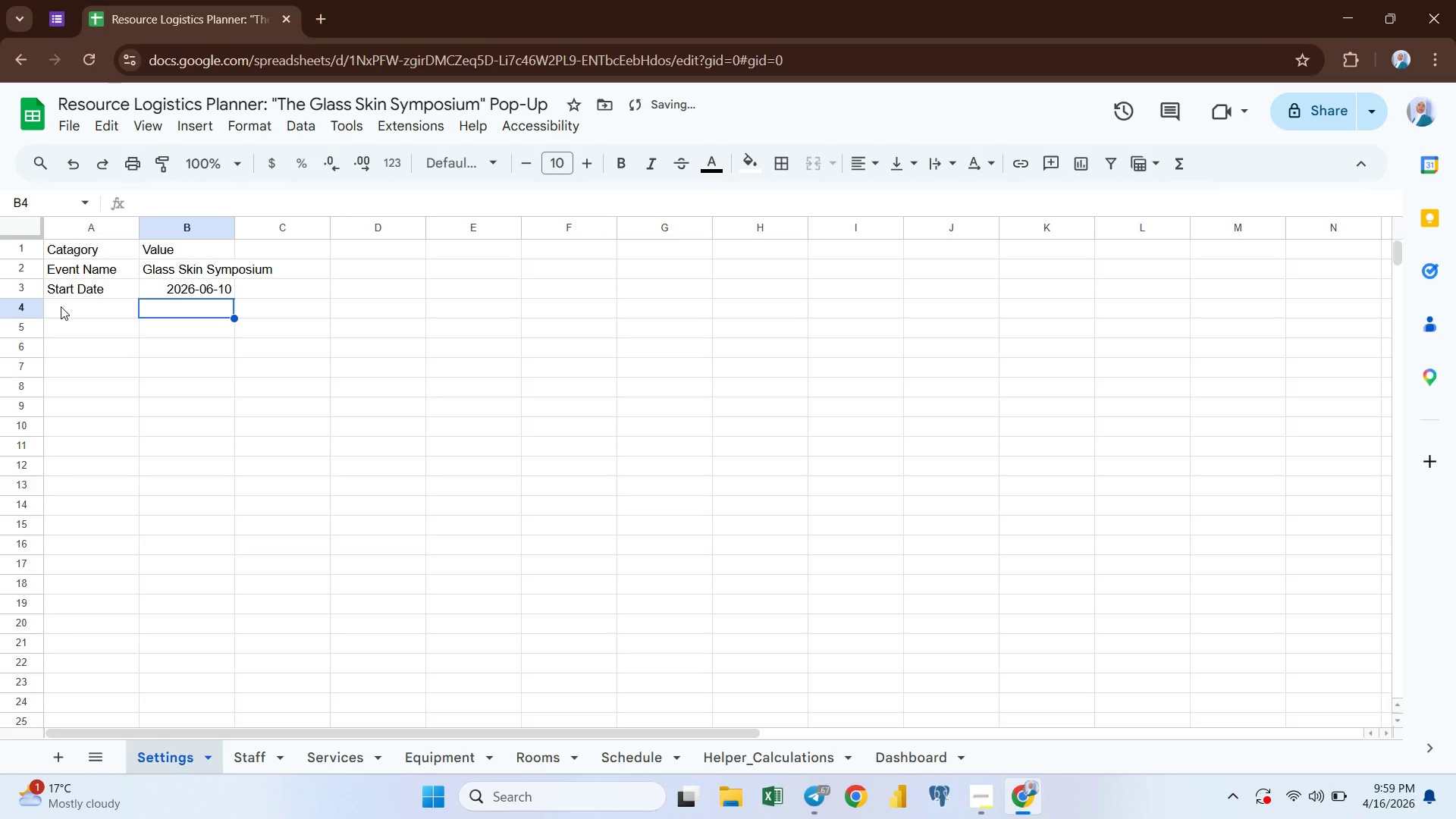 
left_click([68, 301])
 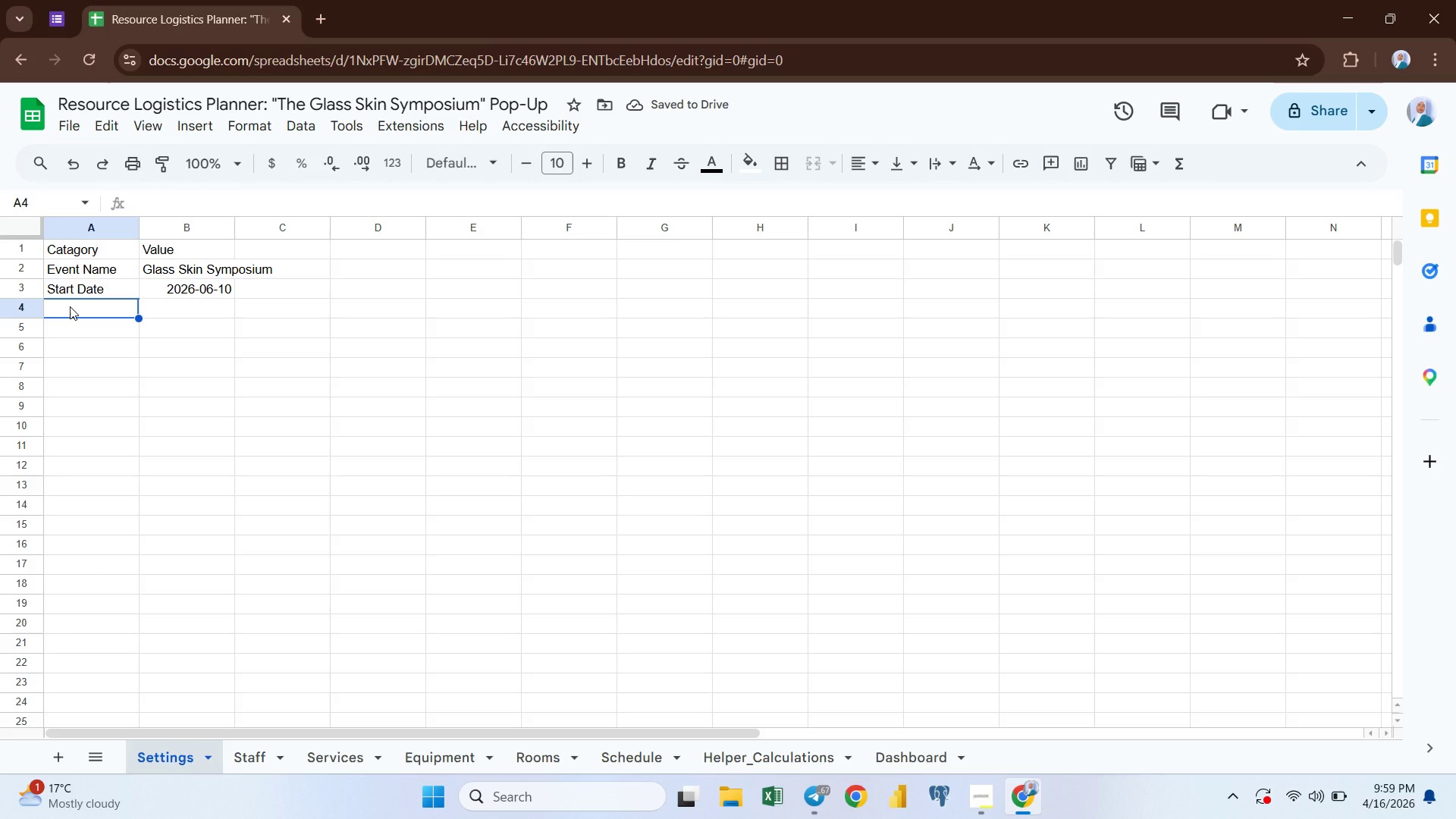 
type(End)
 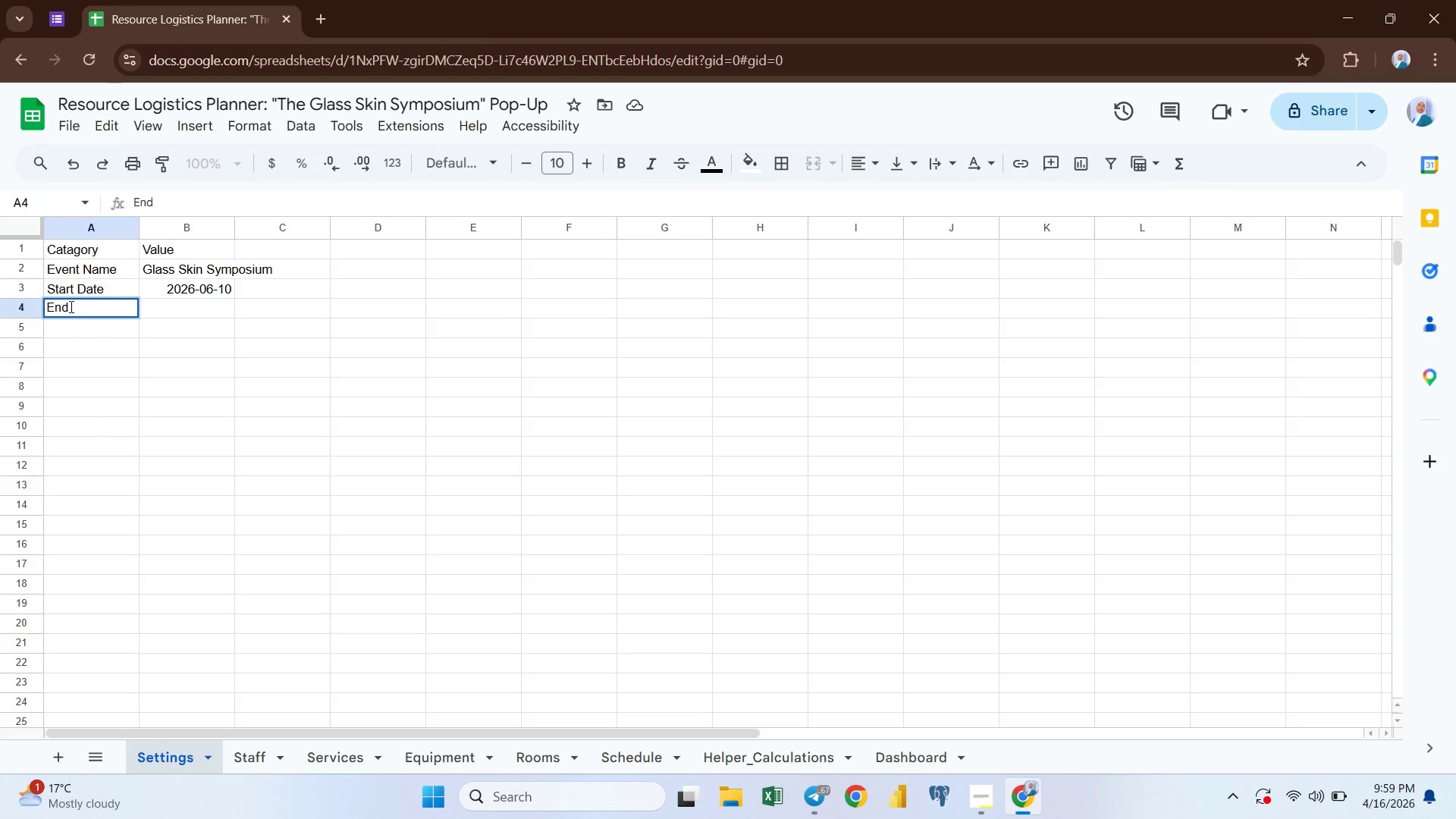 
type( Date)
 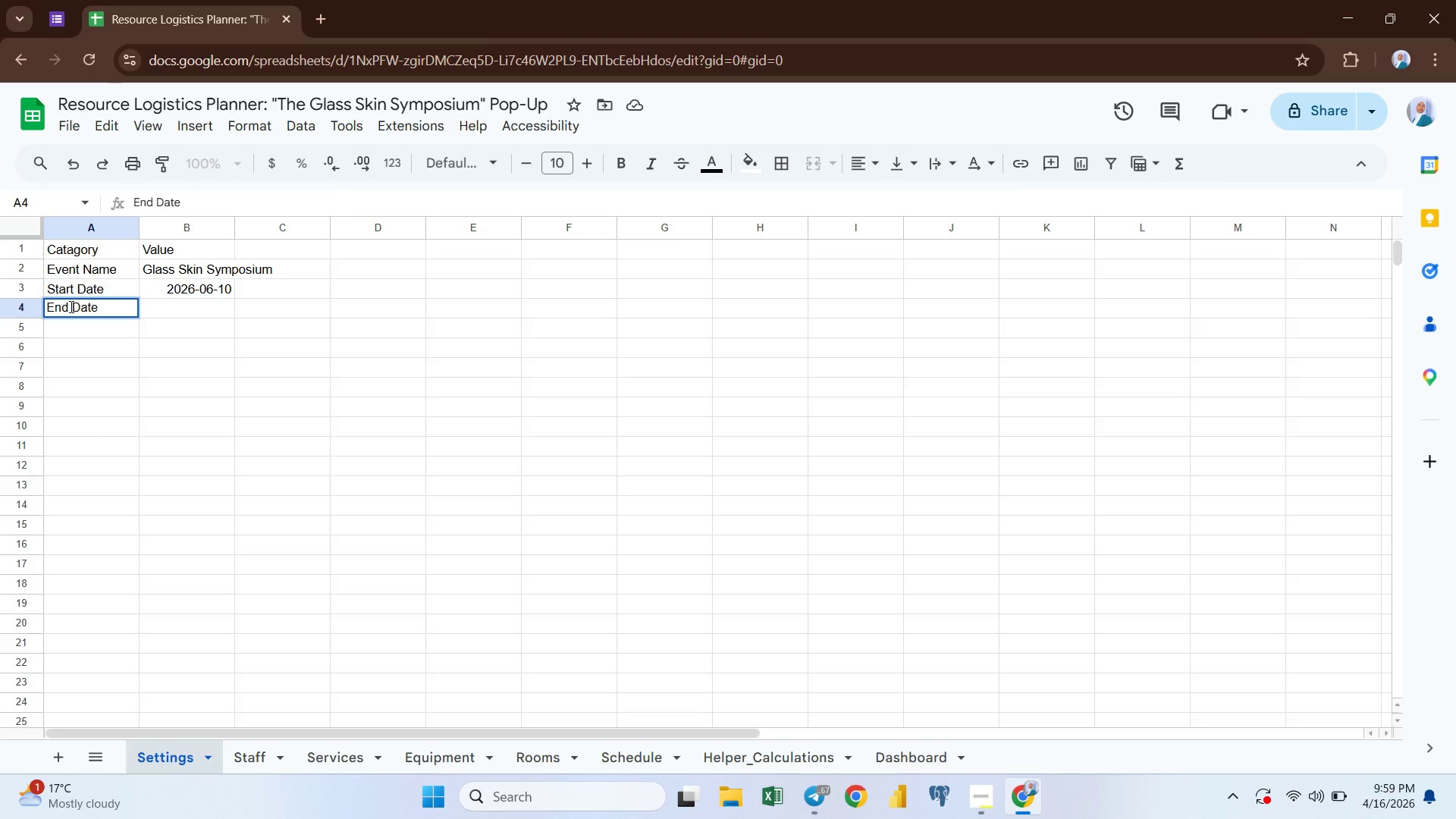 
key(ArrowRight)
 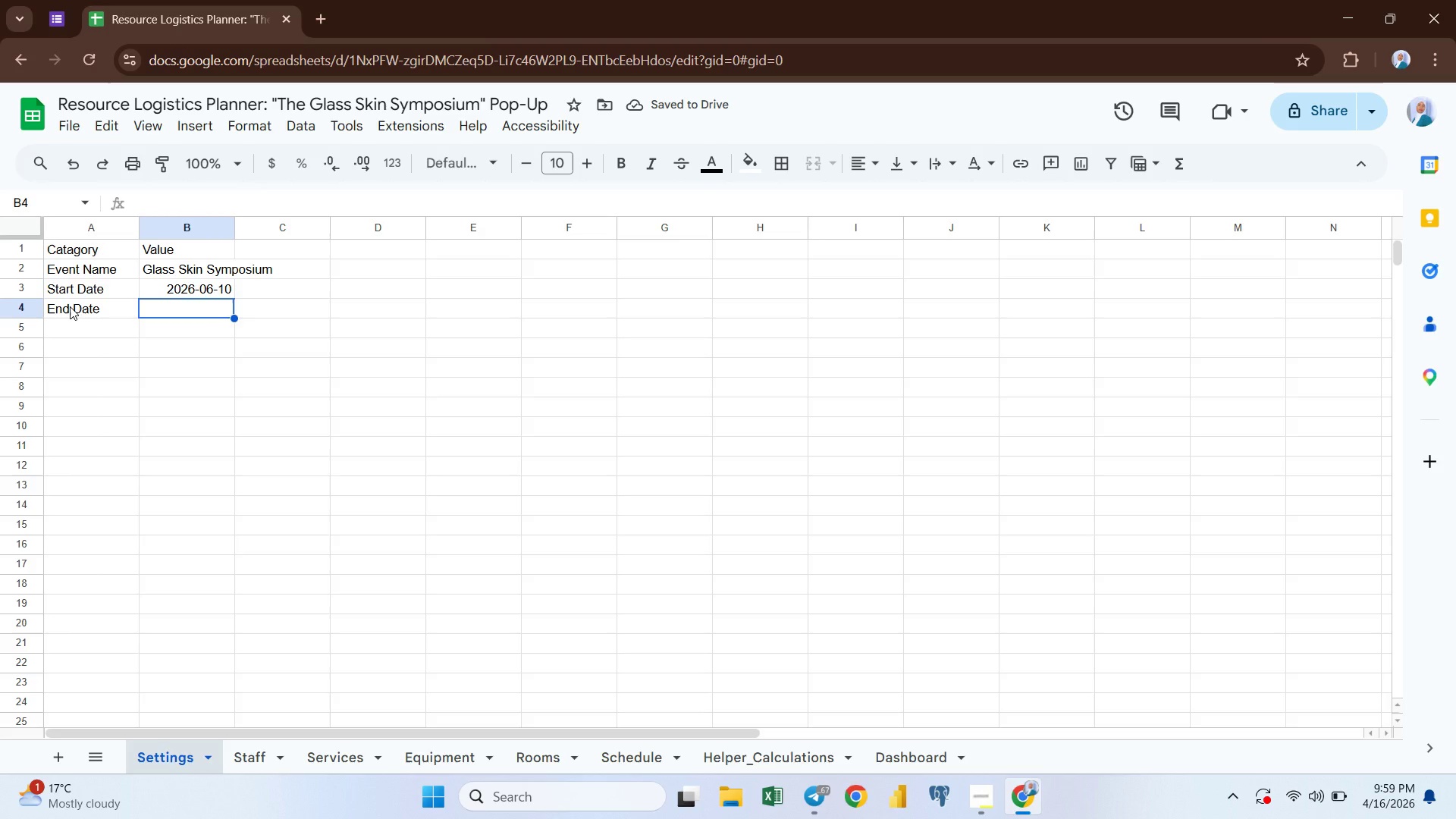 
type(2026--6-)
 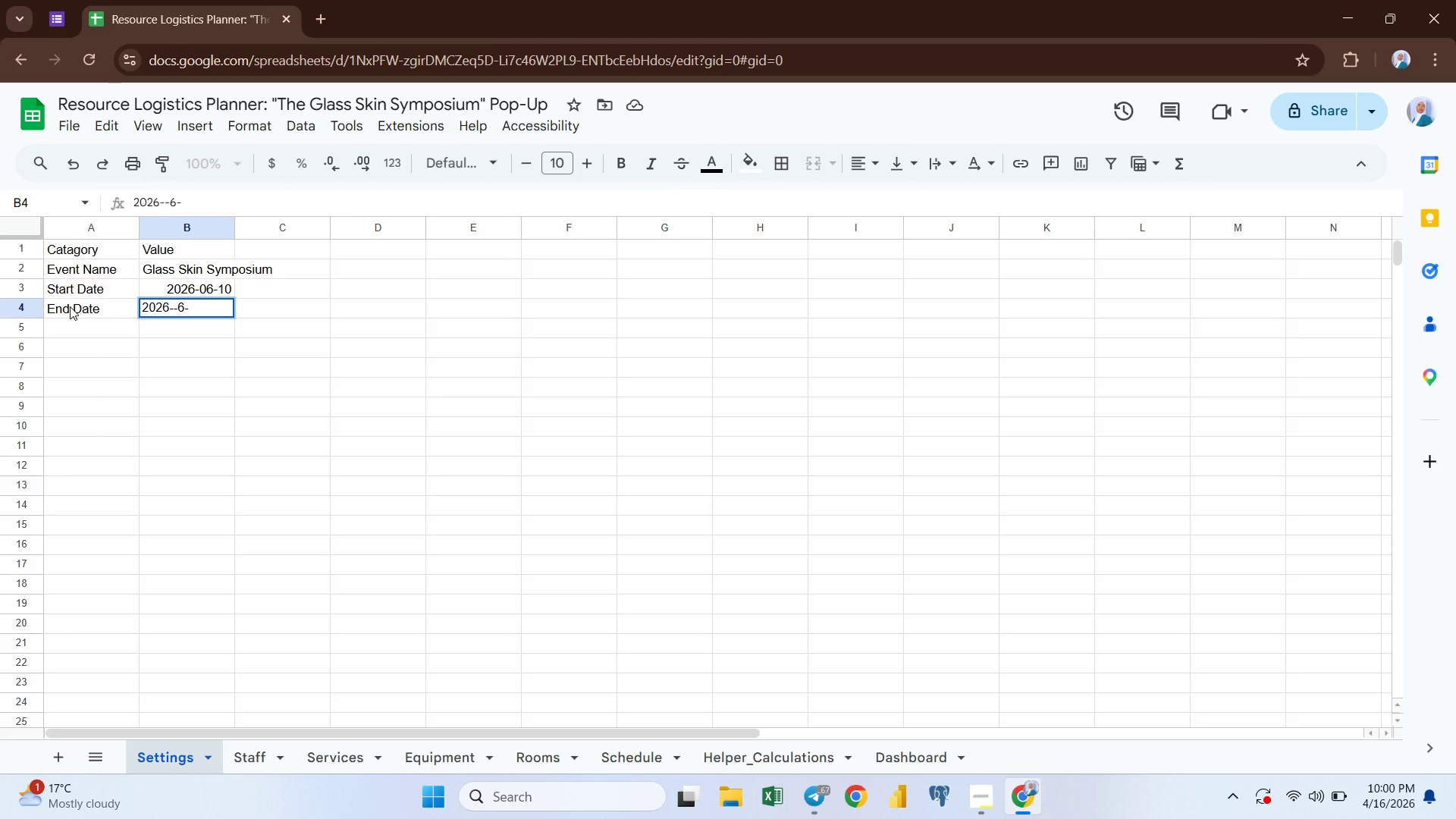 
type(-)
key(Backspace)
key(Backspace)
key(Backspace)
type(06-)
 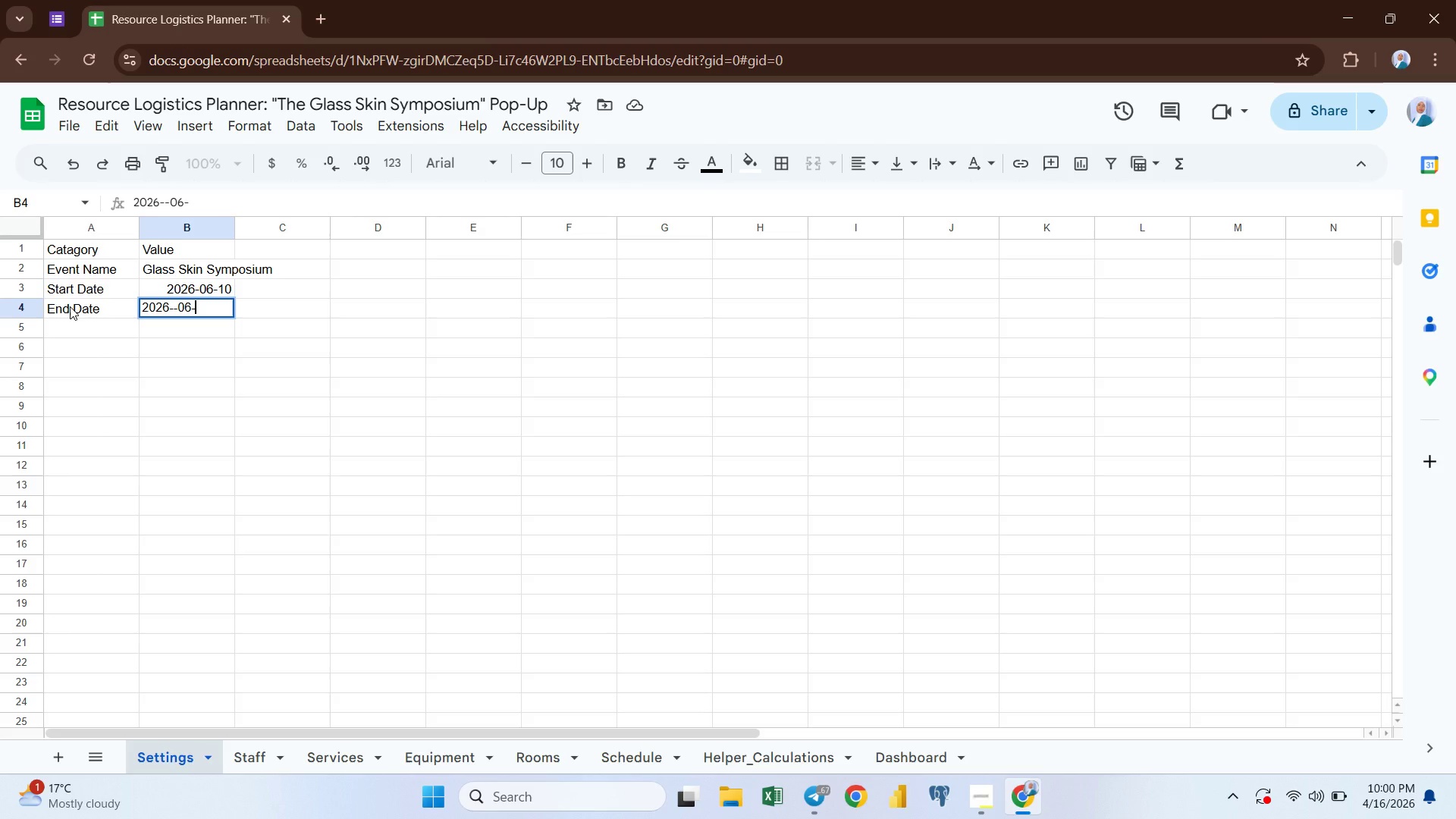 
type(13)
 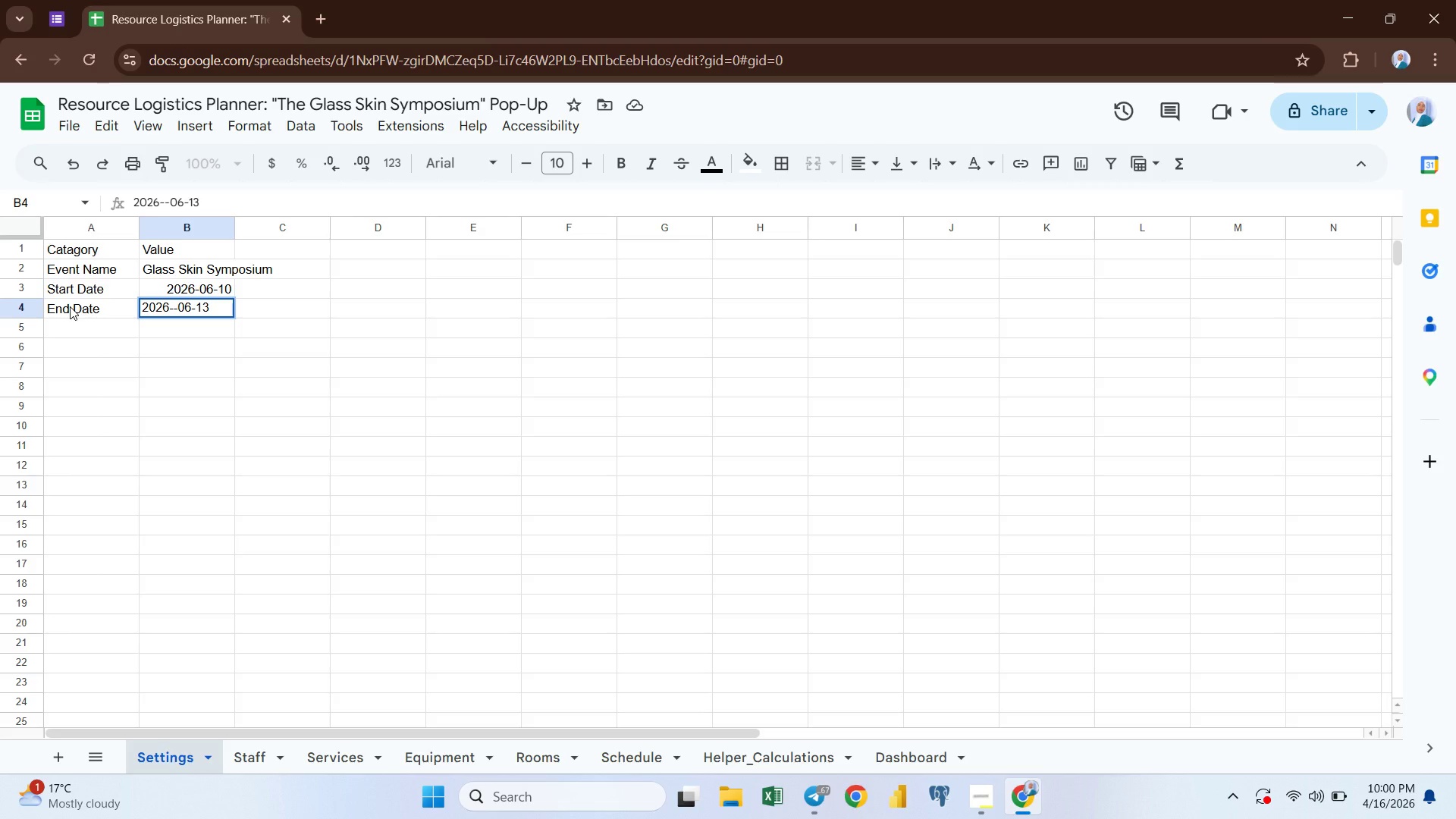 
key(Enter)
 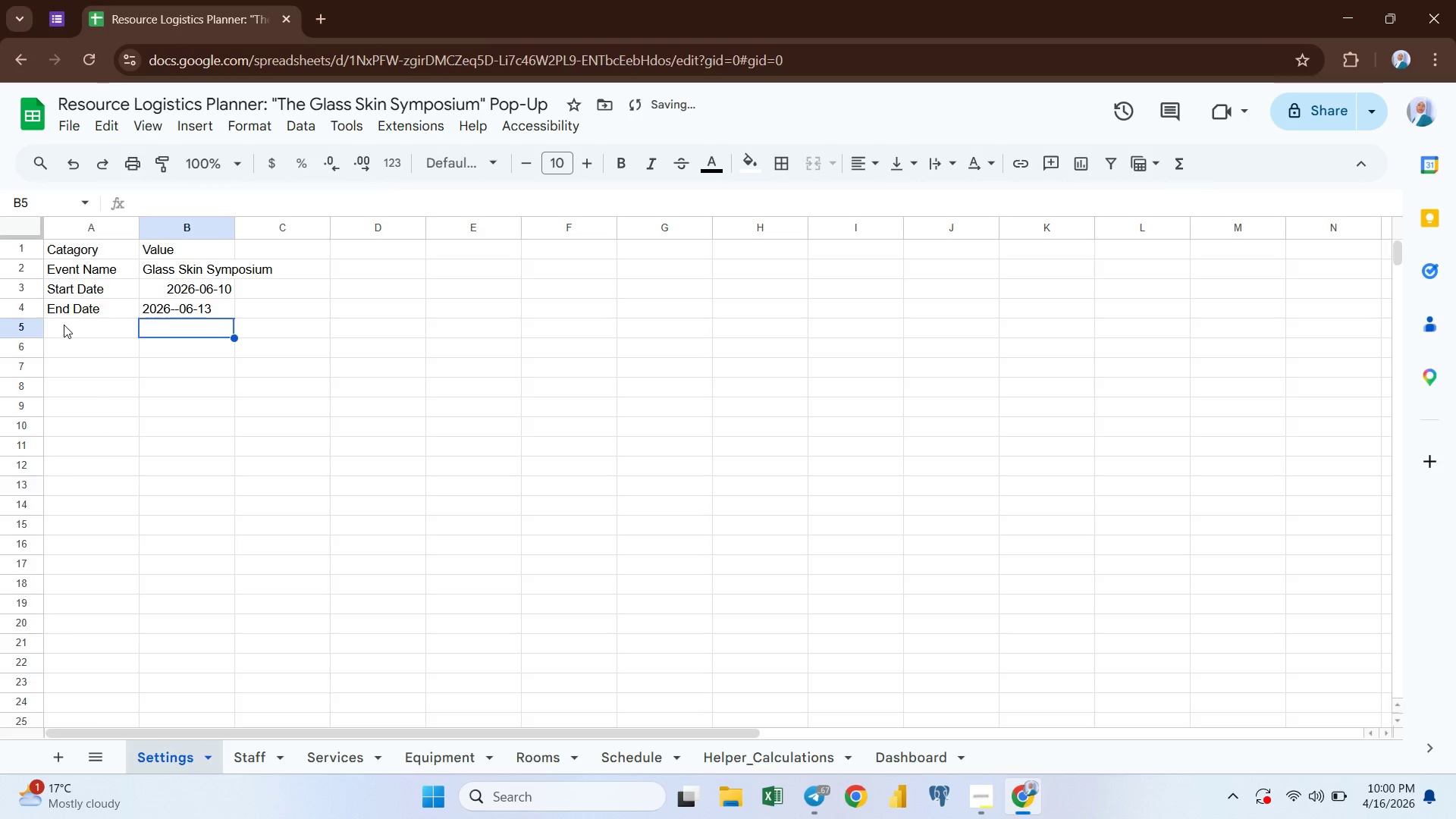 
left_click([64, 325])
 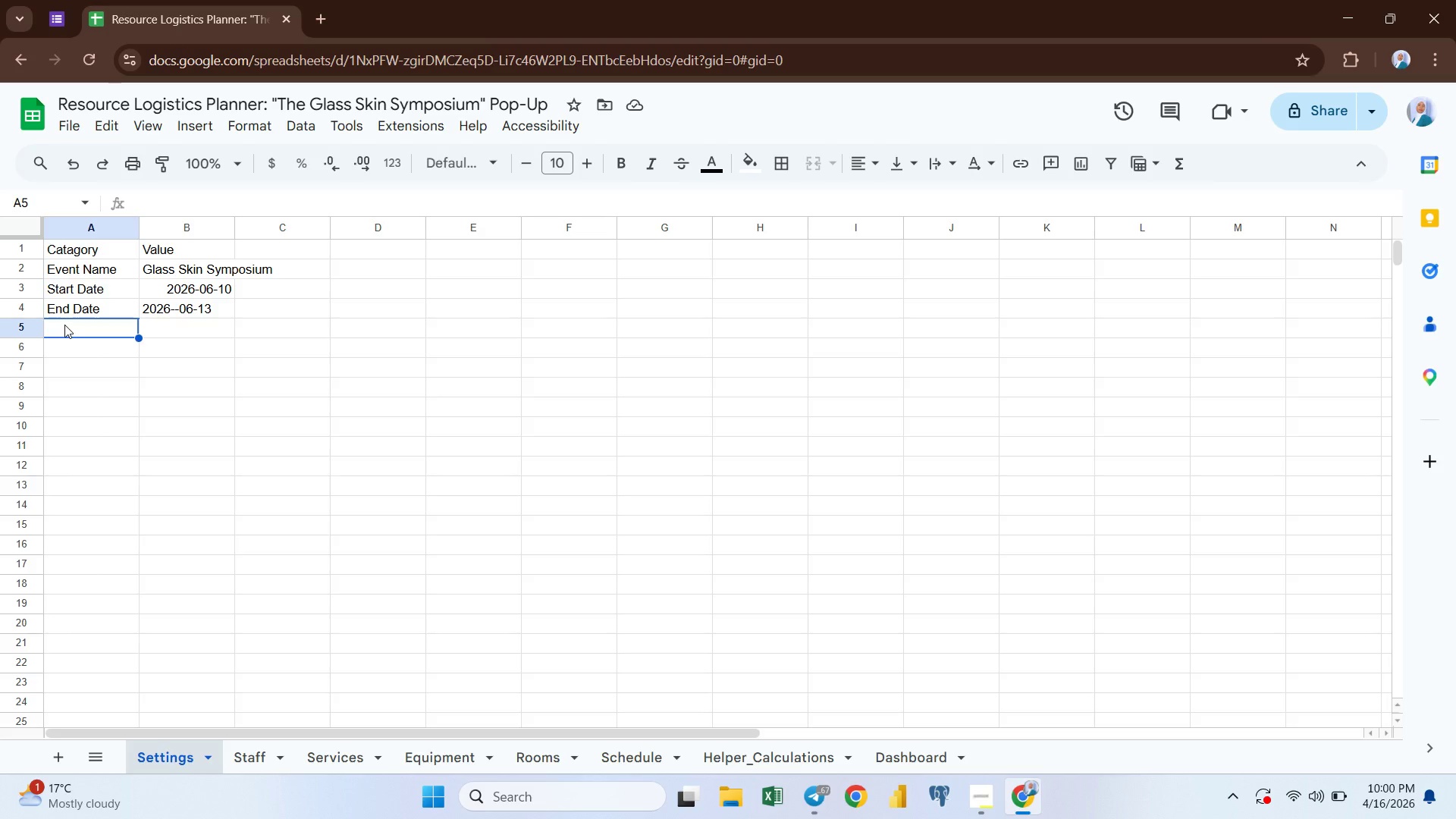 
wait(9.69)
 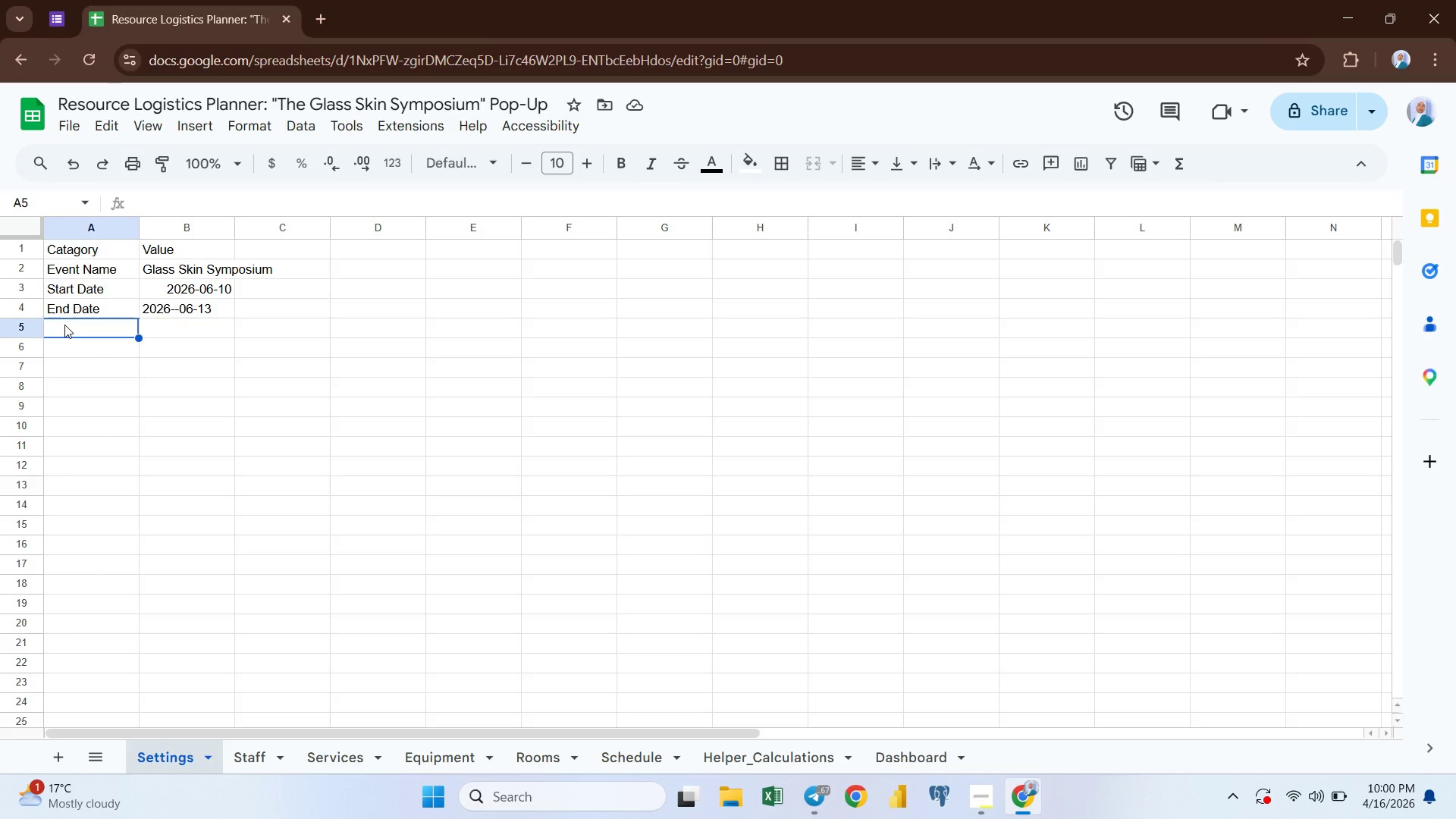 
type(Daily)
 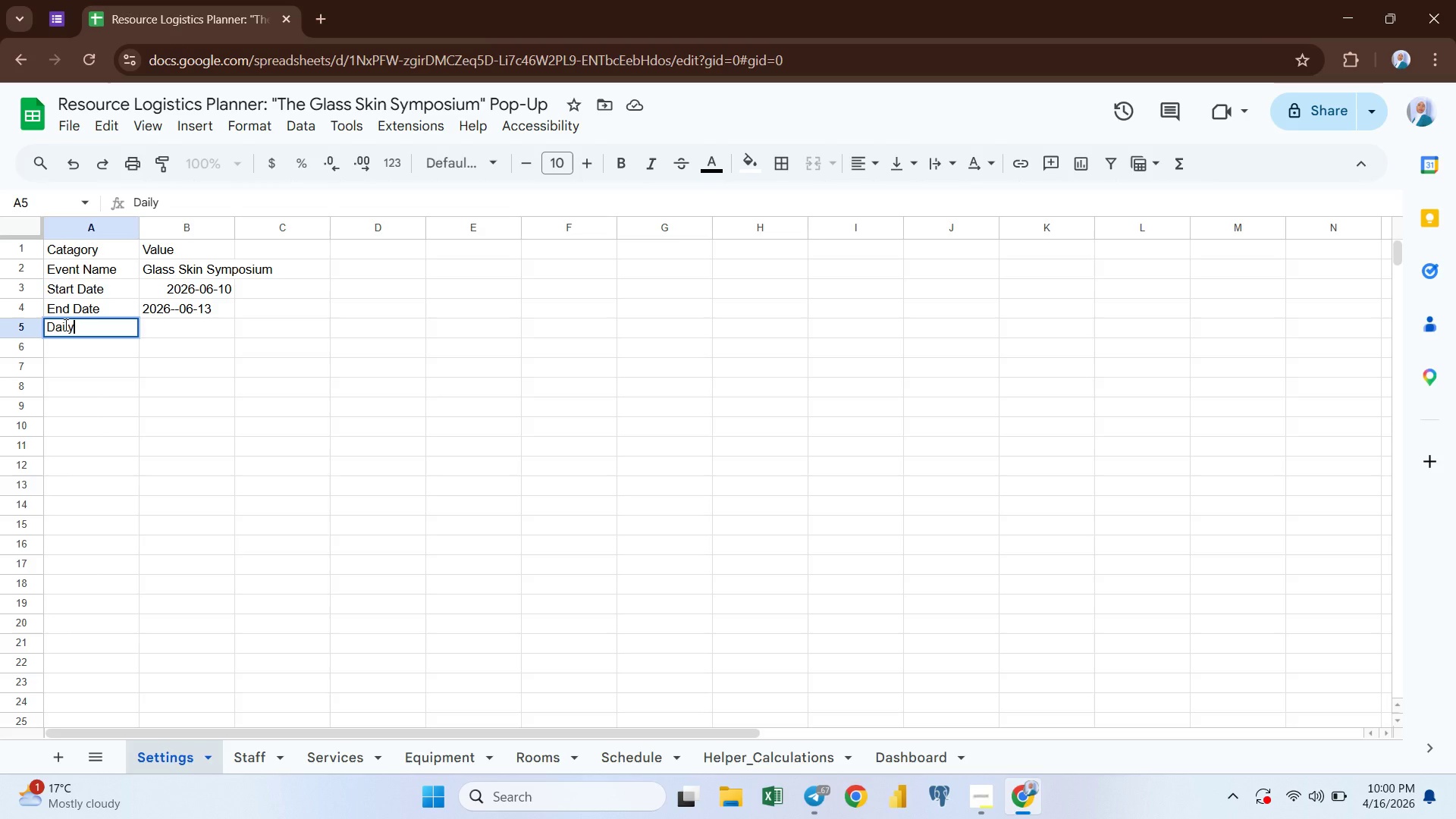 
type( Hours)
 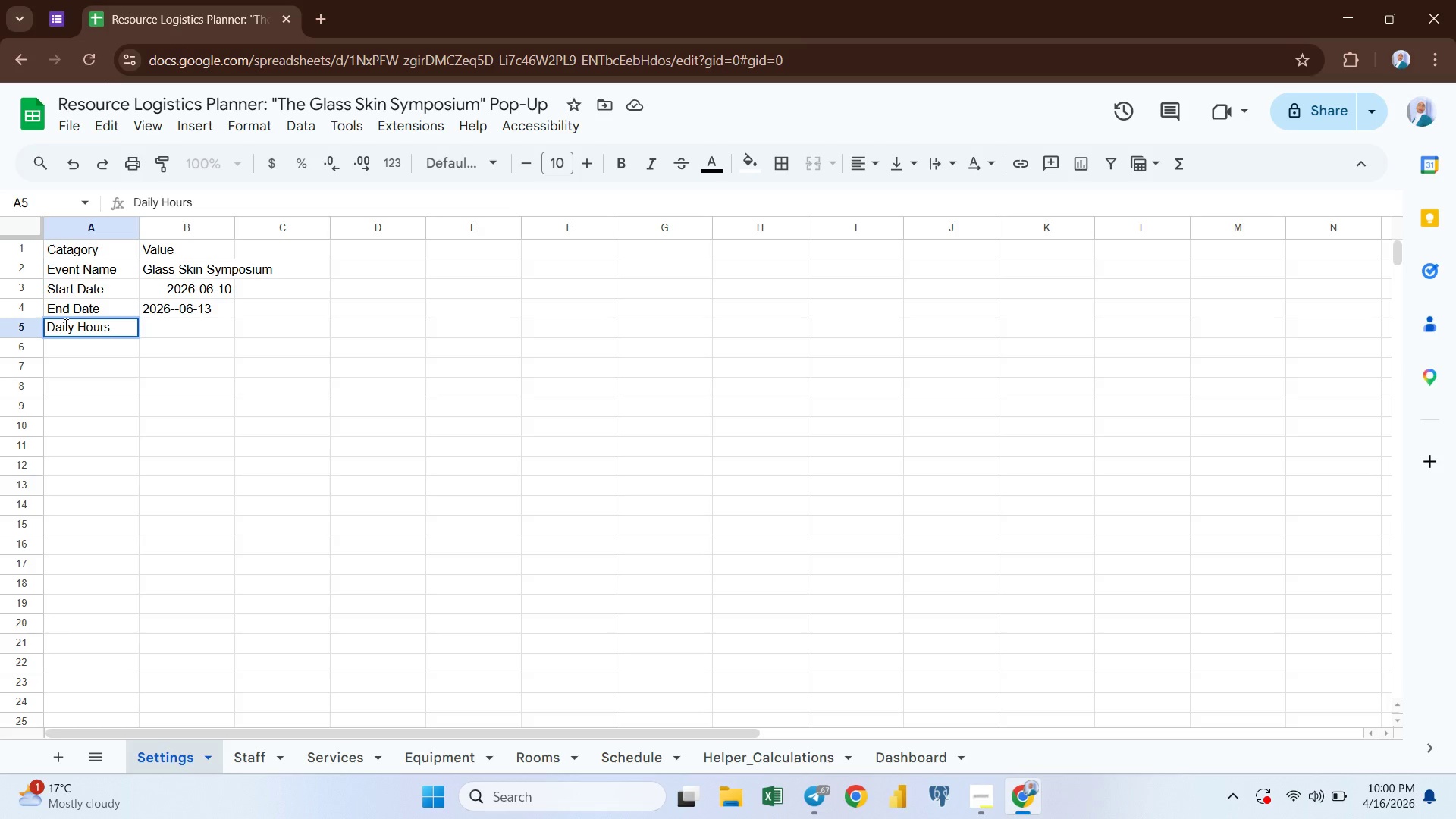 
key(ArrowRight)
 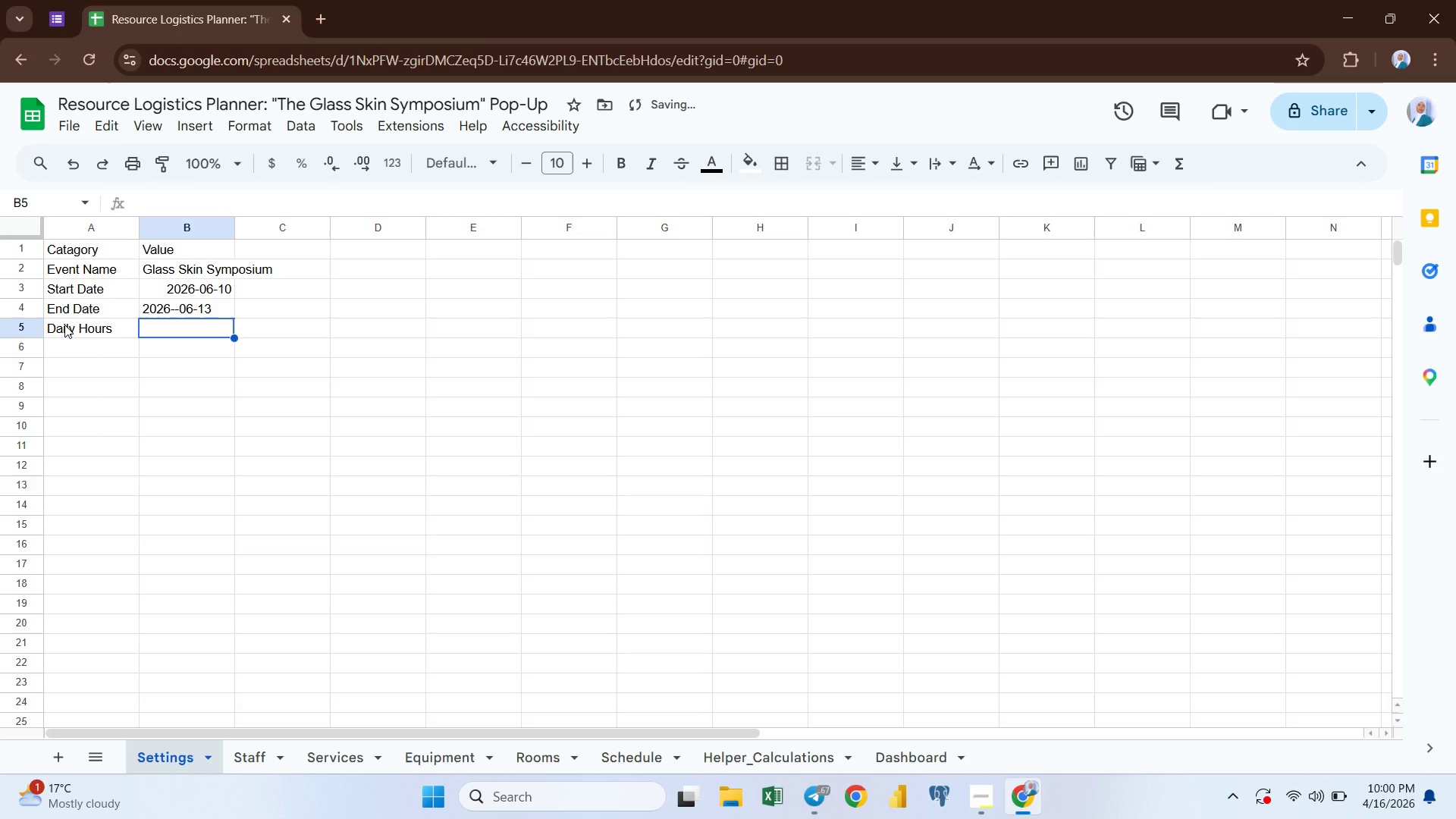 
type(12)
 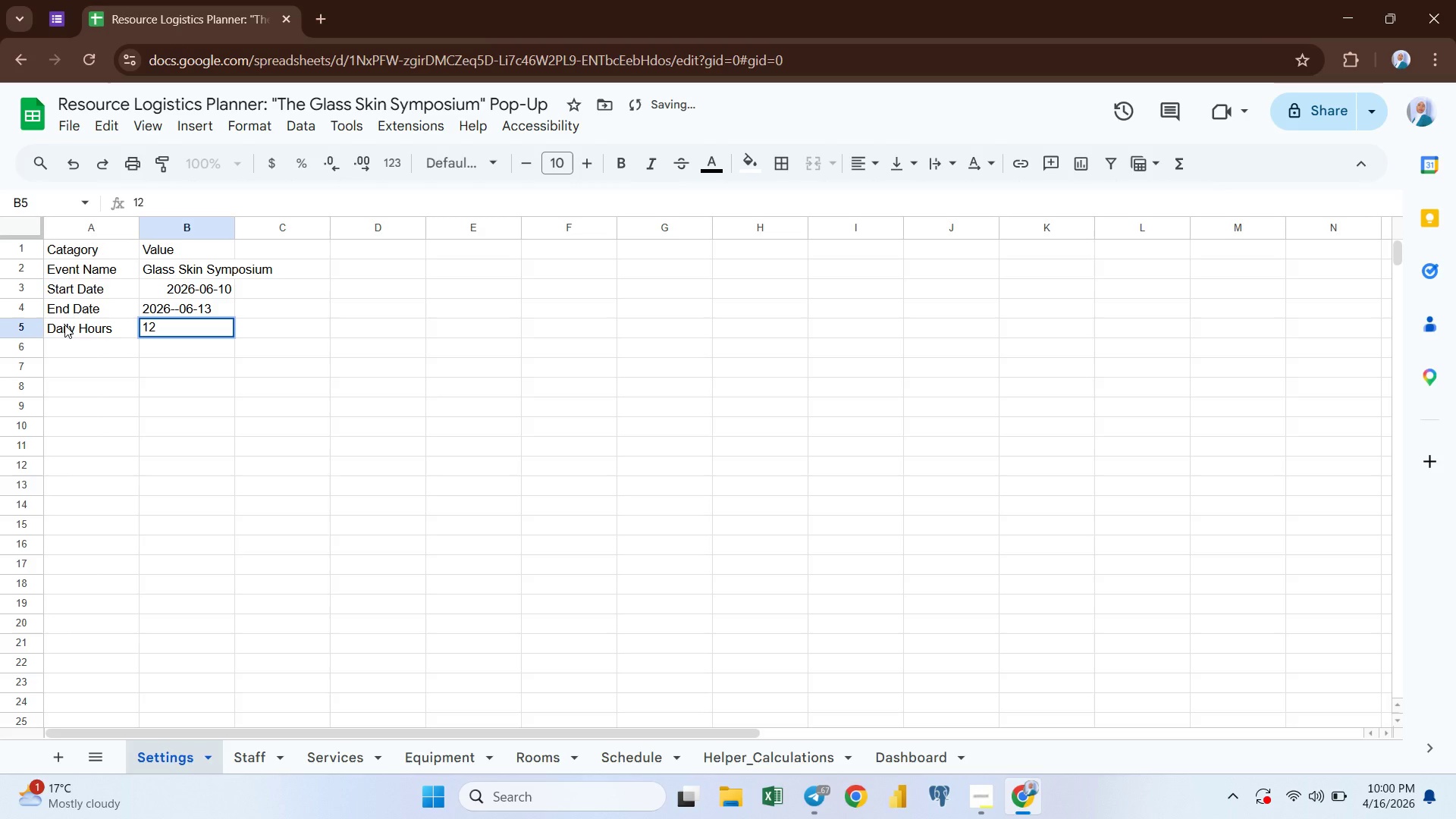 
key(Enter)
 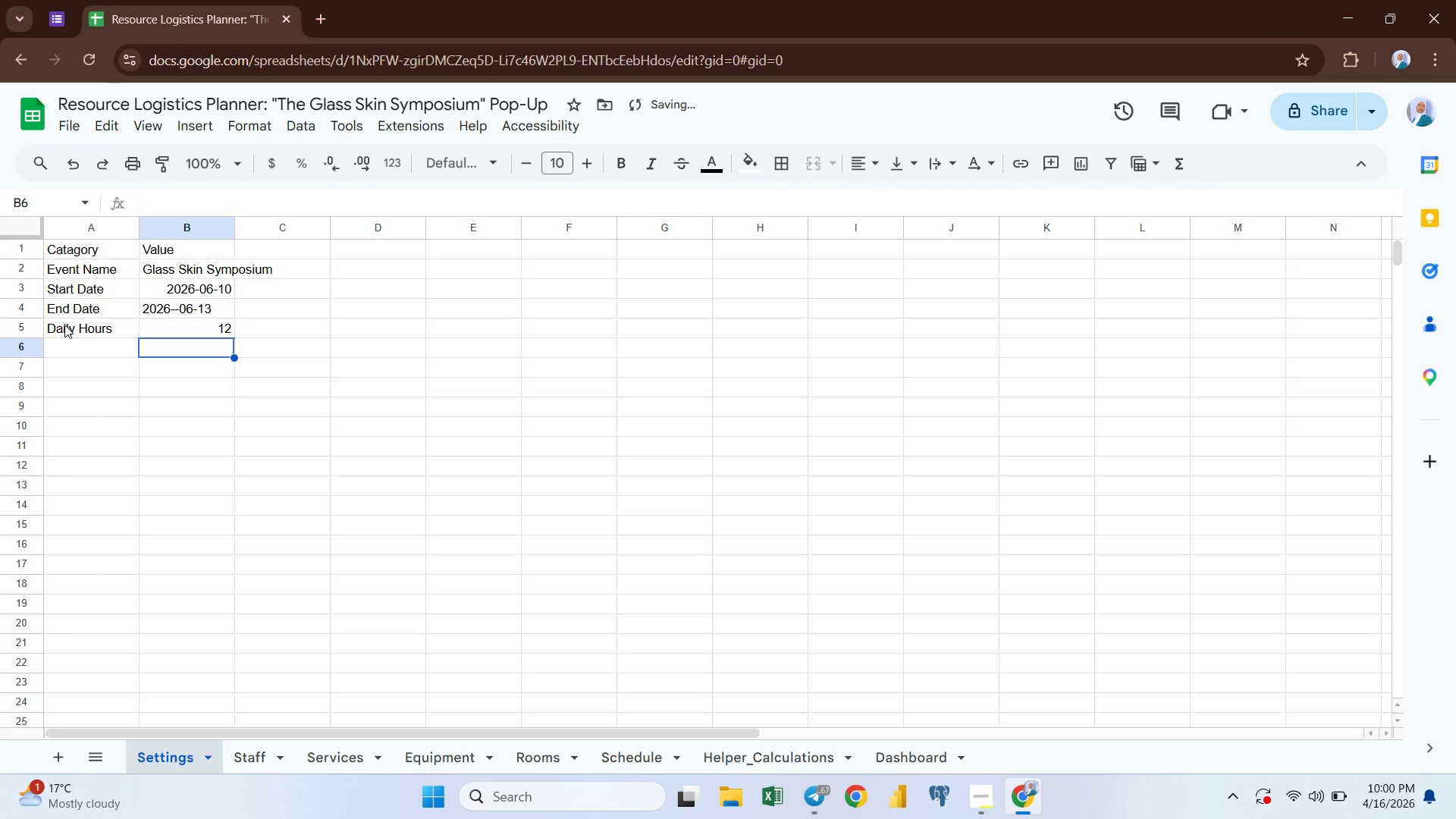 
key(ArrowLeft)
 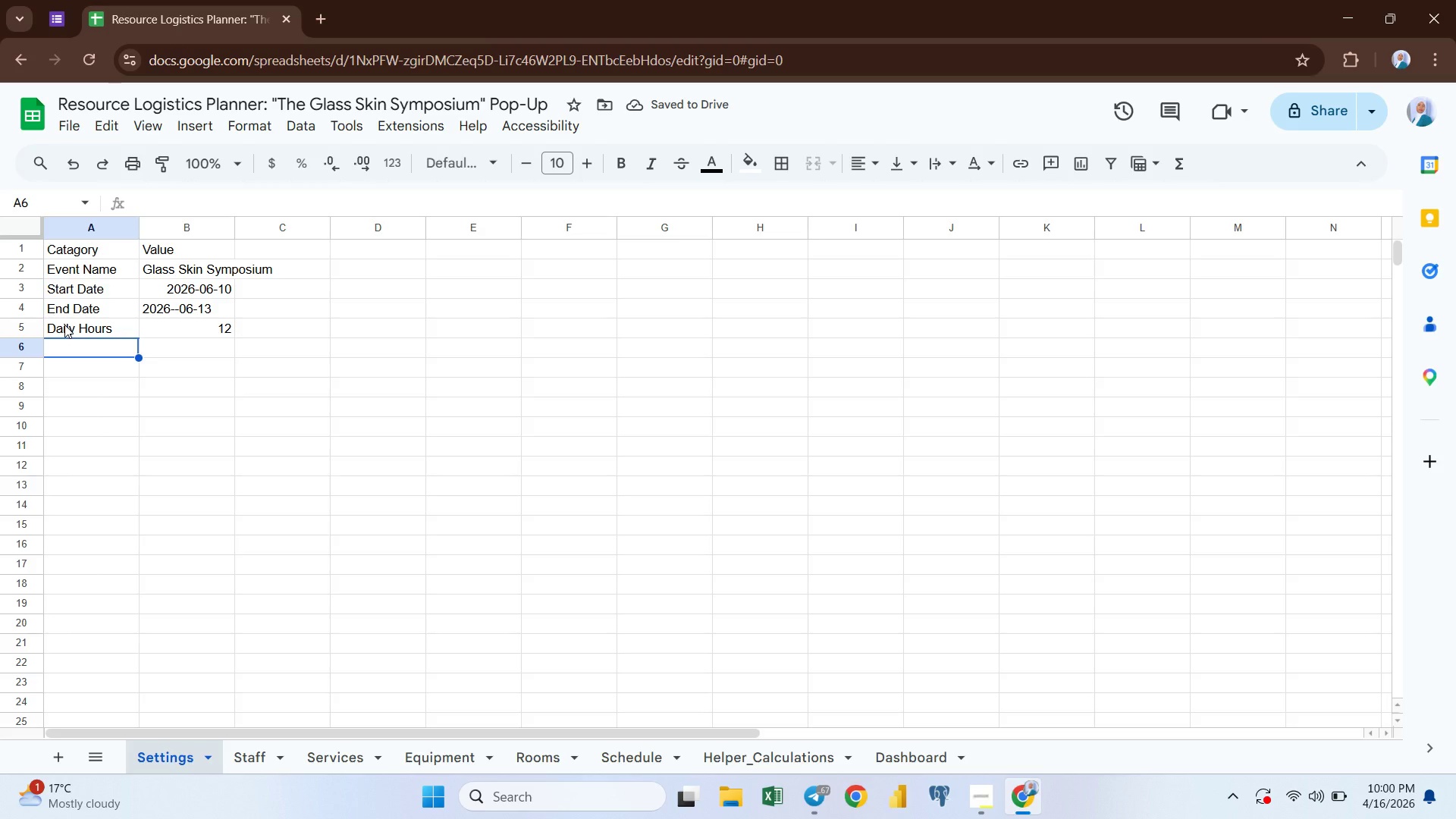 
type(Start)
 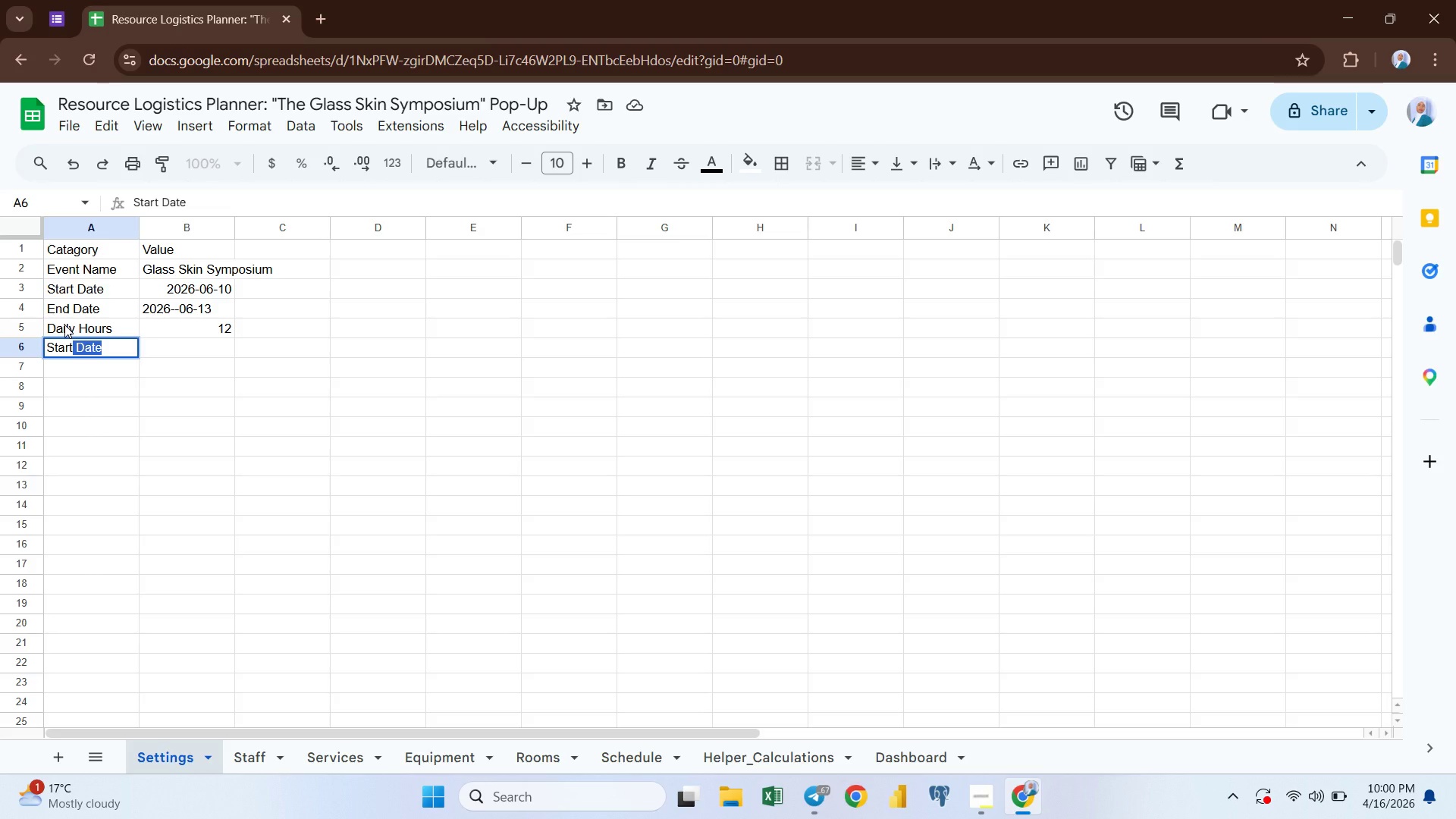 
type( Time)
 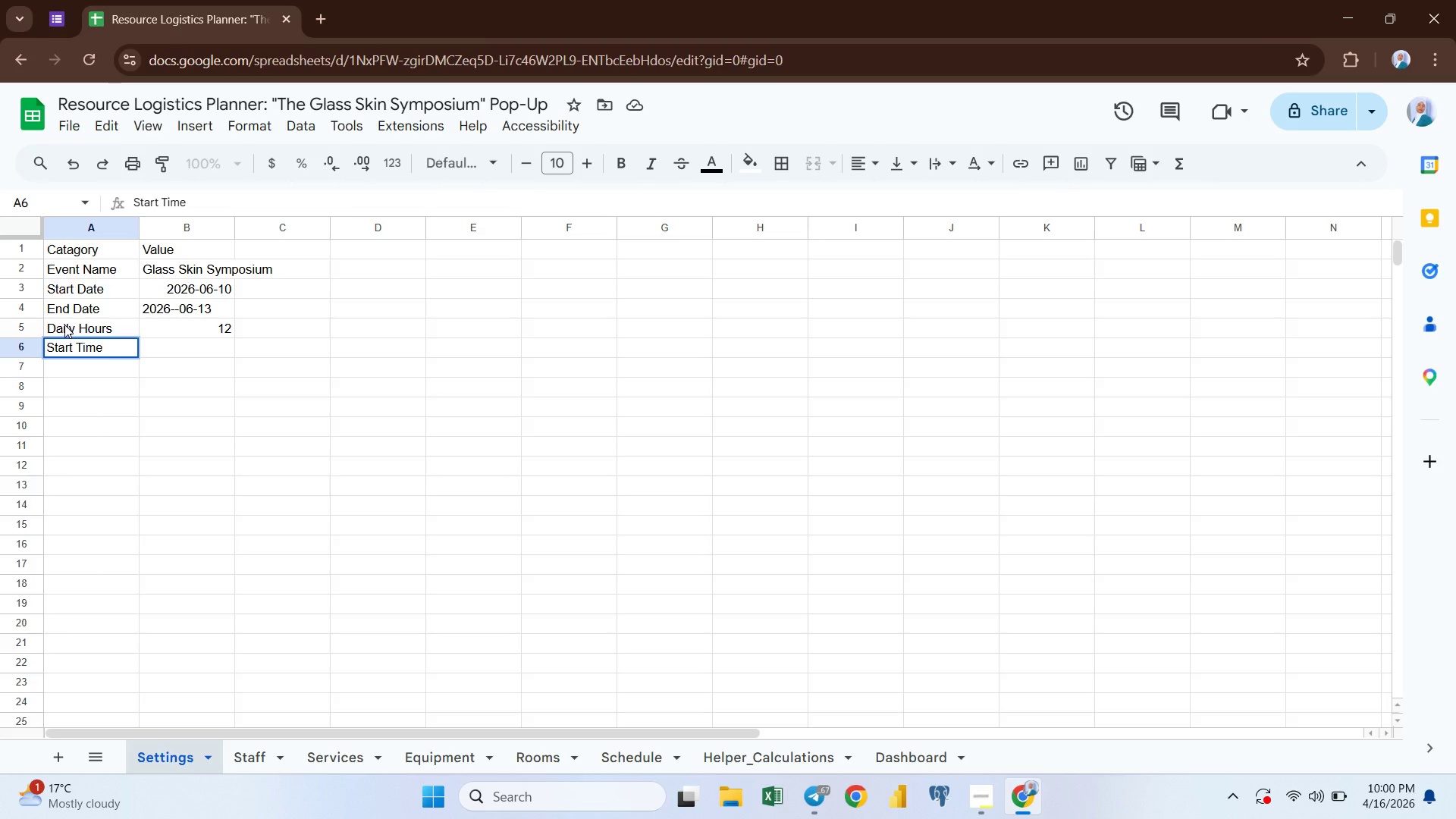 
key(ArrowRight)
 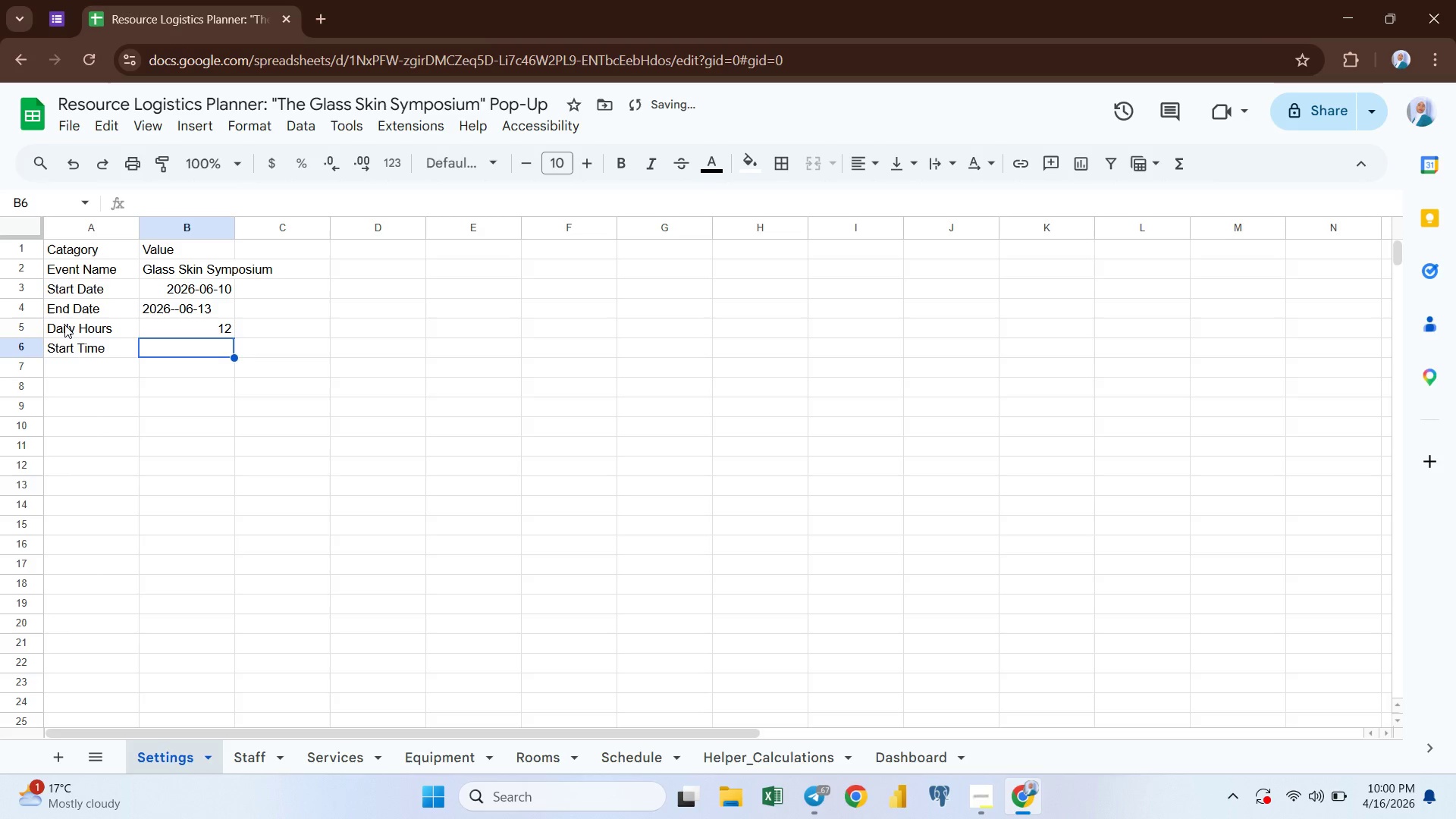 
type(08:00)
 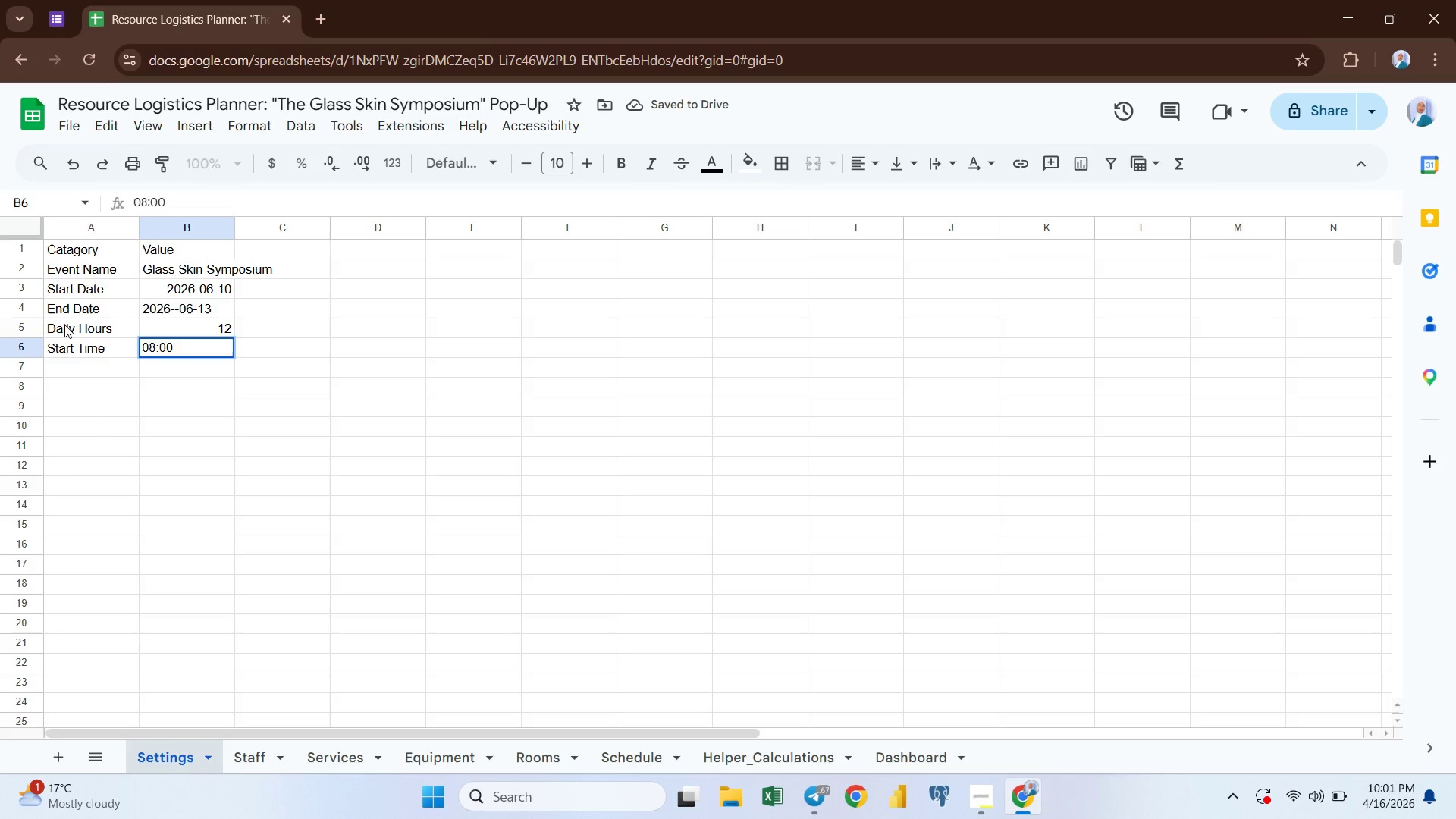 
key(Enter)
 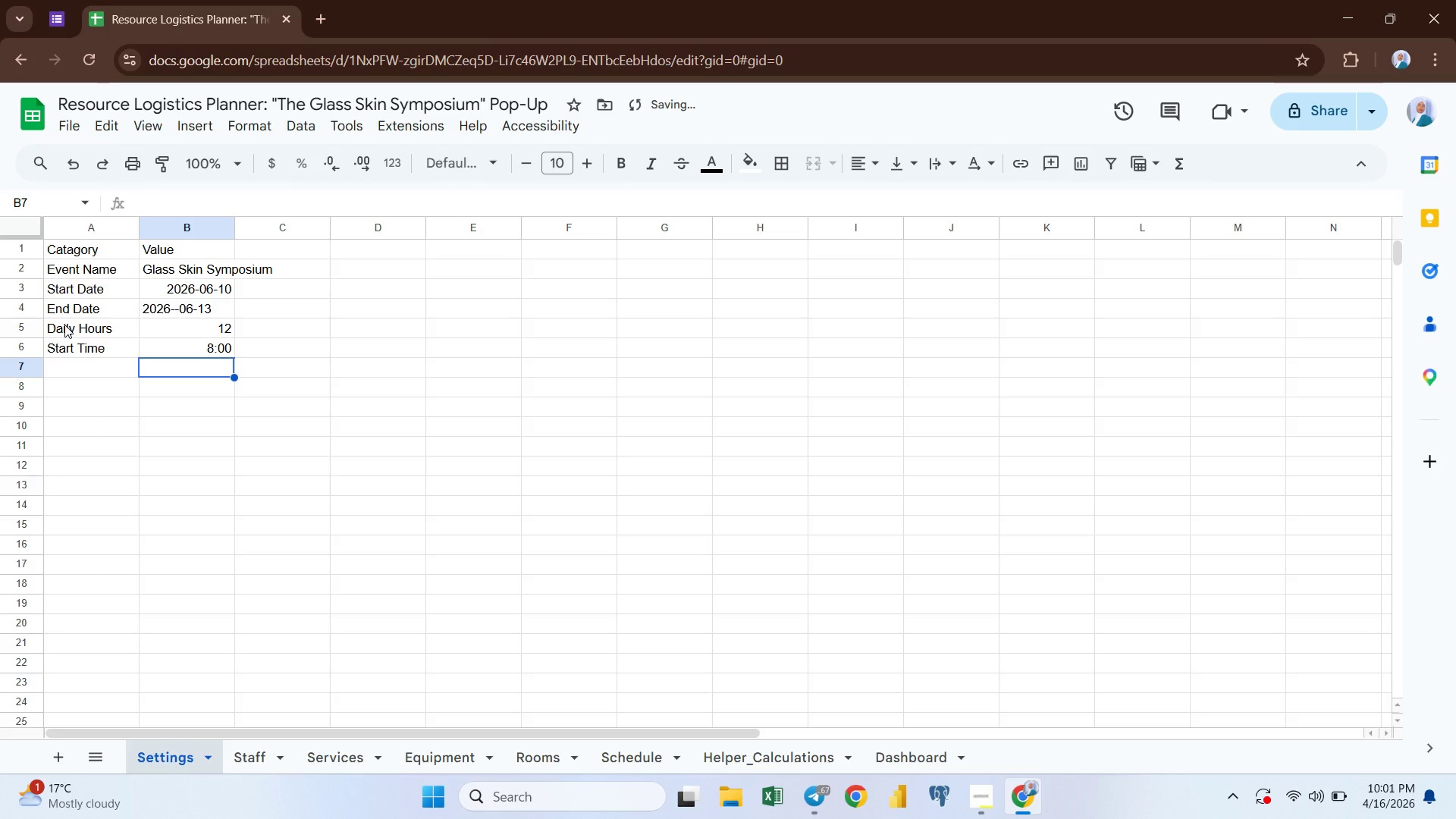 
key(ArrowLeft)
 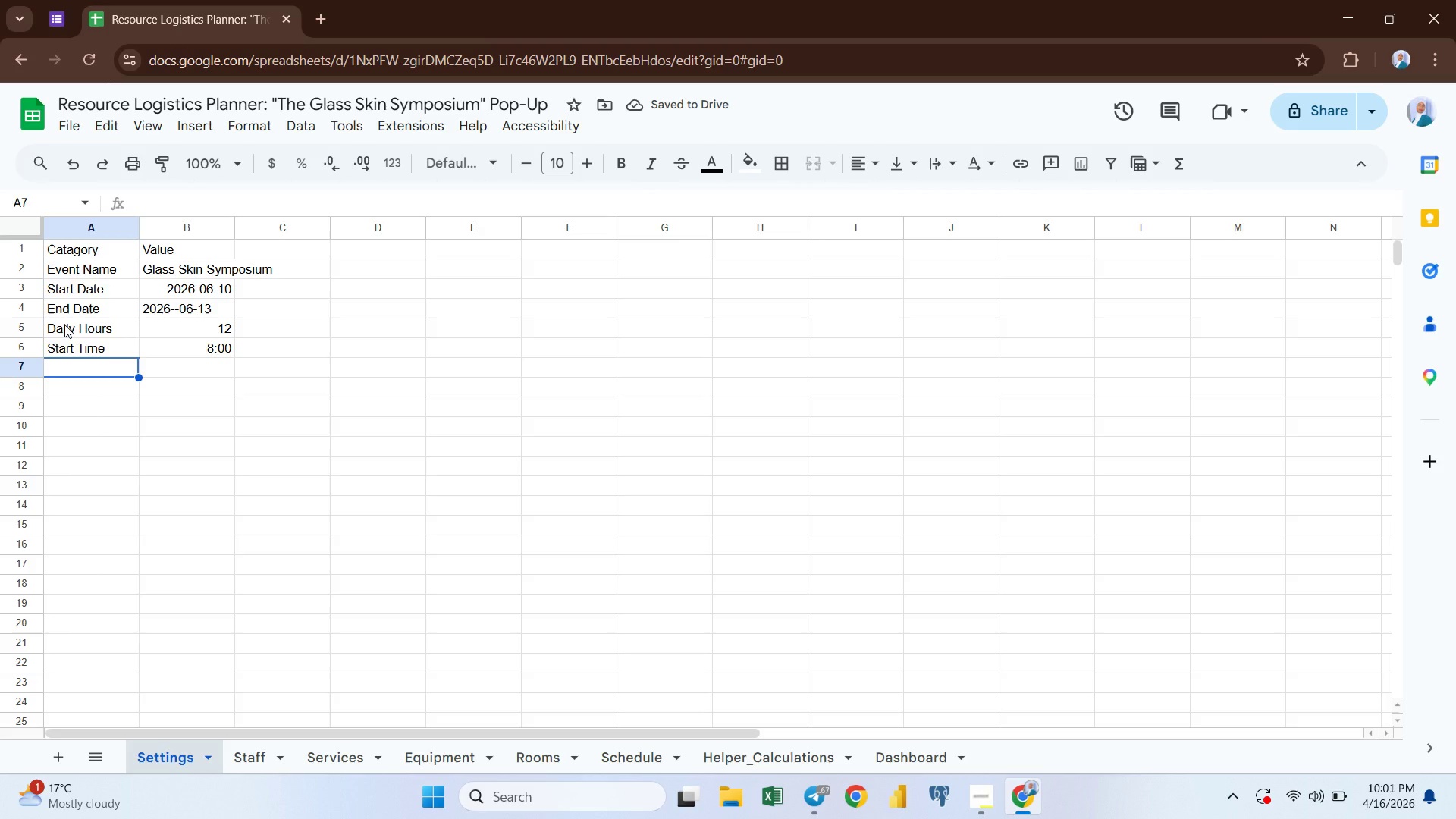 
type(EndT)
key(Backspace)
type( Time)
 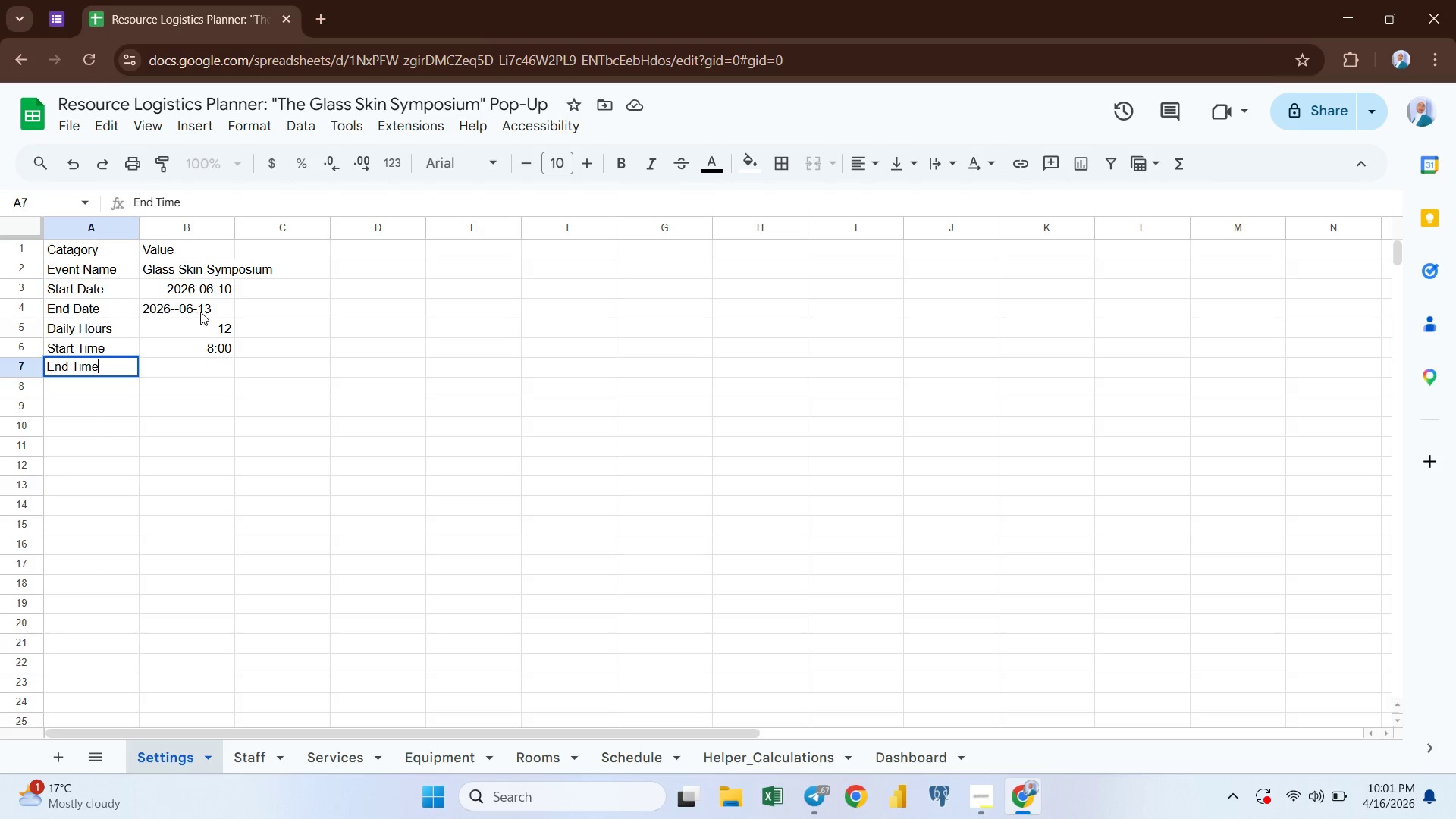 
left_click([195, 369])
 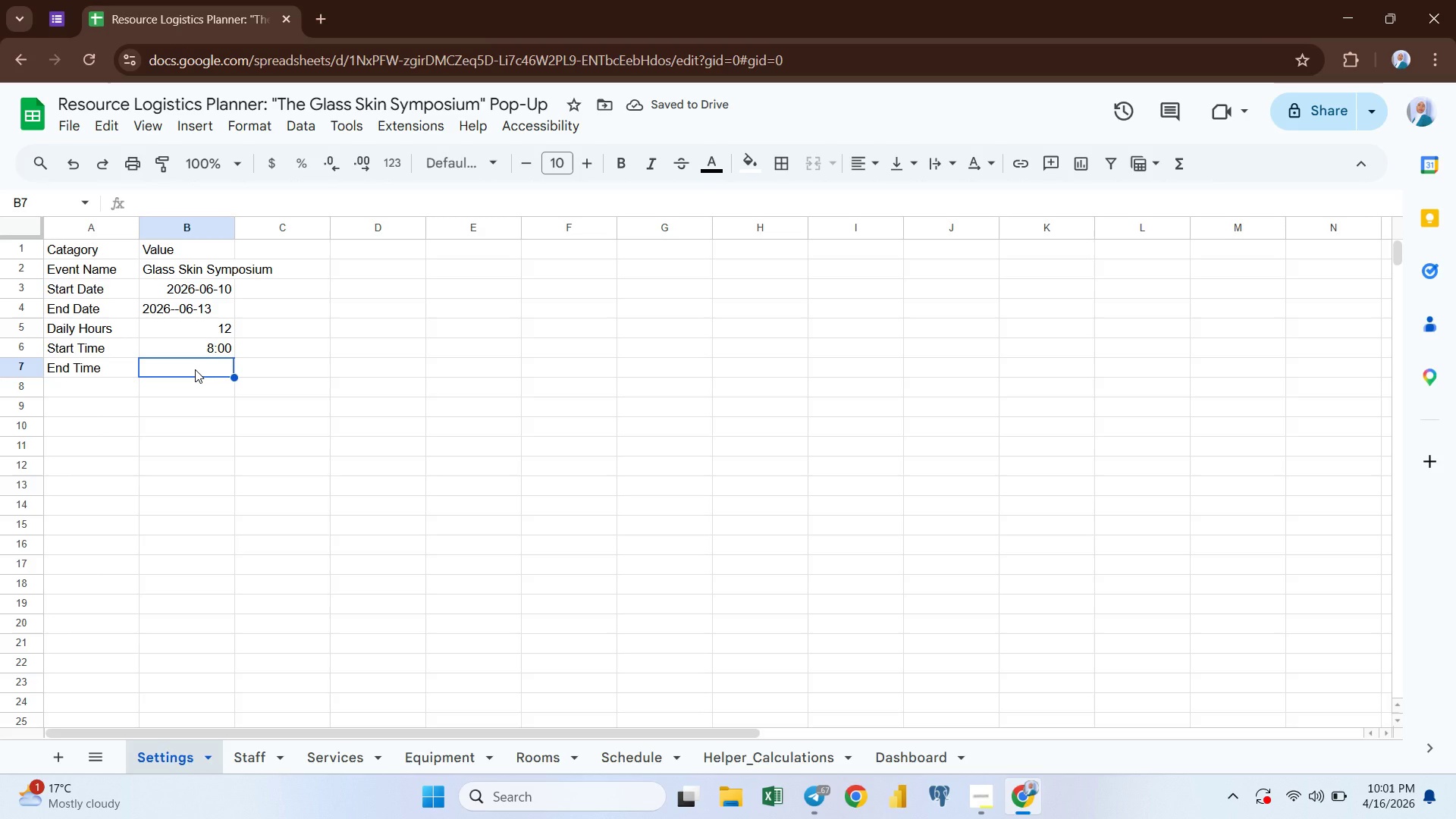 
type(20)
 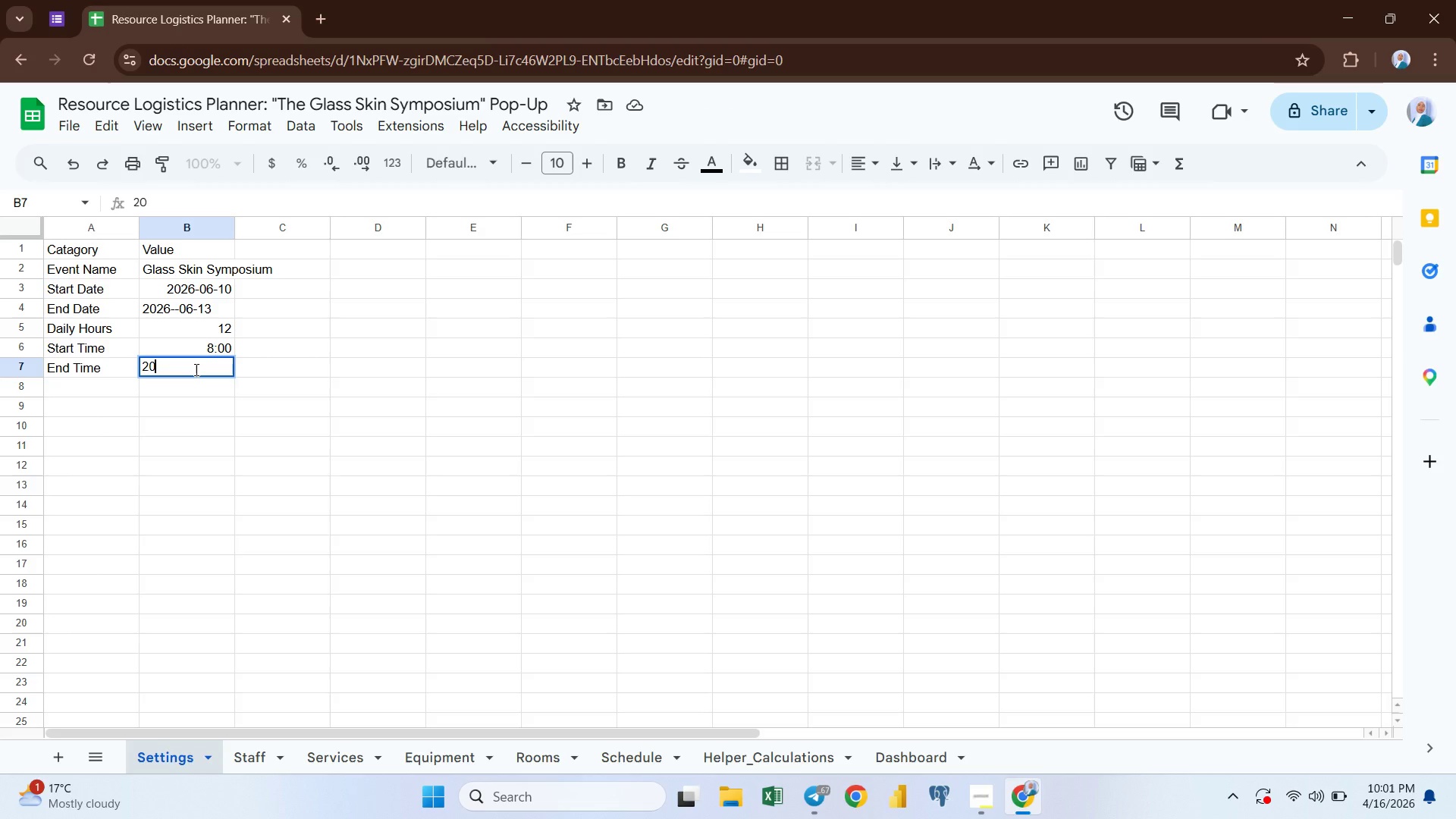 
type(:00)
 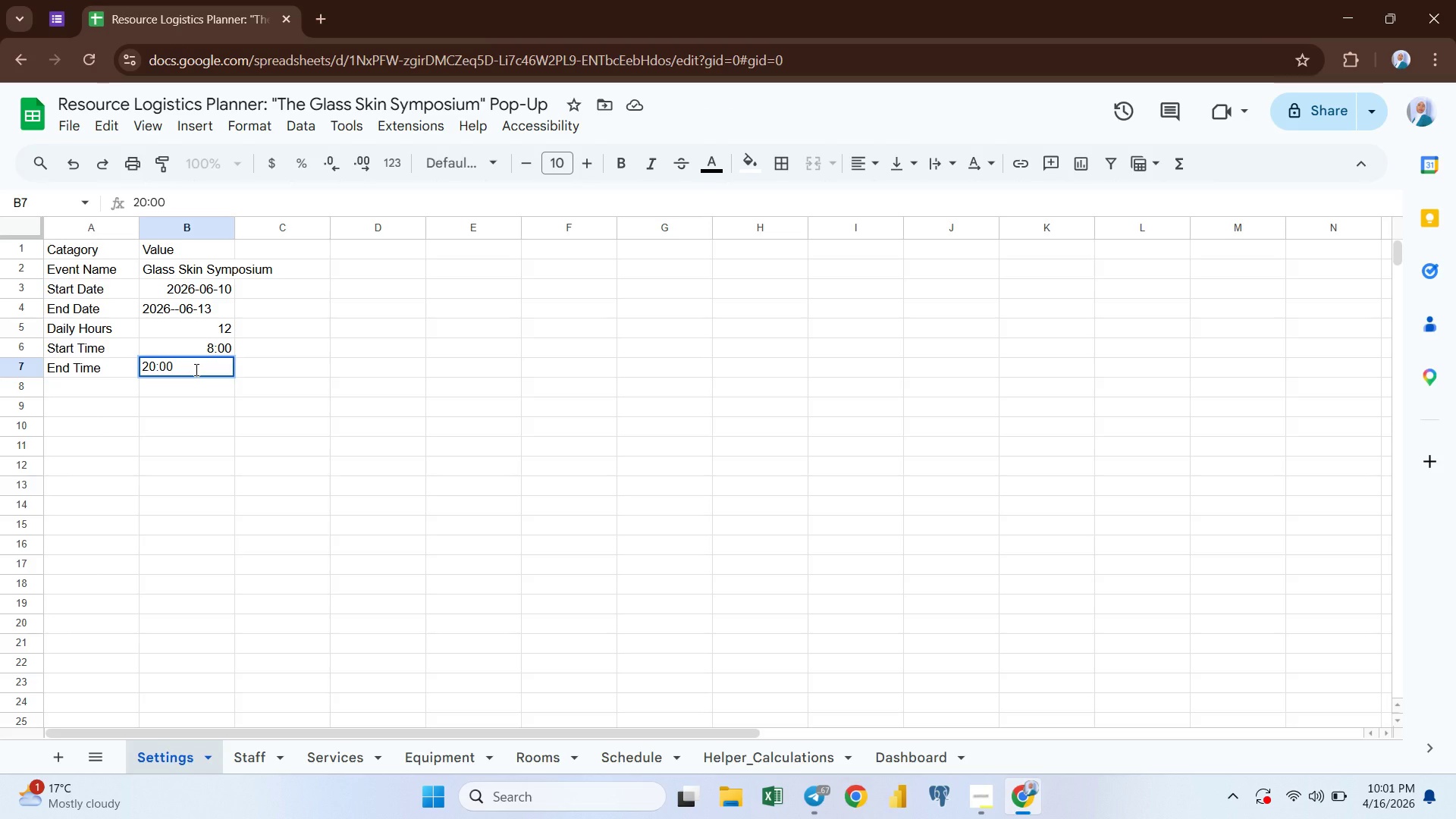 
key(Enter)
 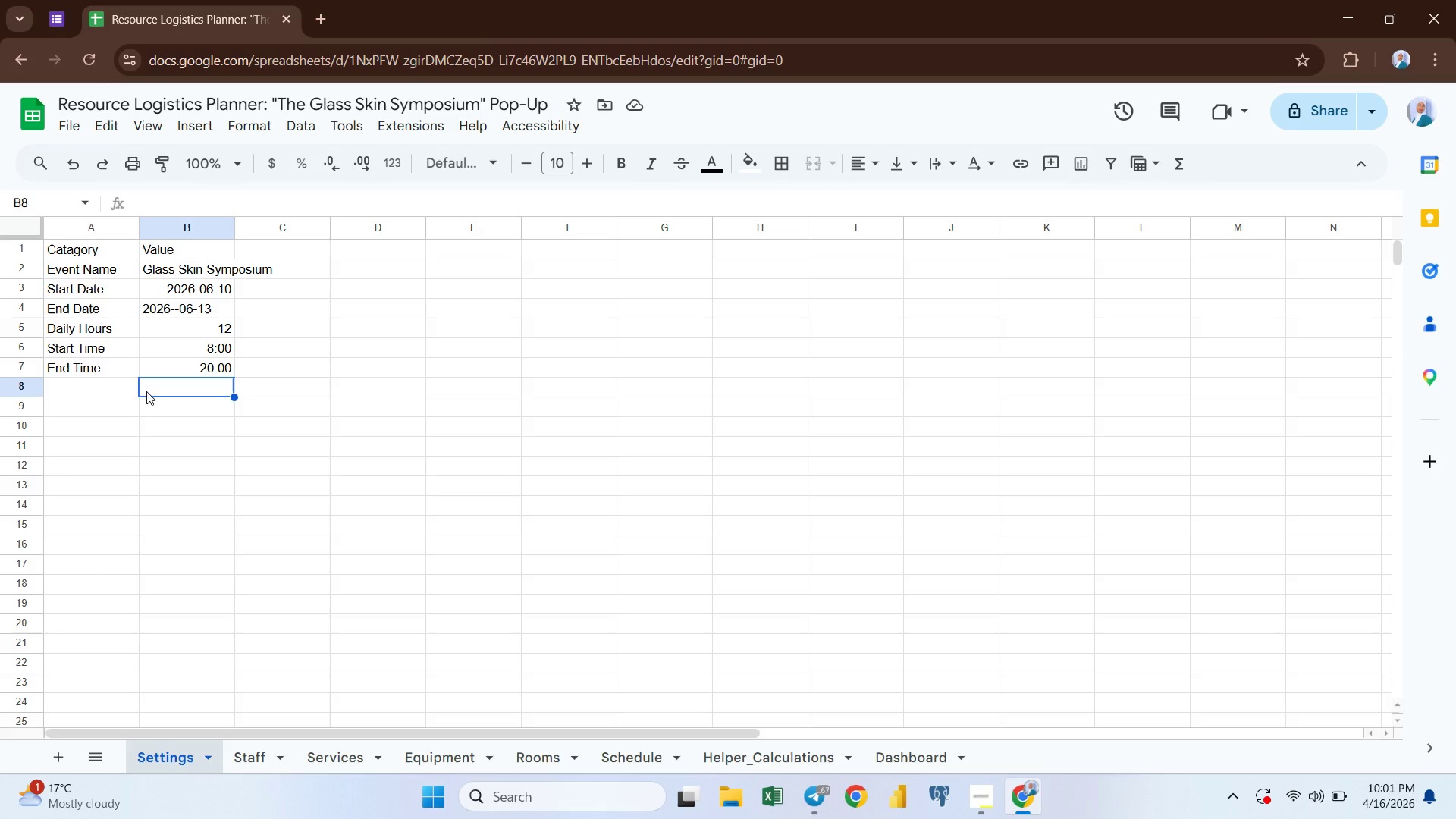 
wait(13.89)
 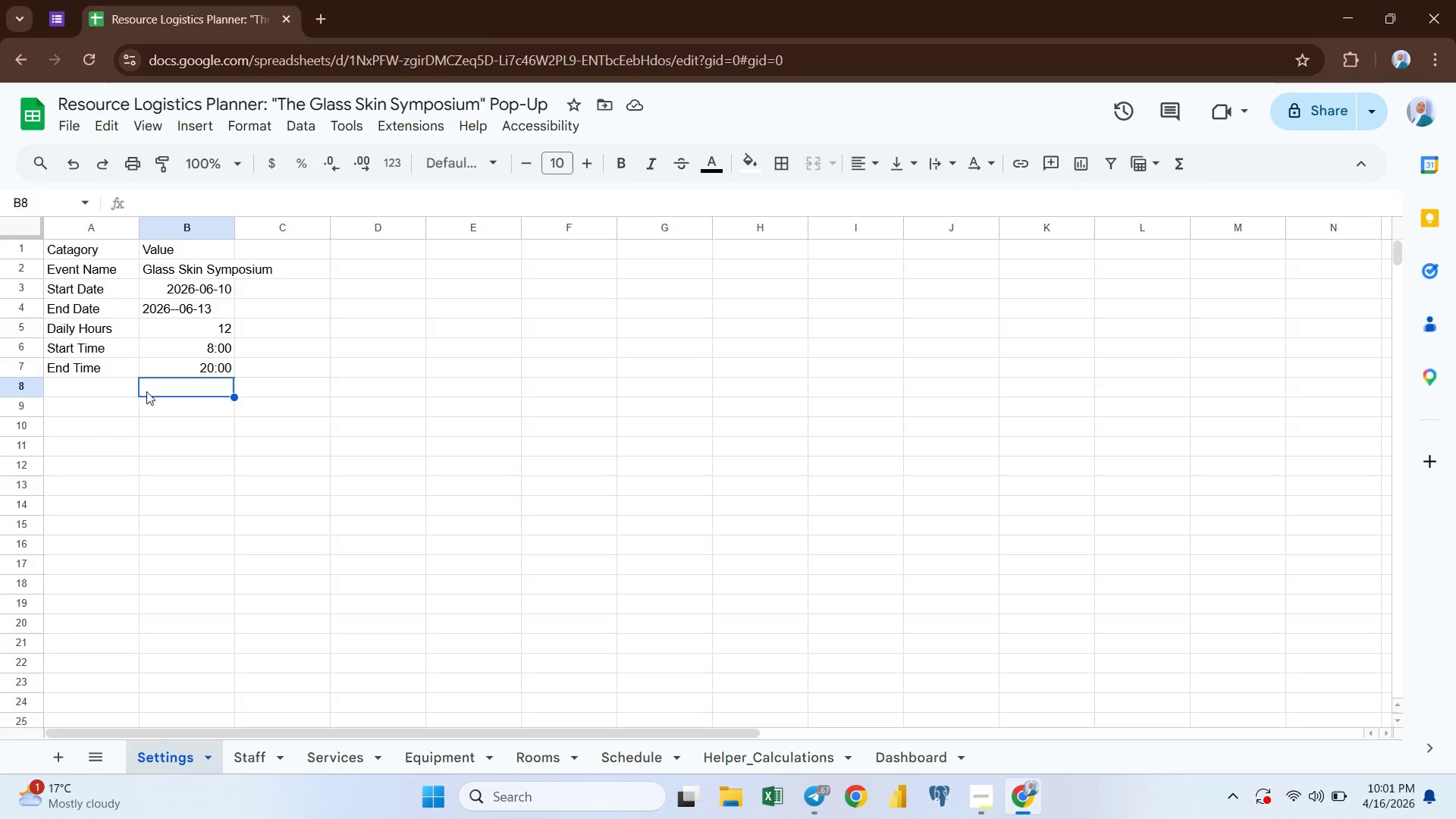 
left_click([241, 753])
 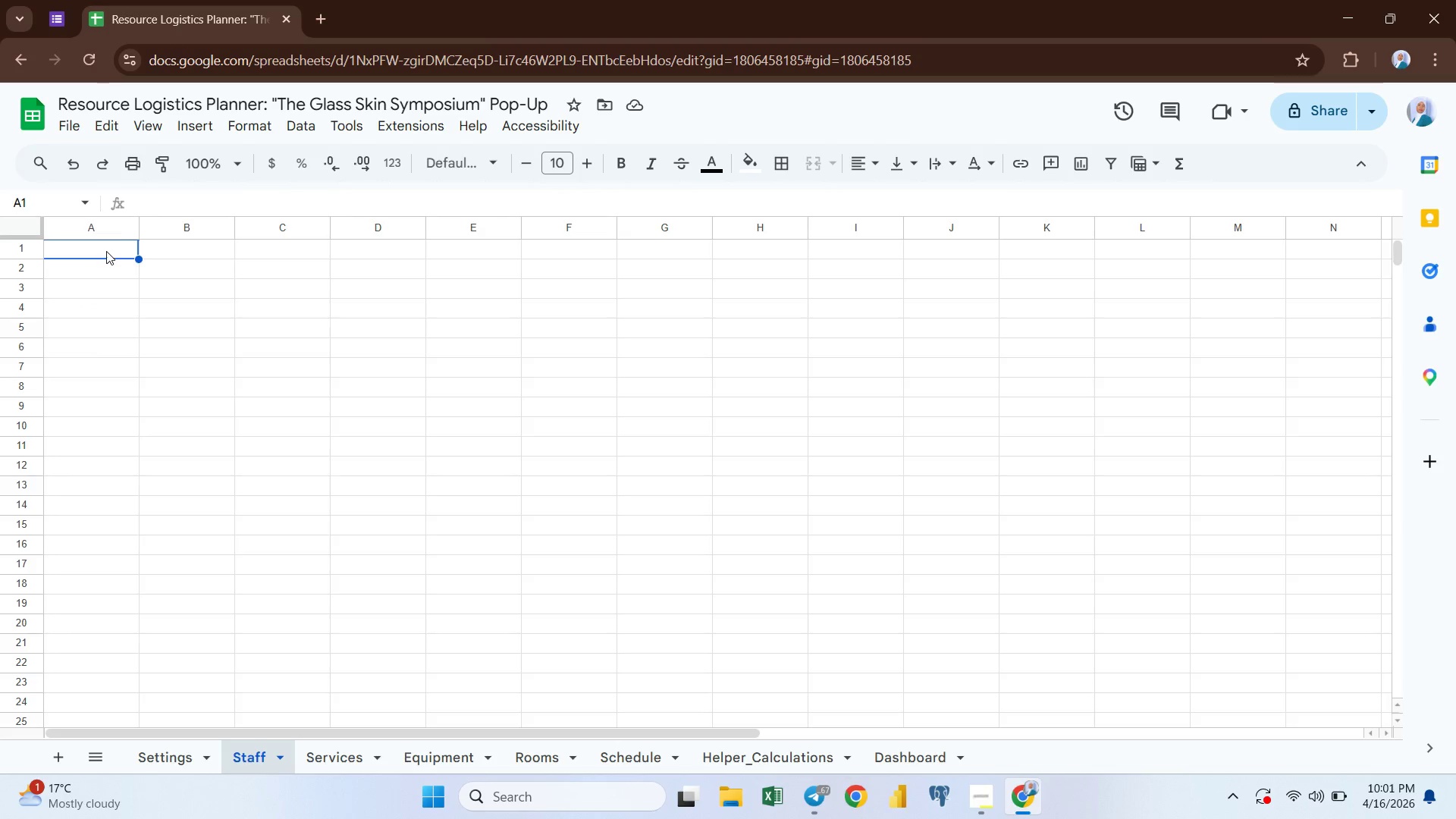 
left_click([106, 247])
 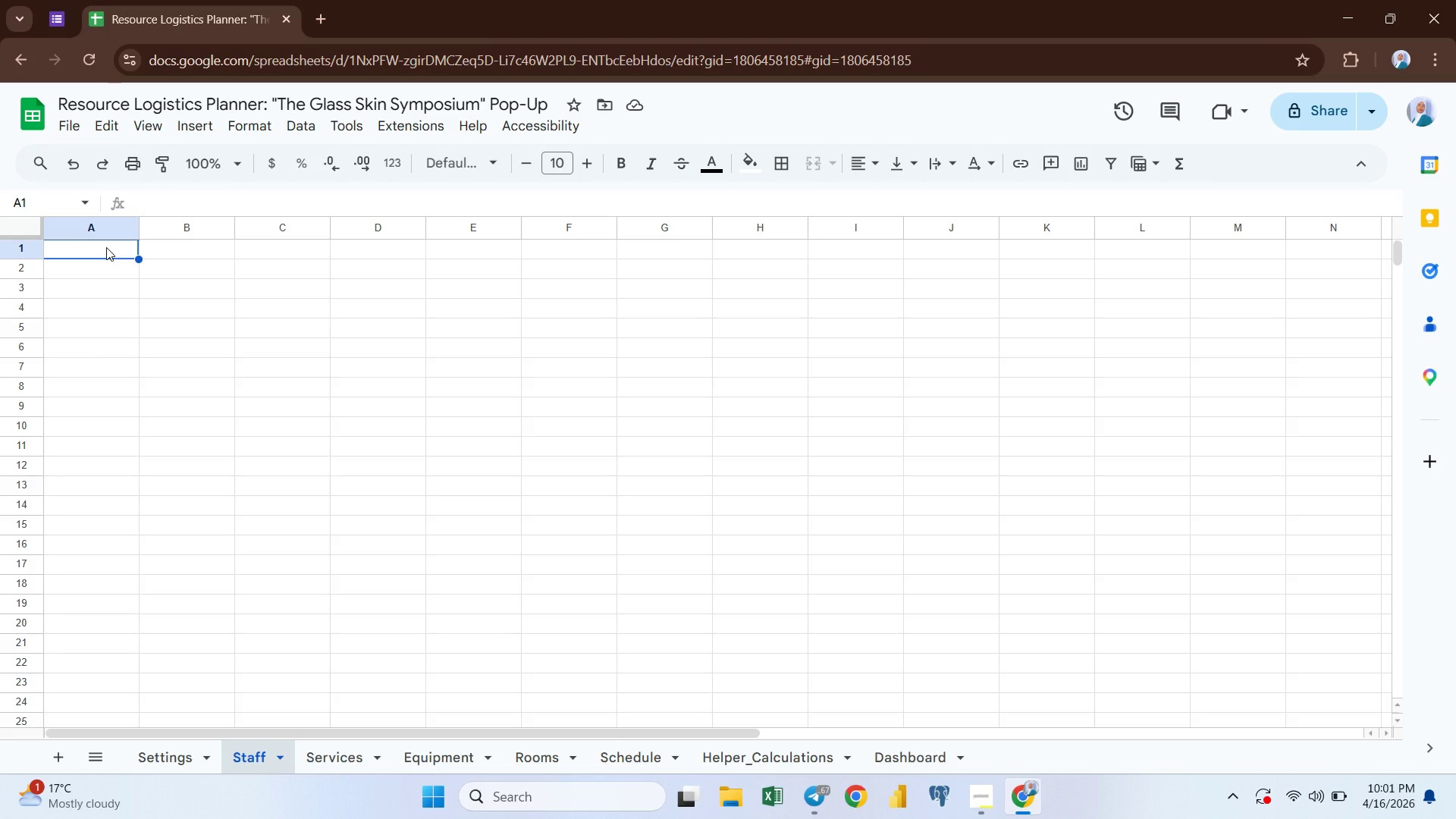 
wait(14.17)
 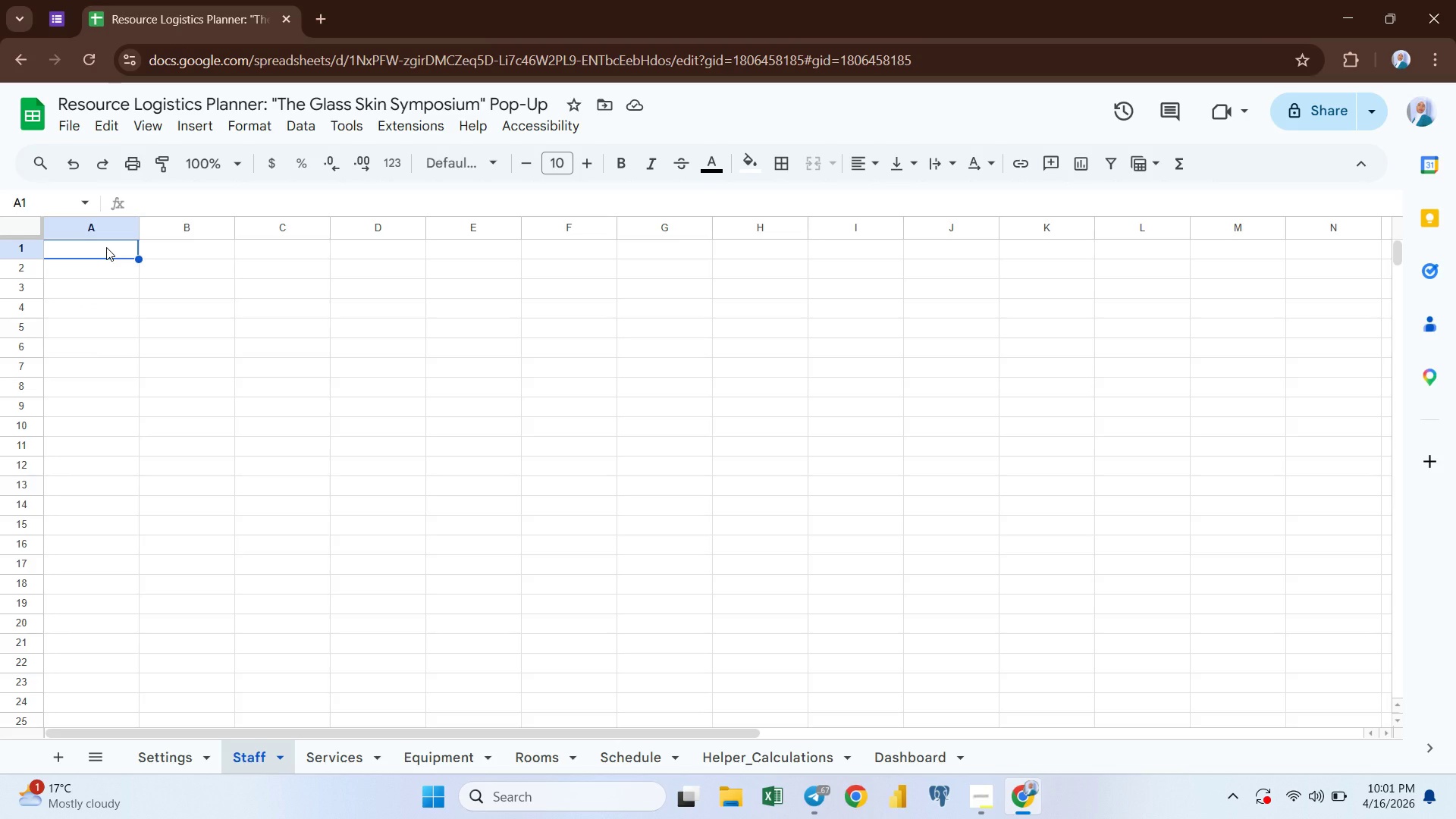 
type(Staff ID)
 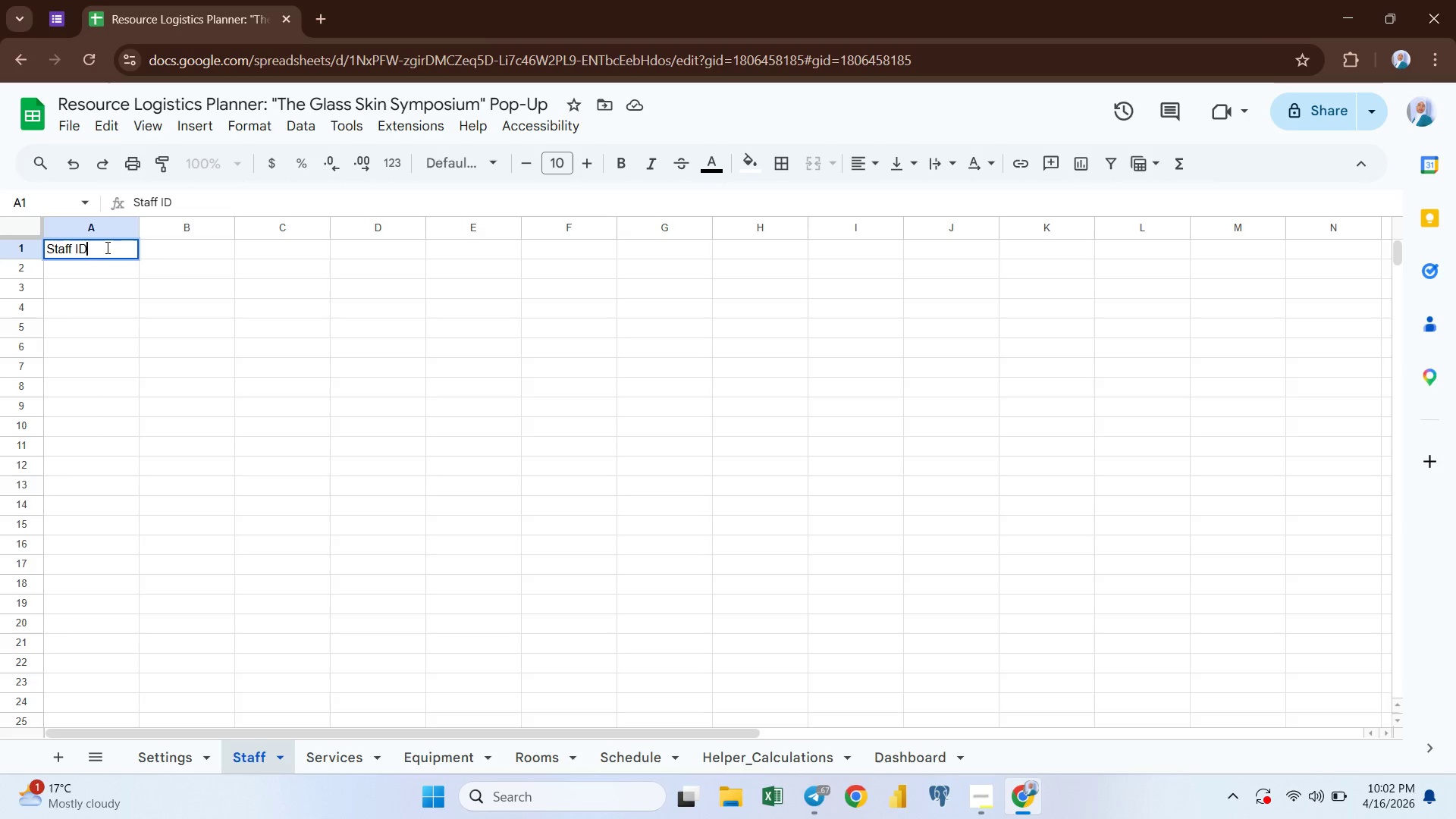 
key(ArrowRight)
 